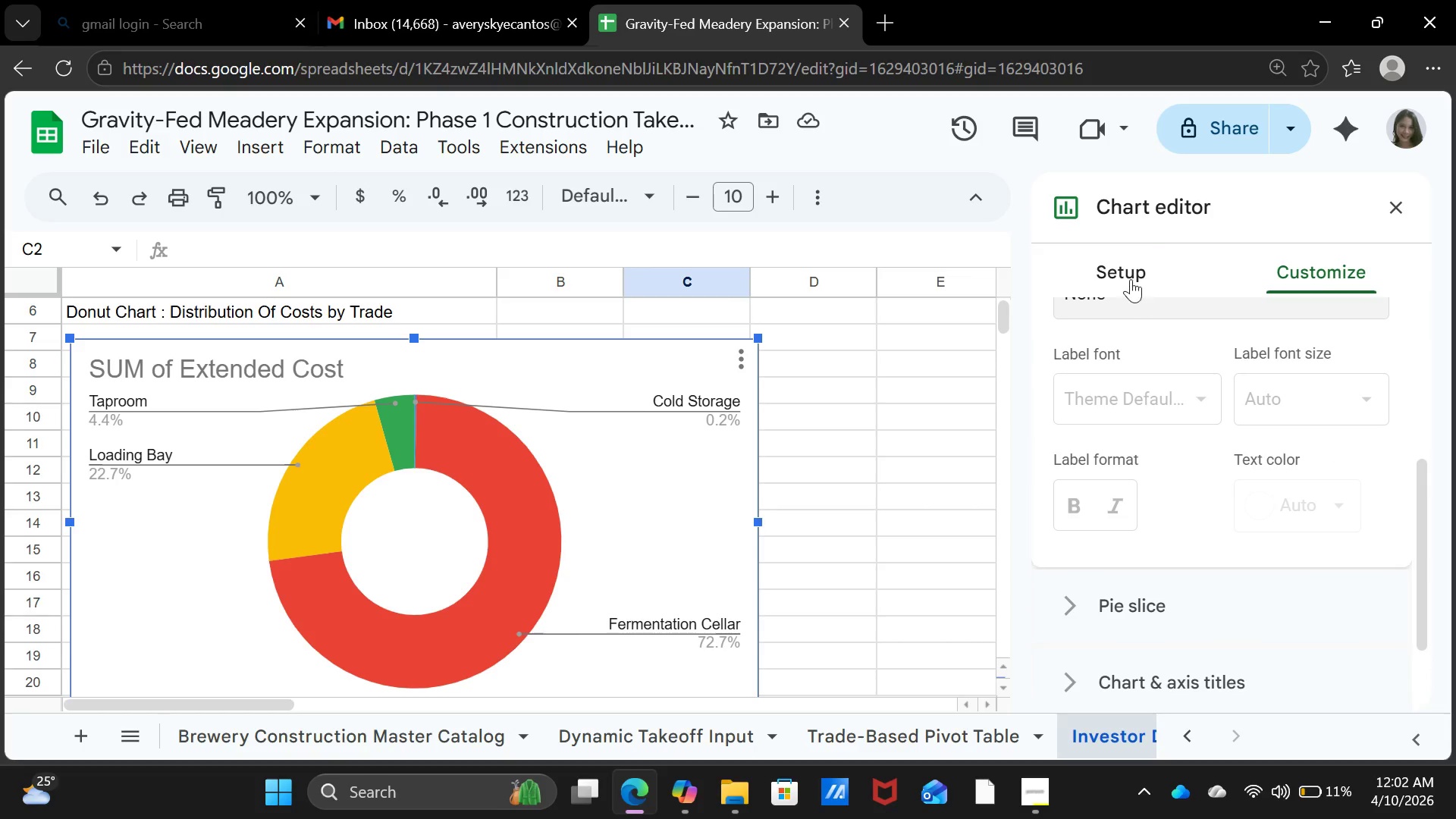 
left_click([1128, 274])
 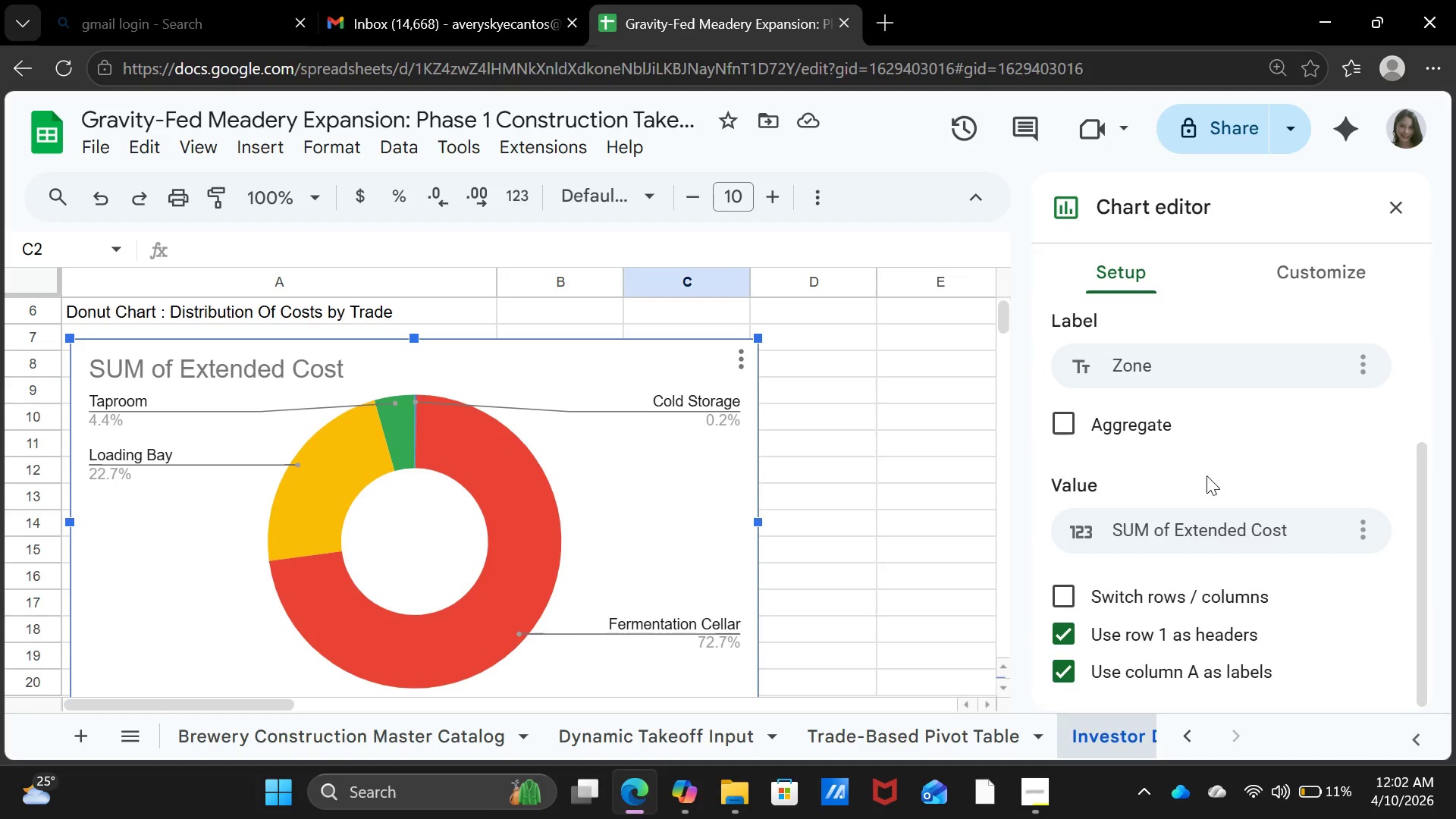 
scroll: coordinate [1227, 589], scroll_direction: down, amount: 3.0
 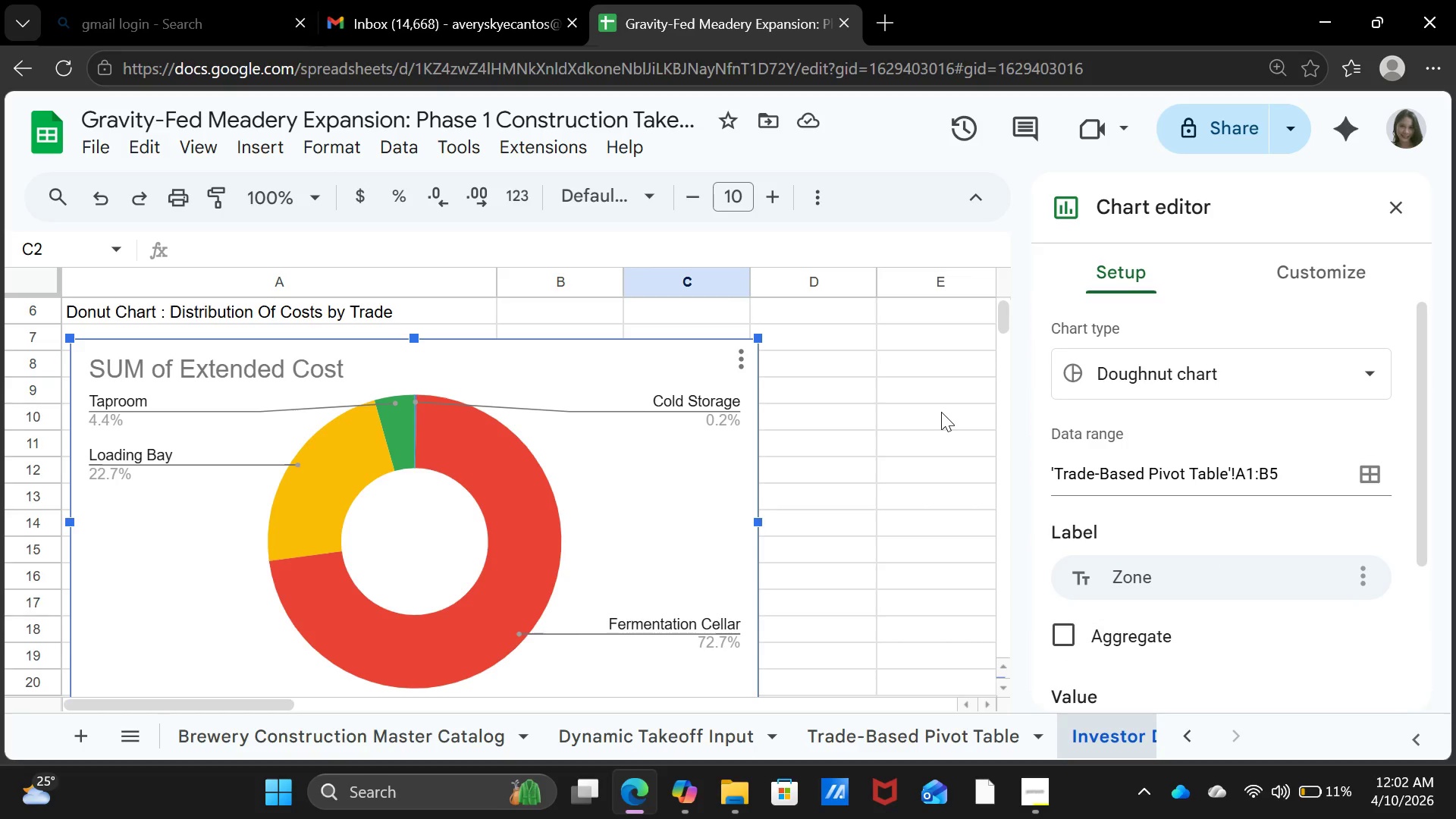 
left_click([941, 412])
 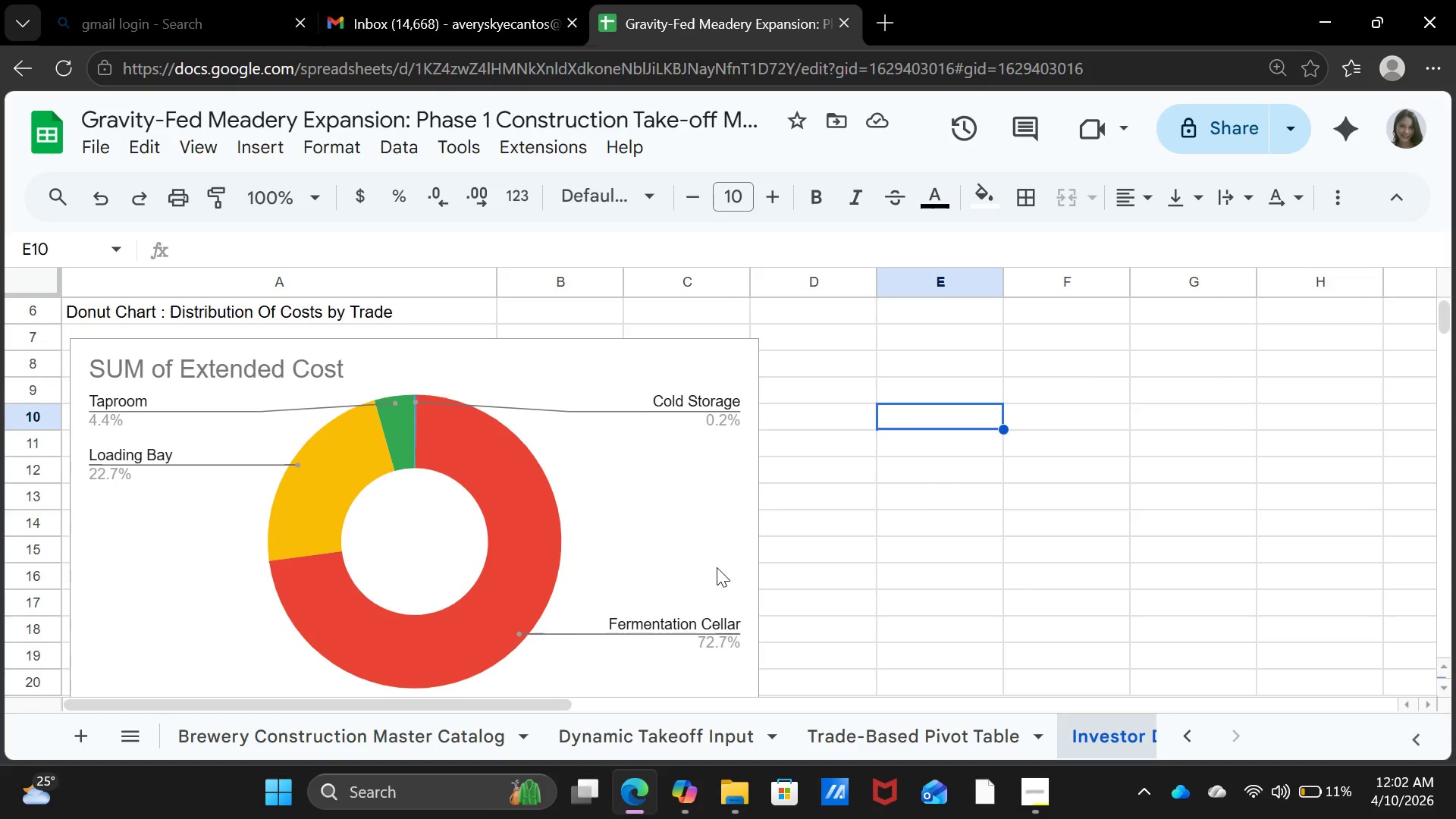 
left_click([706, 532])
 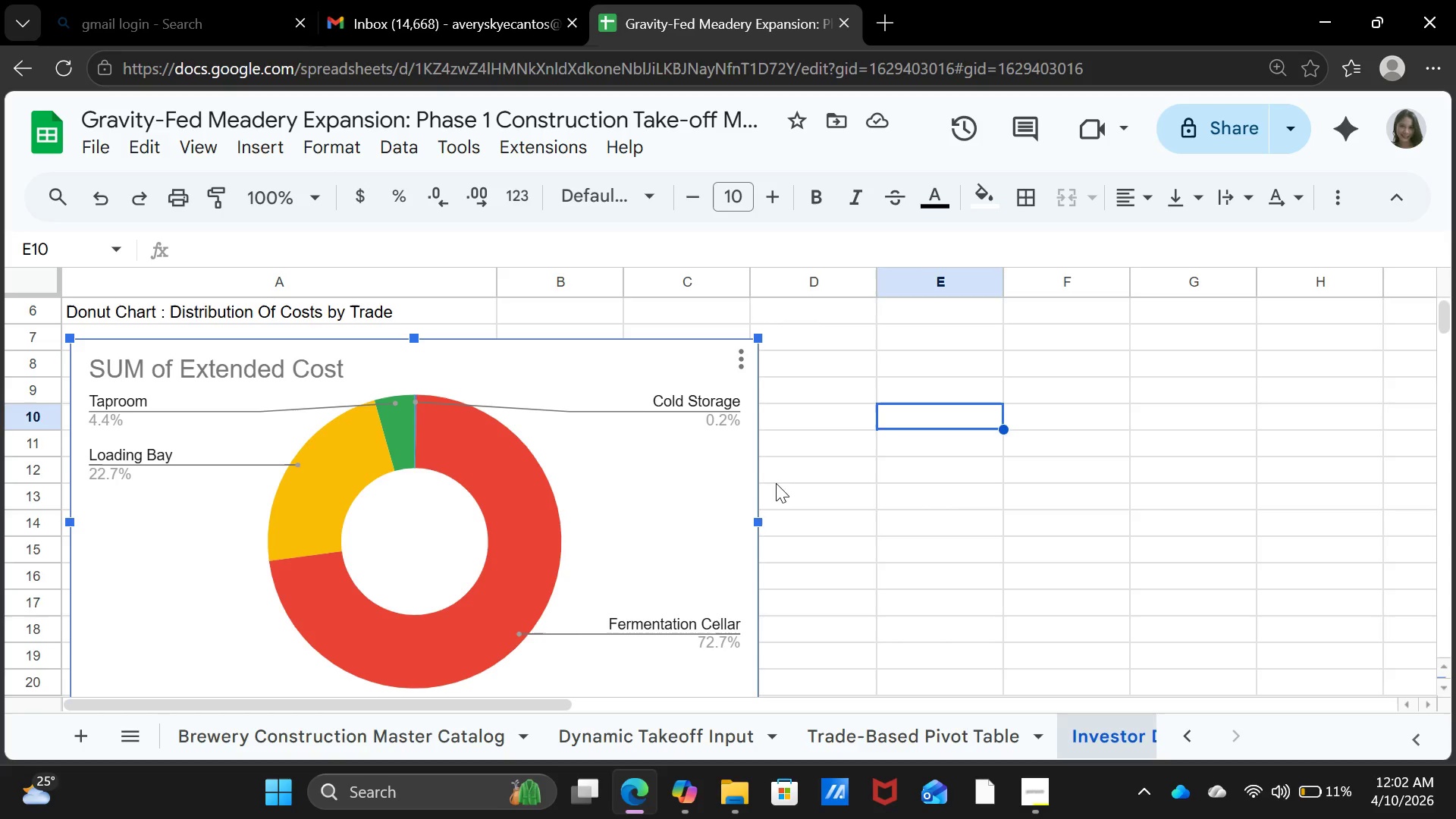 
left_click([965, 511])
 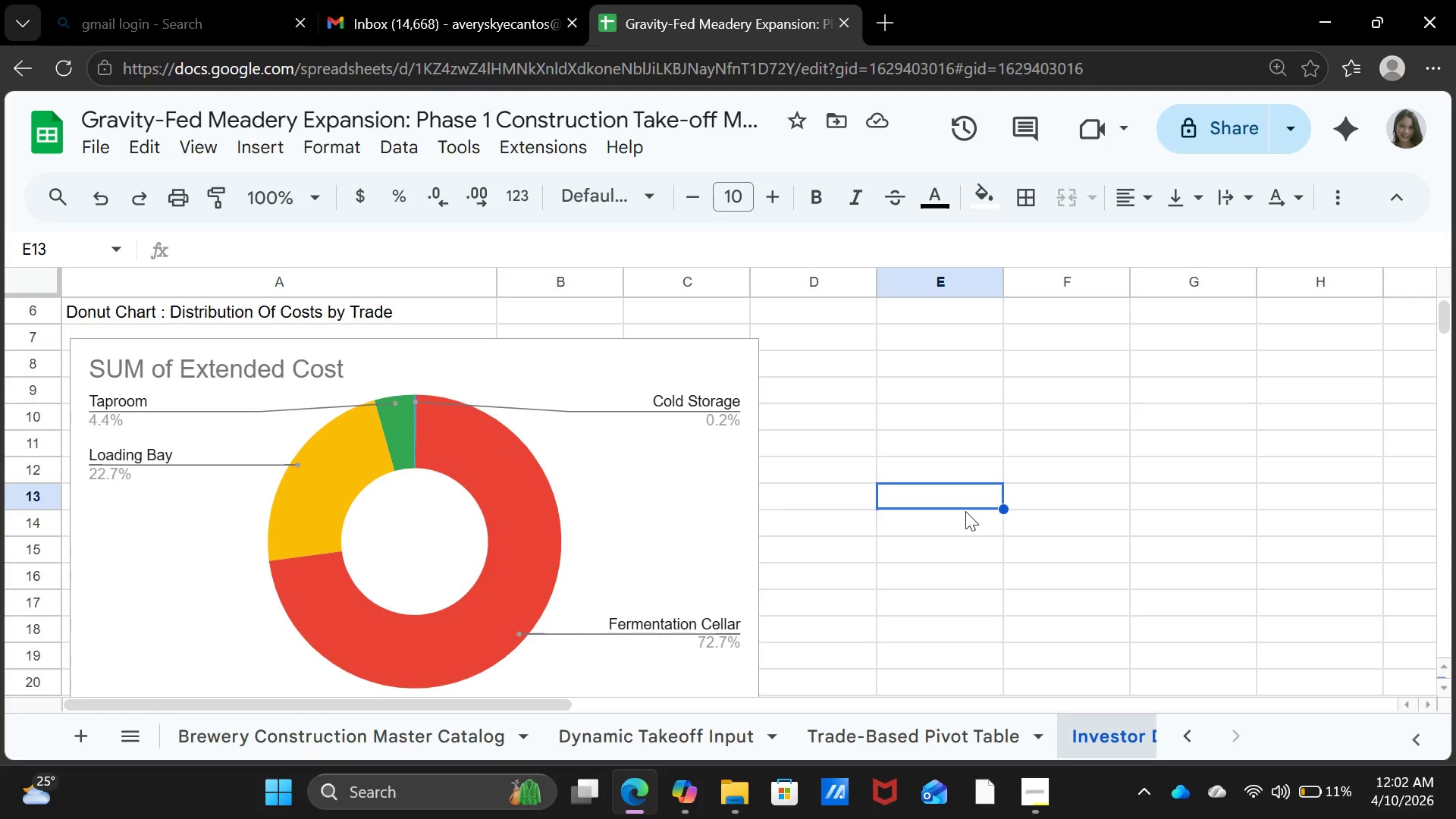 
wait(11.66)
 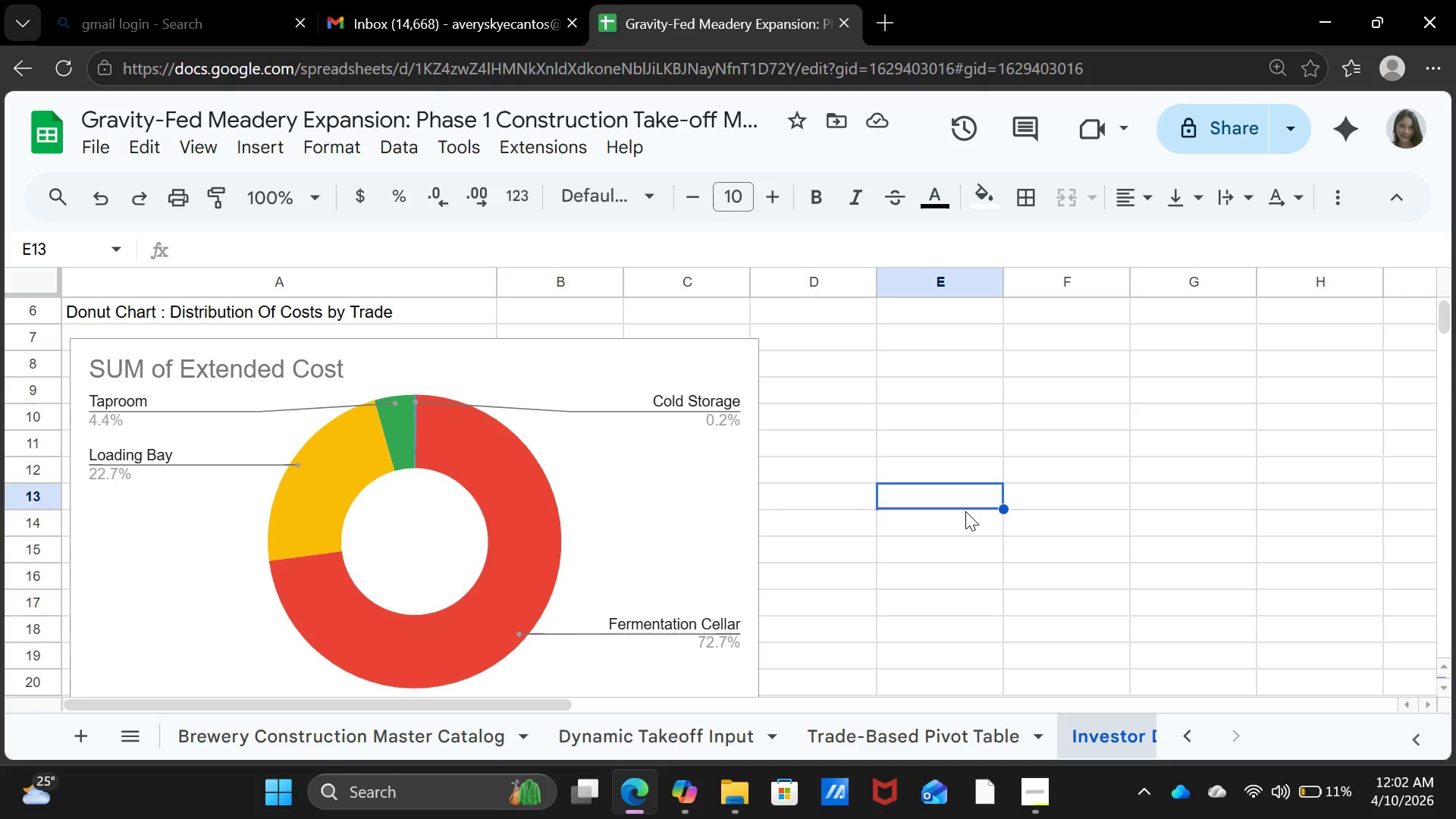 
scroll: coordinate [725, 554], scroll_direction: down, amount: 4.0
 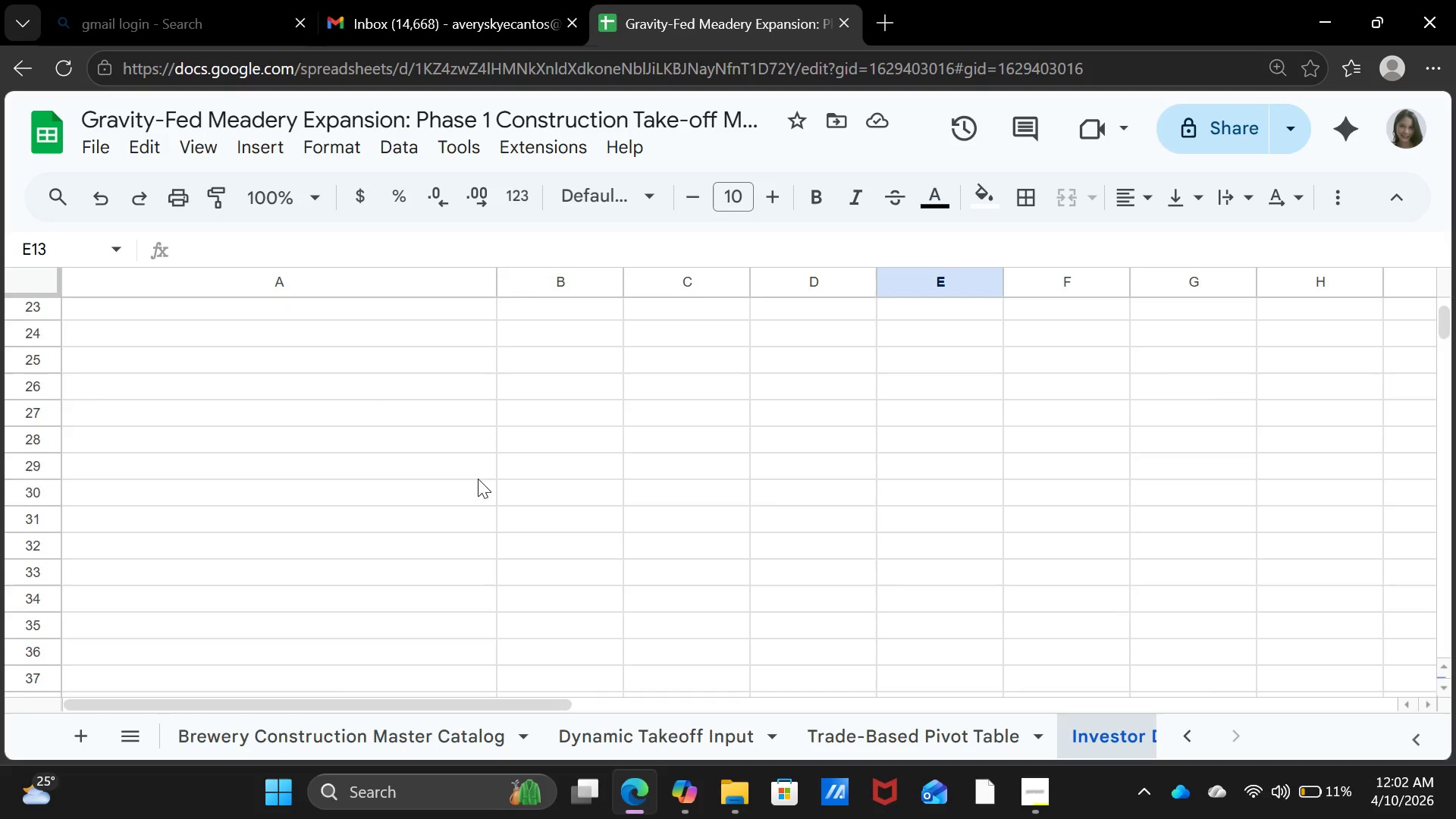 
scroll: coordinate [541, 504], scroll_direction: up, amount: 2.0
 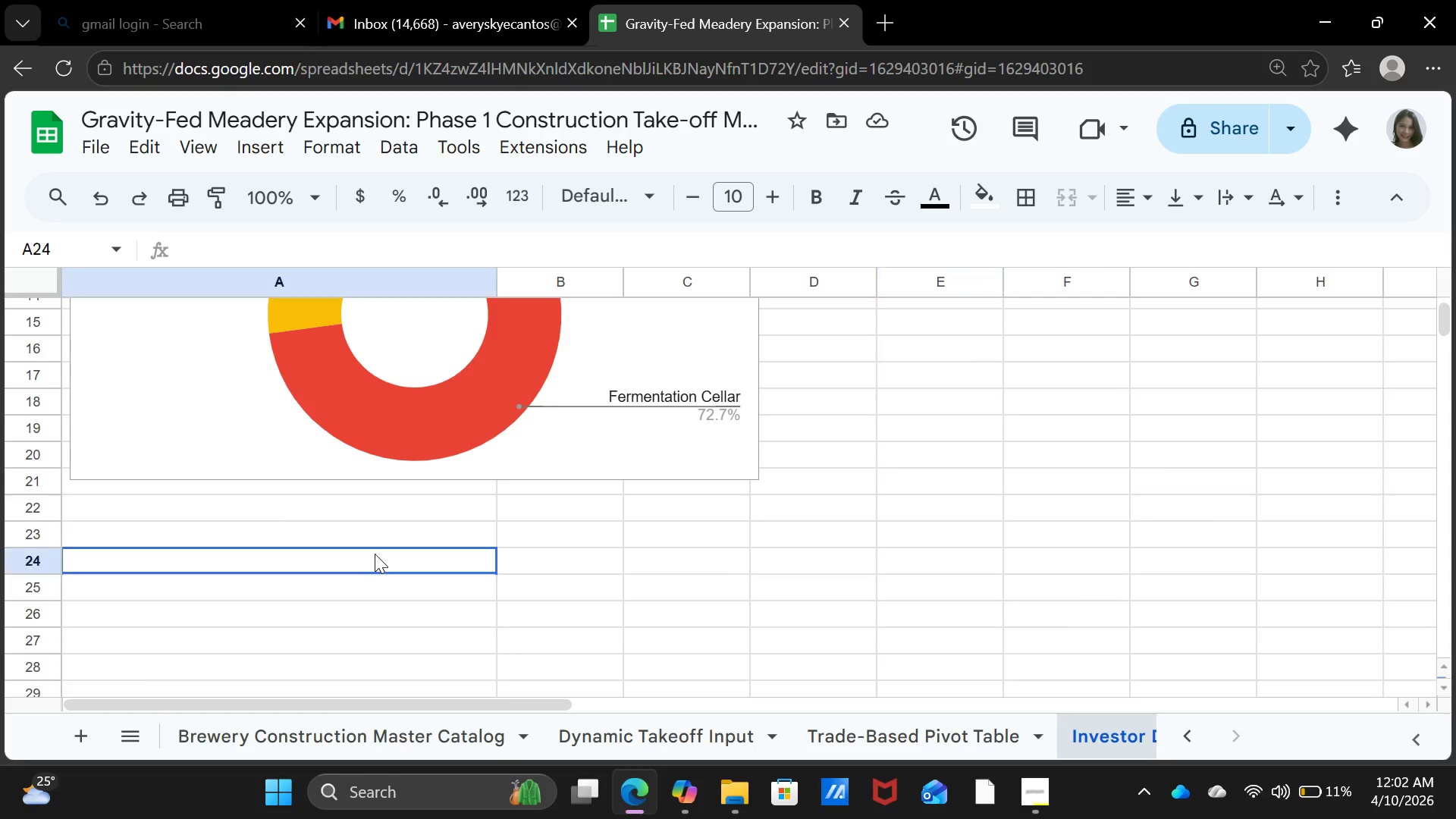 
left_click([375, 554])
 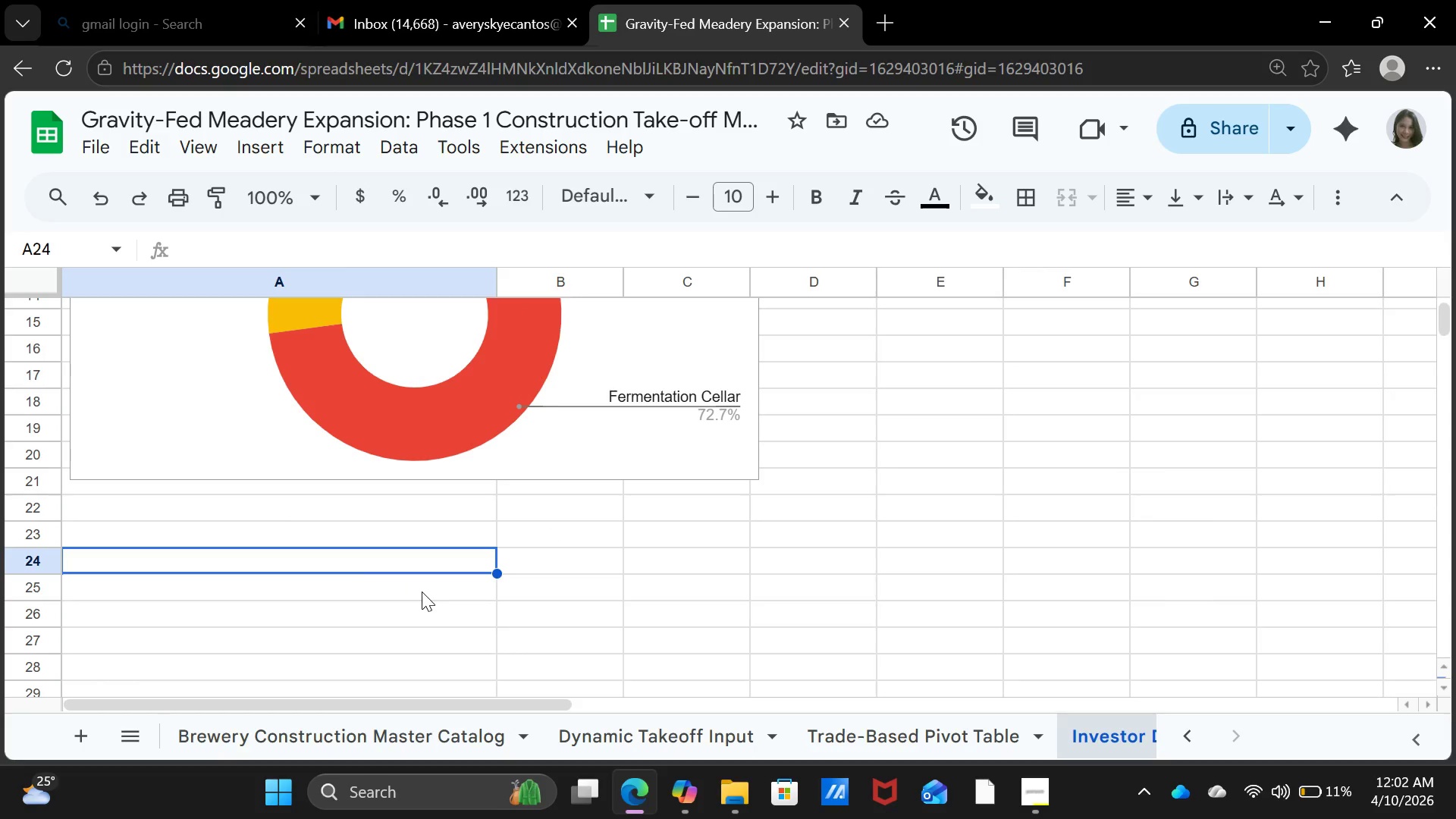 
type(Zone Budget Monitoring)
 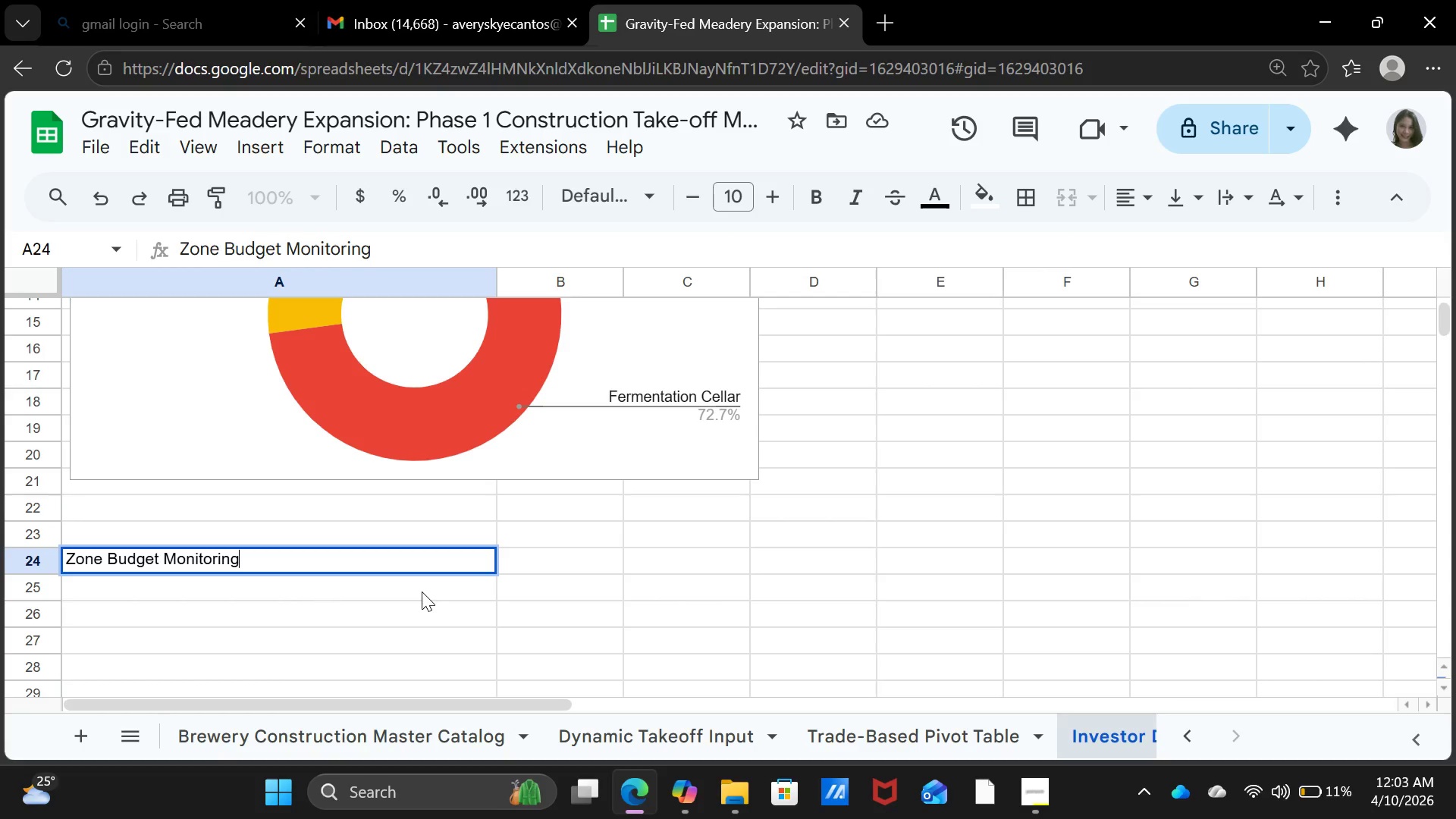 
key(Enter)
 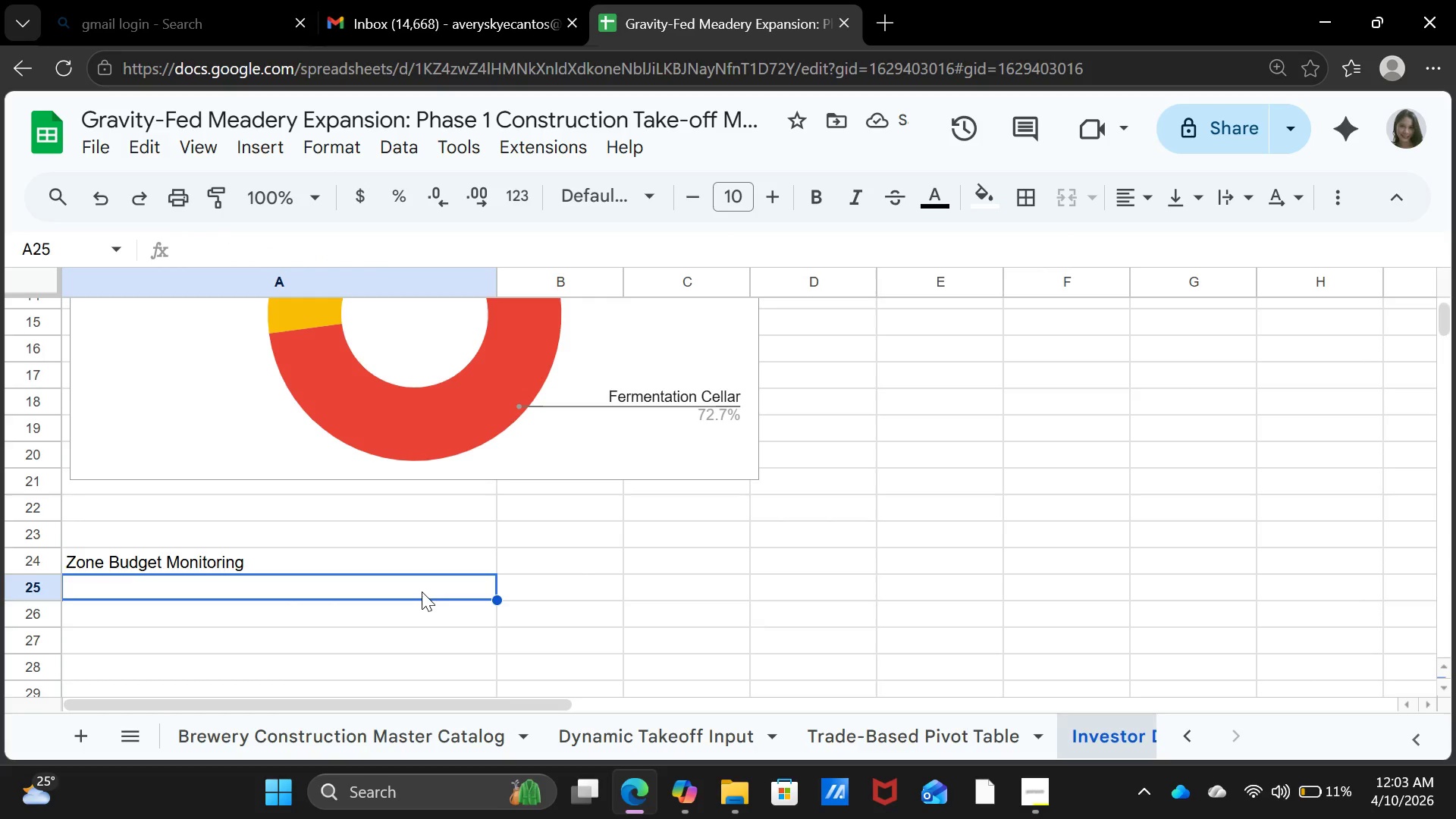 
wait(10.22)
 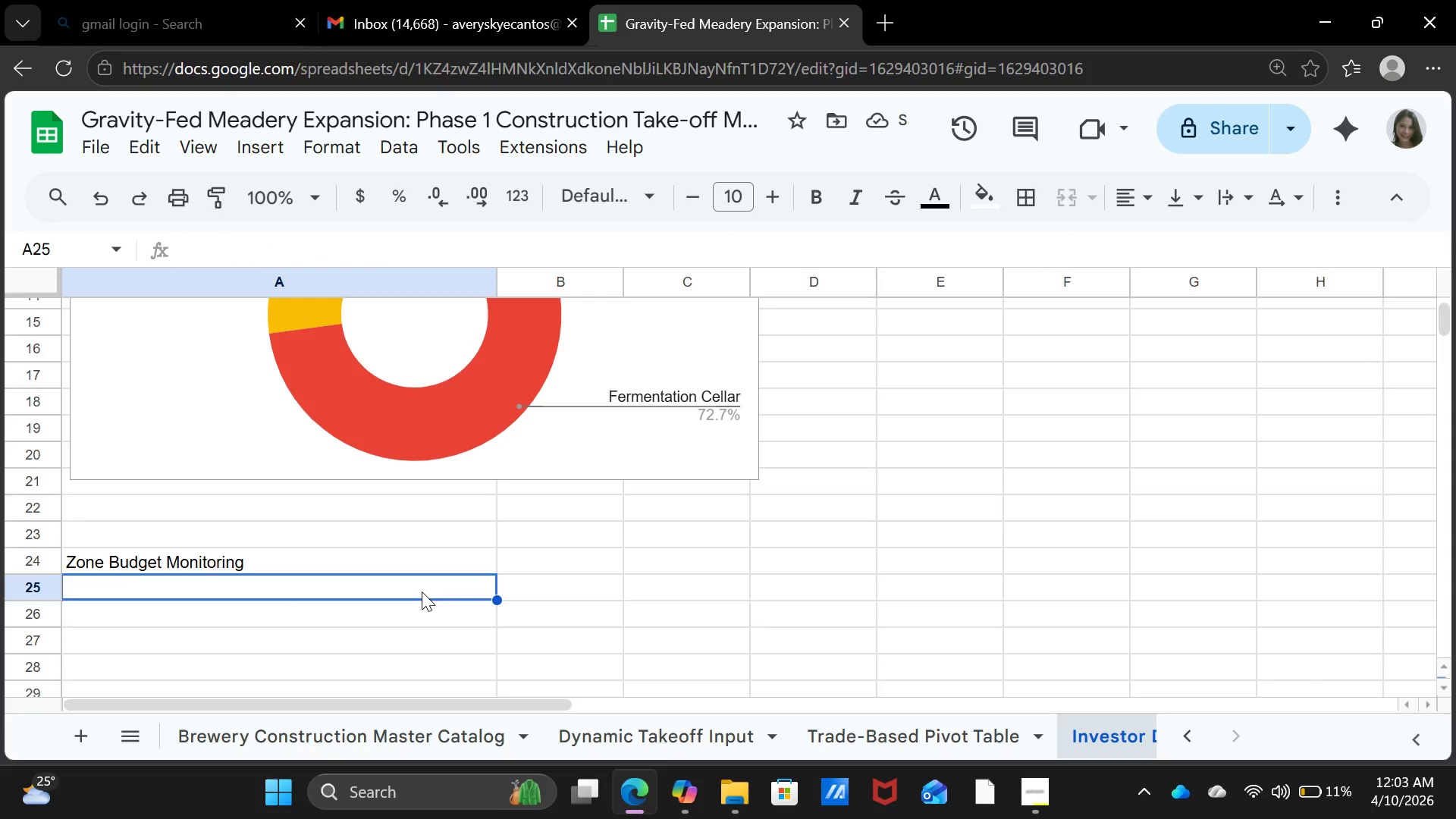 
scroll: coordinate [457, 583], scroll_direction: down, amount: 1.0
 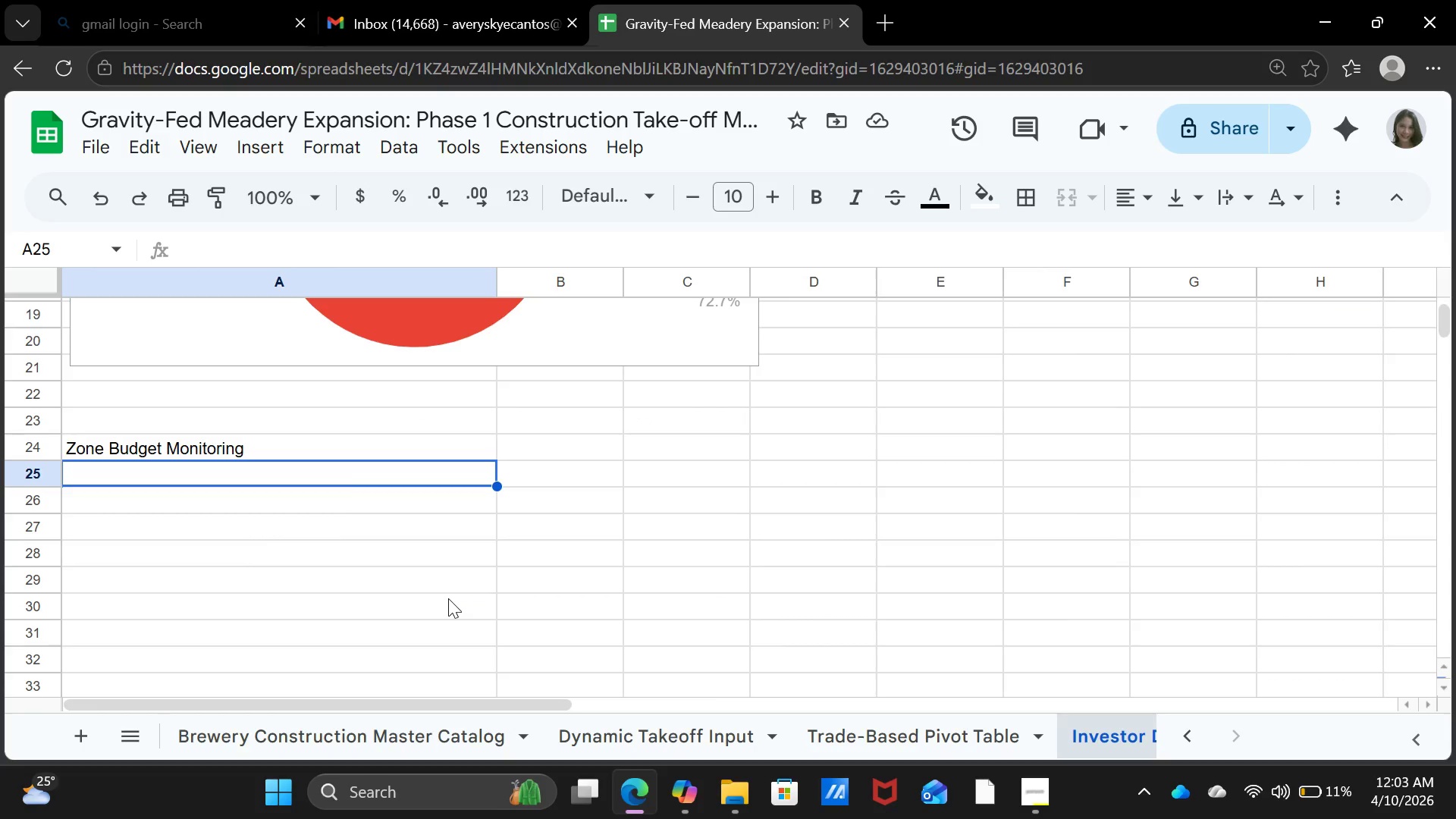 
type(Fermintation cELLAR)
key(Backspace)
key(Backspace)
key(Backspace)
key(Backspace)
key(Backspace)
key(Backspace)
type(Cellae)
key(Backspace)
type(r)
 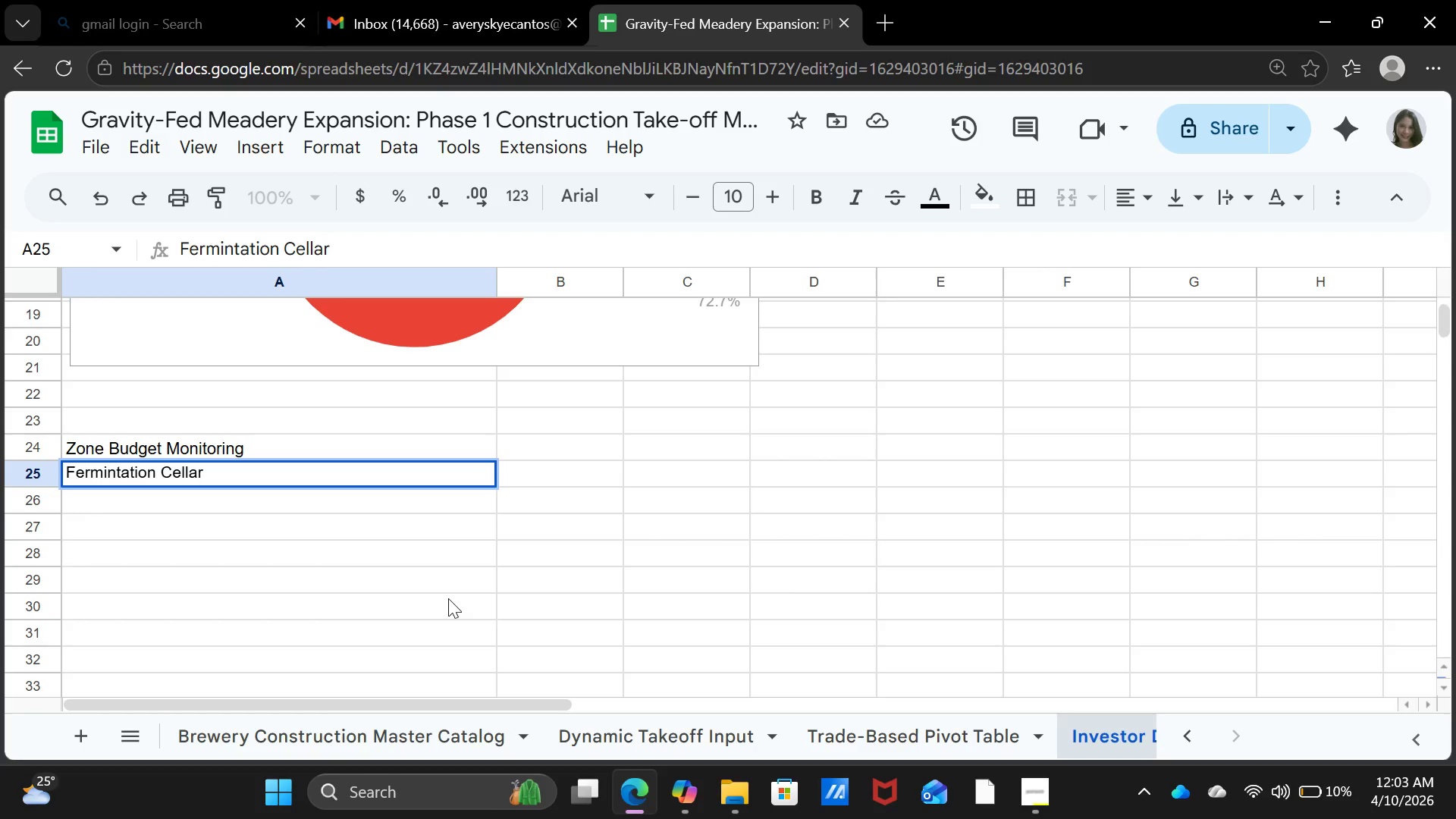 
key(ArrowDown)
 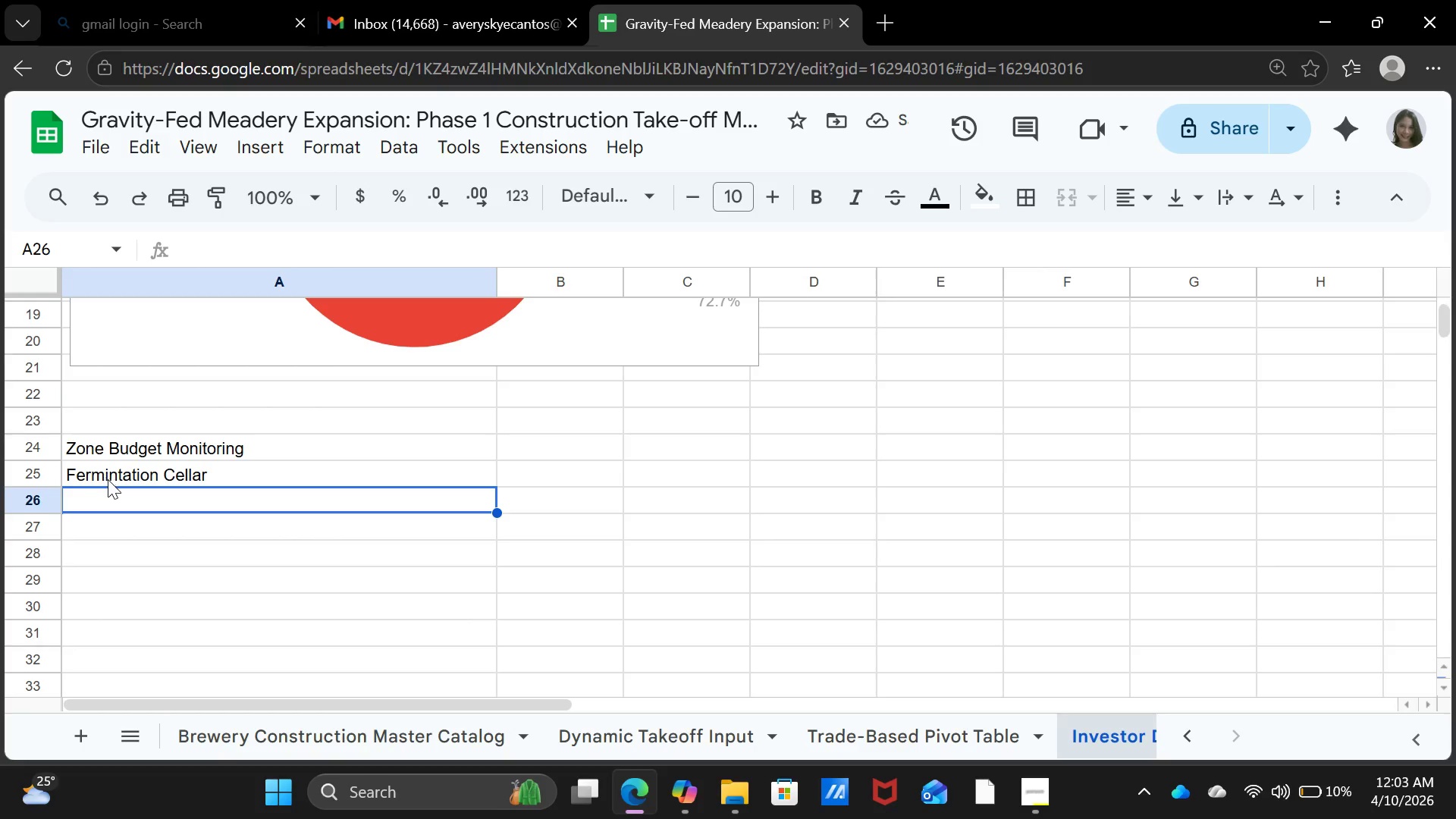 
wait(6.0)
 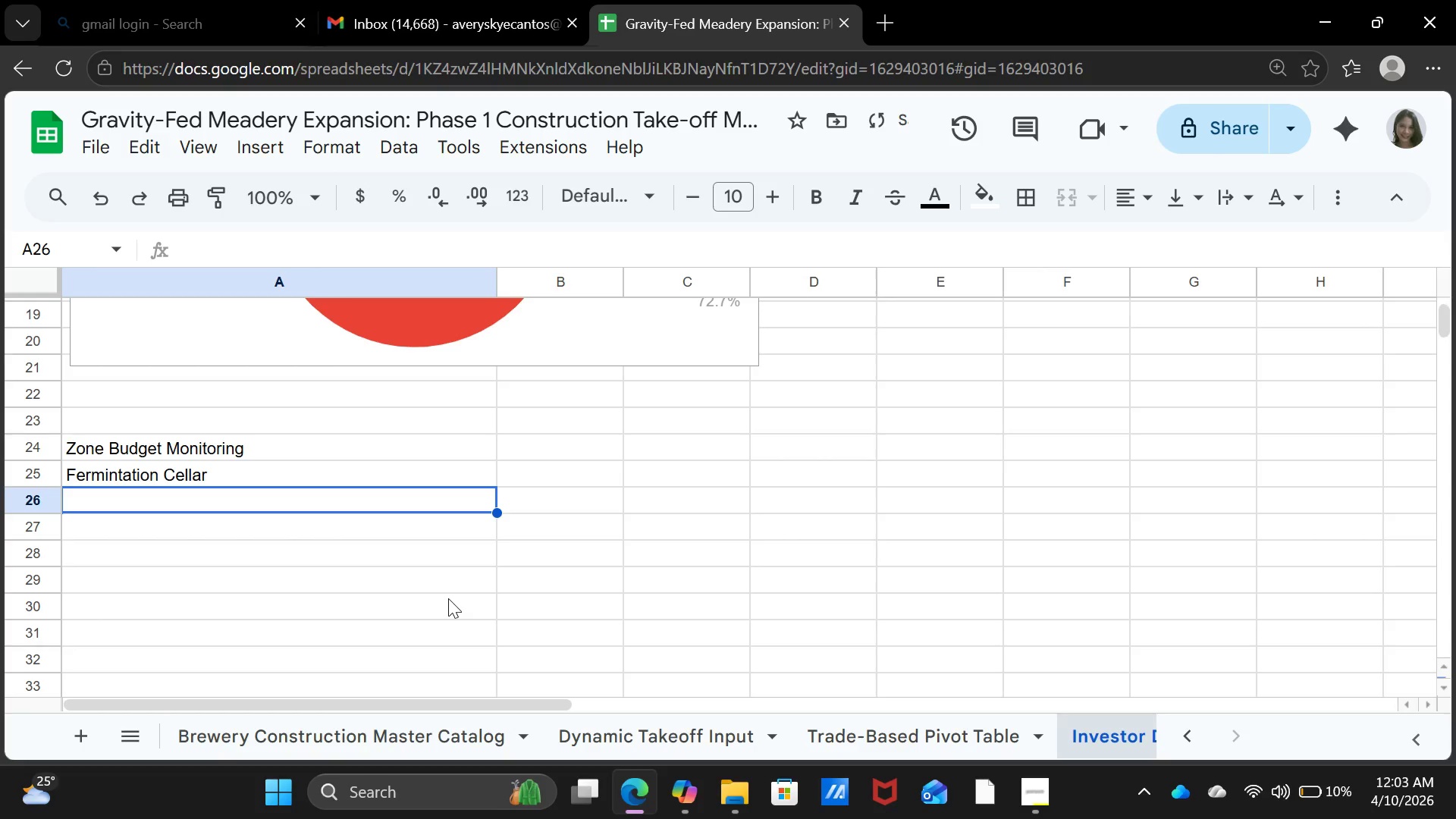 
left_click([222, 247])
 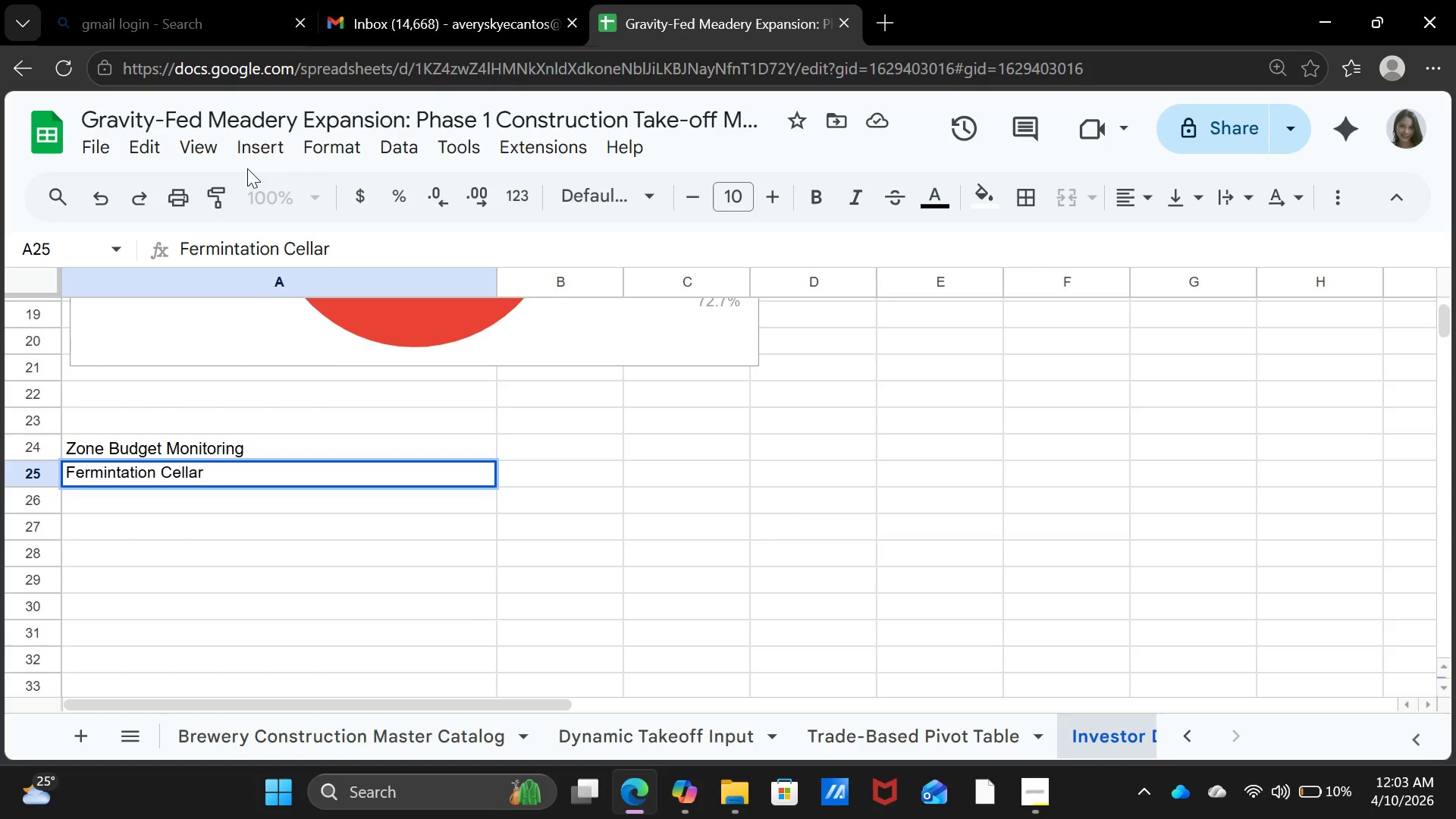 
key(Backspace)
 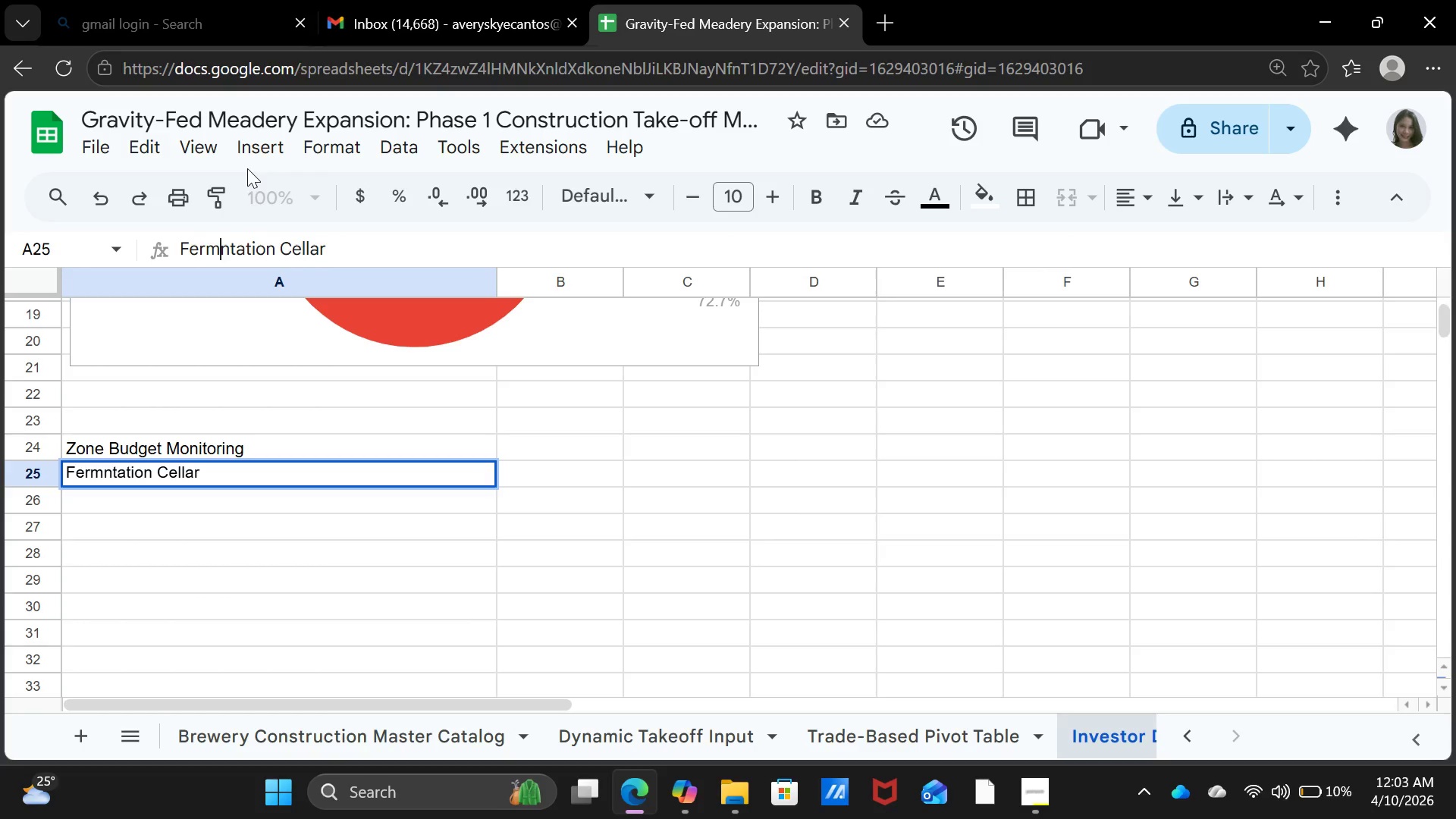 
key(E)
 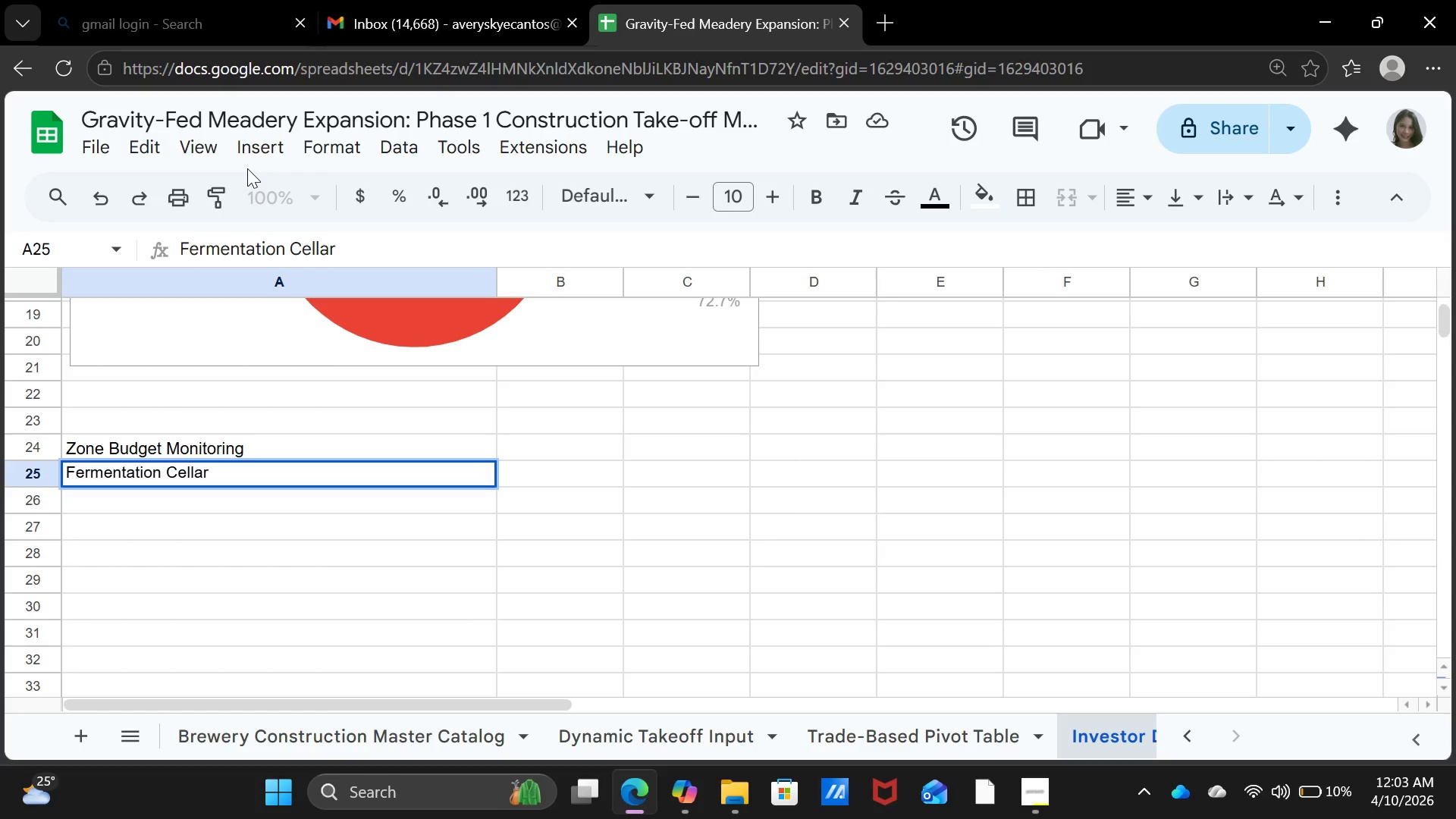 
key(Enter)
 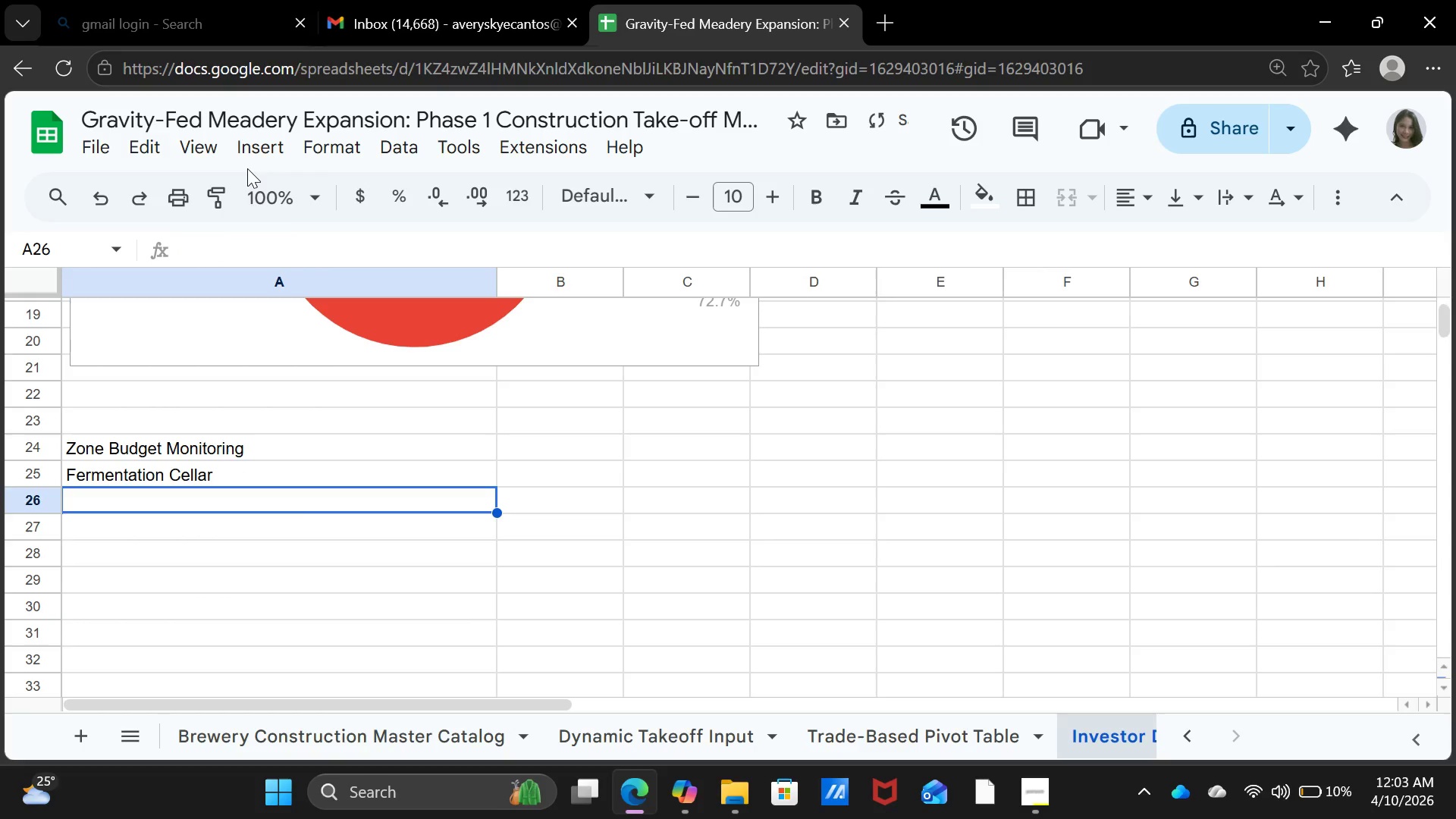 
type(Cold Storage)
 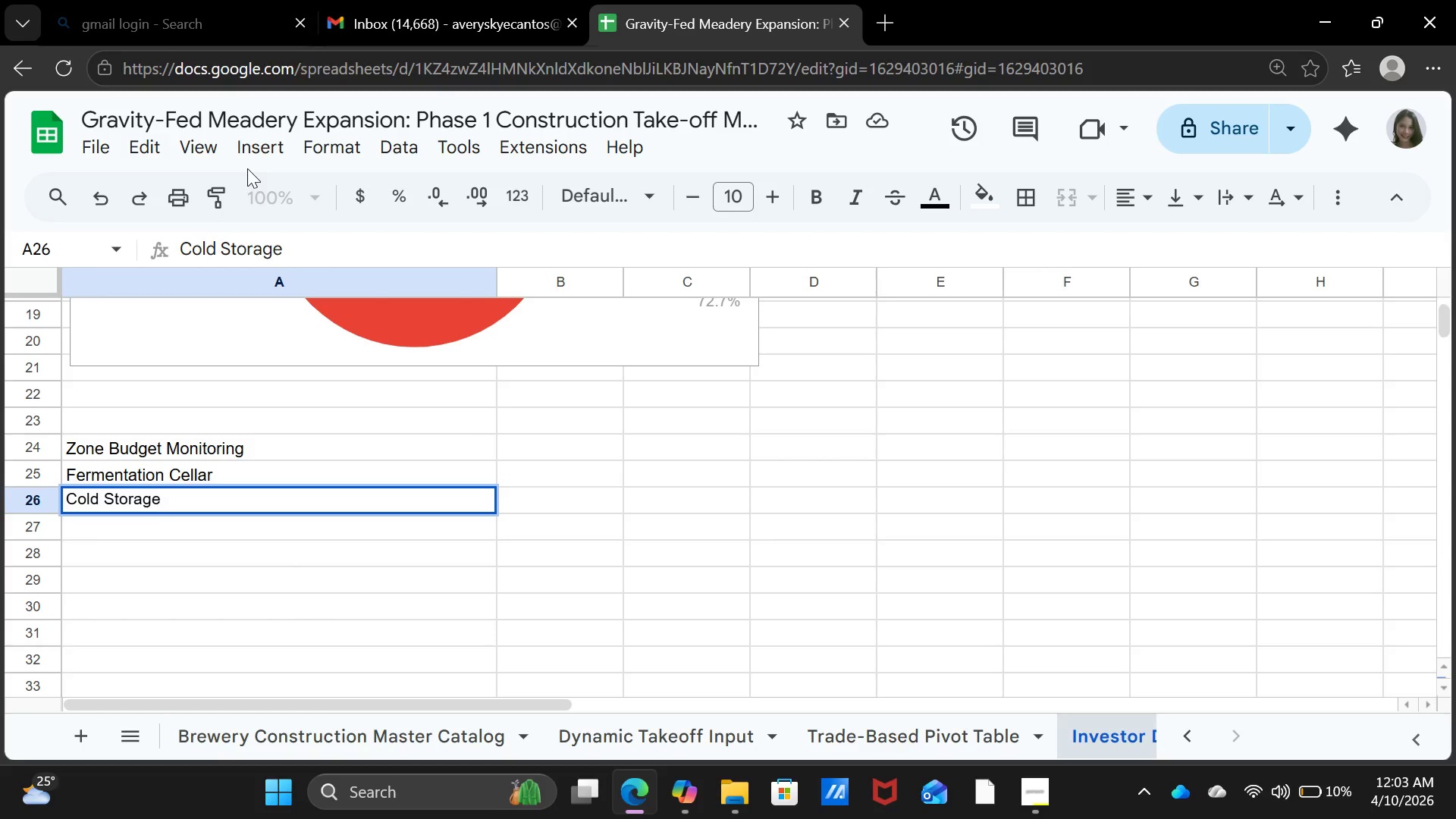 
key(Enter)
 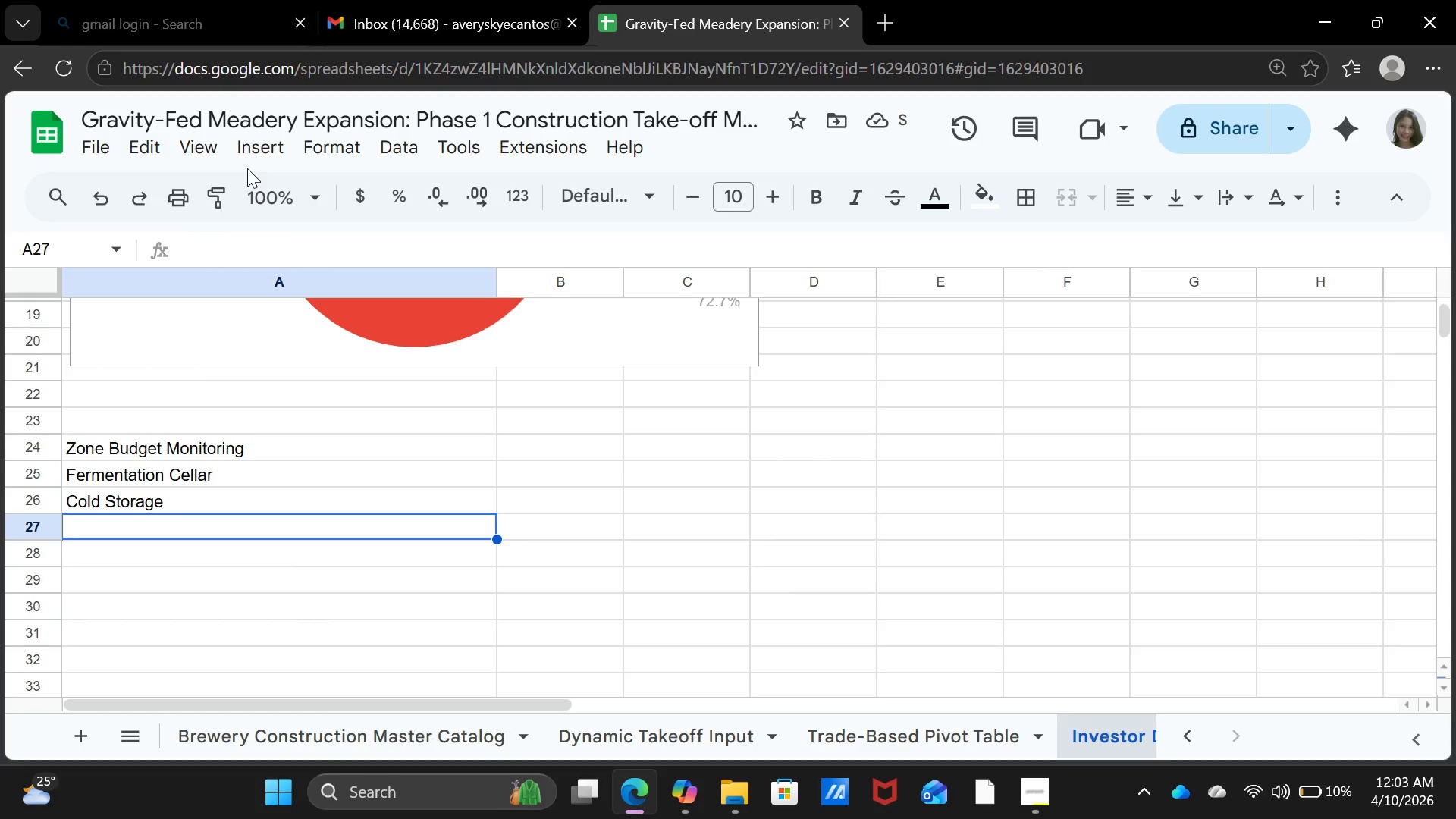 
type(Taproom)
 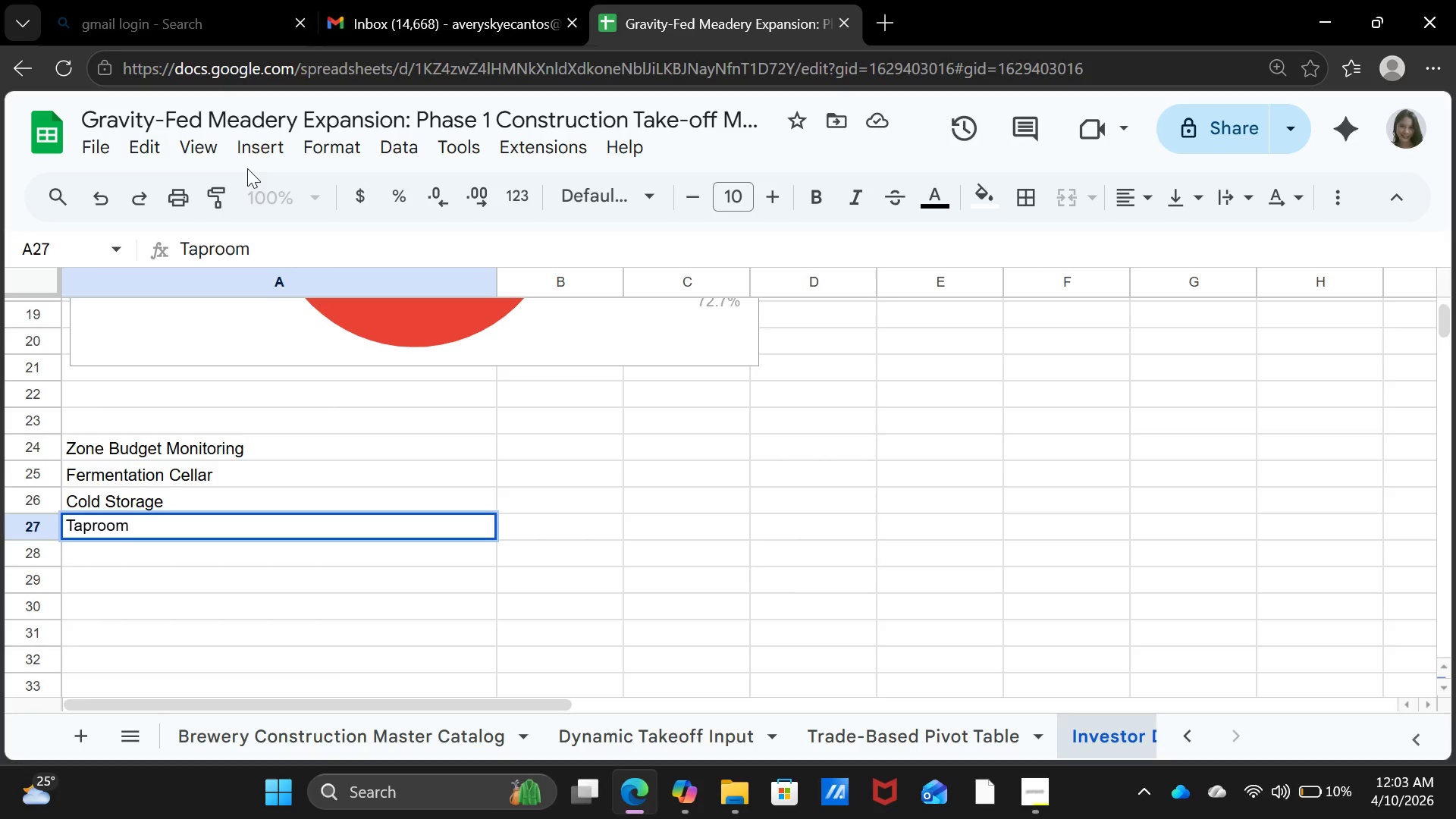 
key(Enter)
 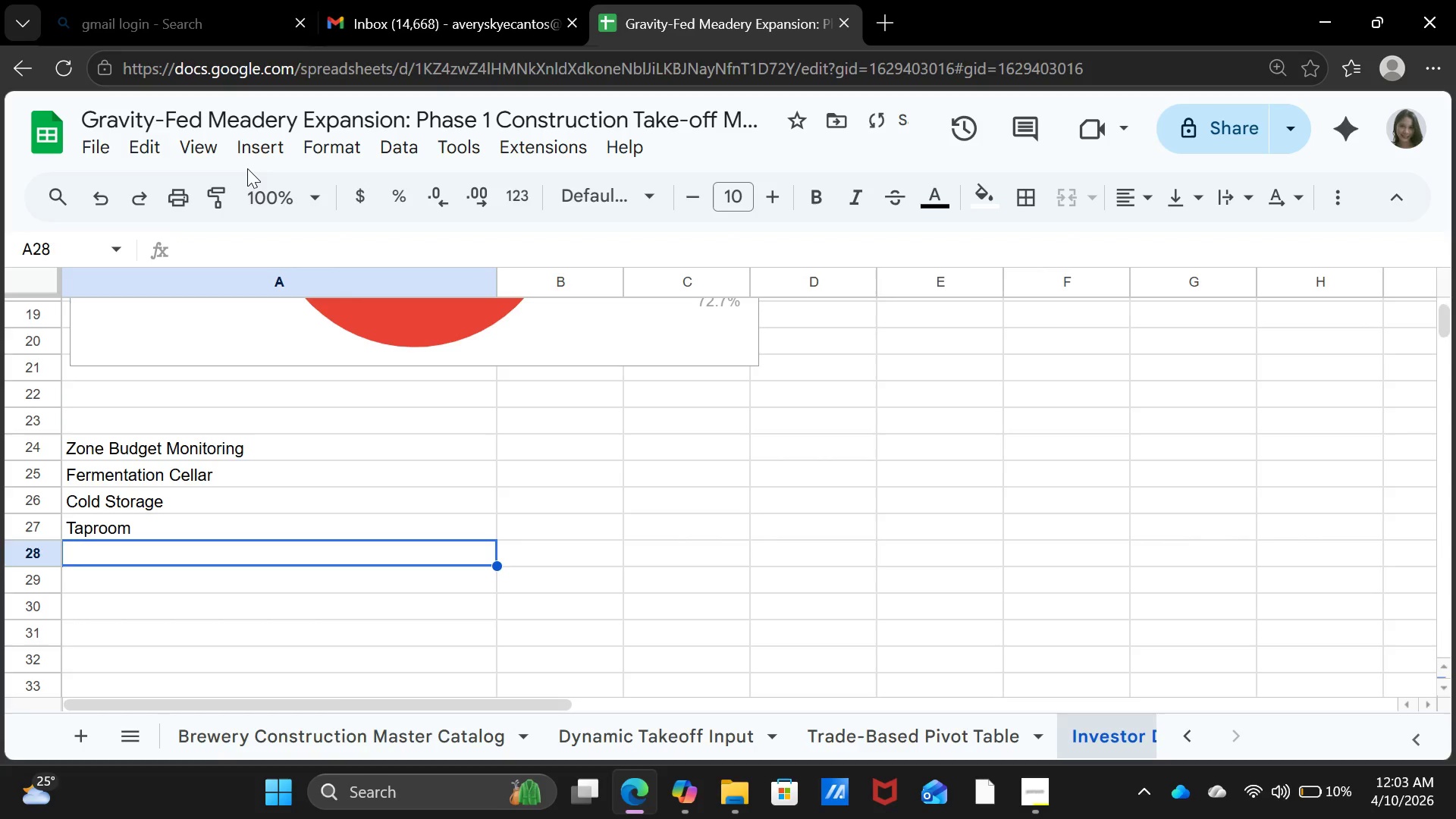 
type(Loading Bay)
 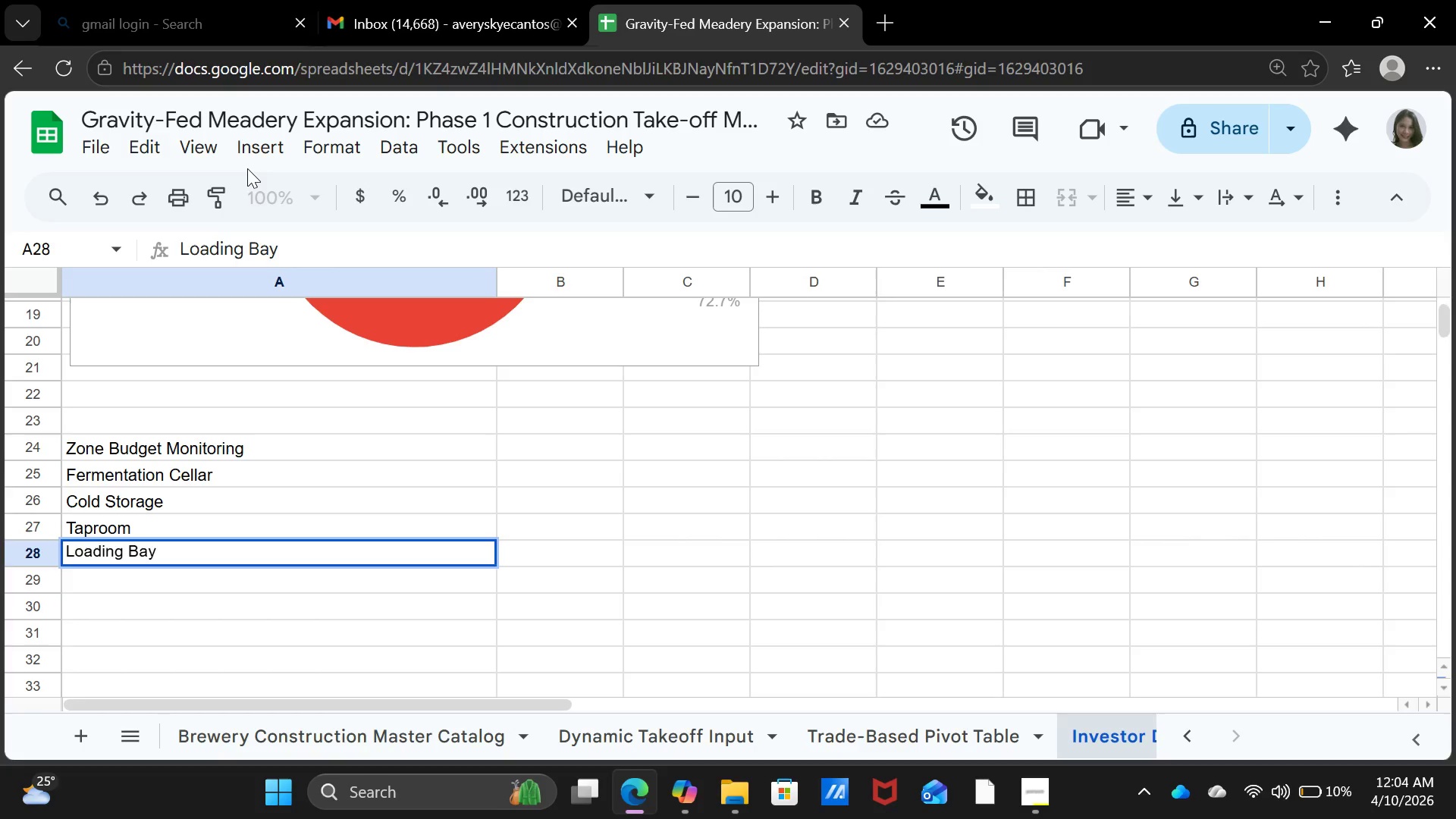 
key(Enter)
 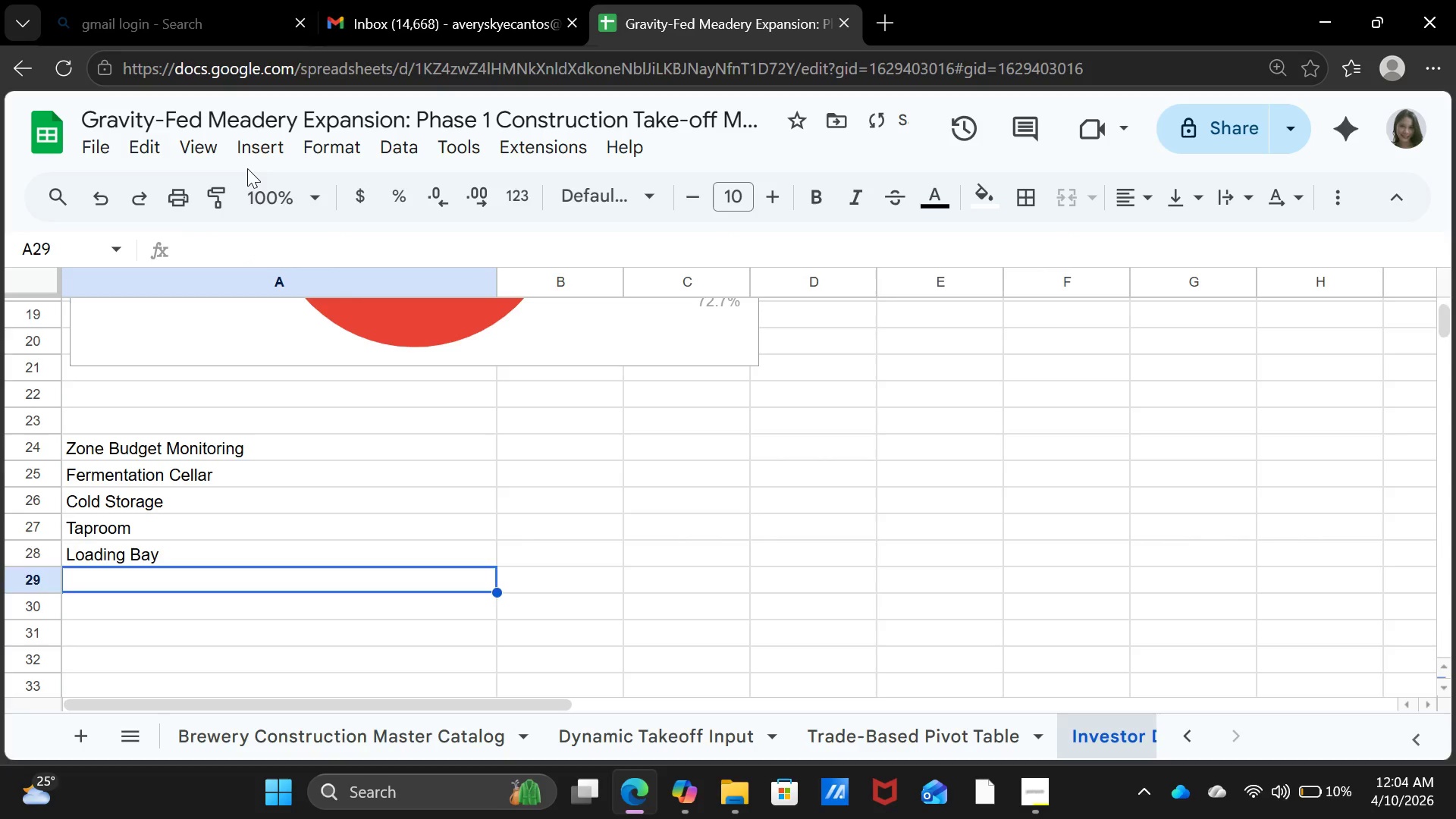 
key(ArrowUp)
 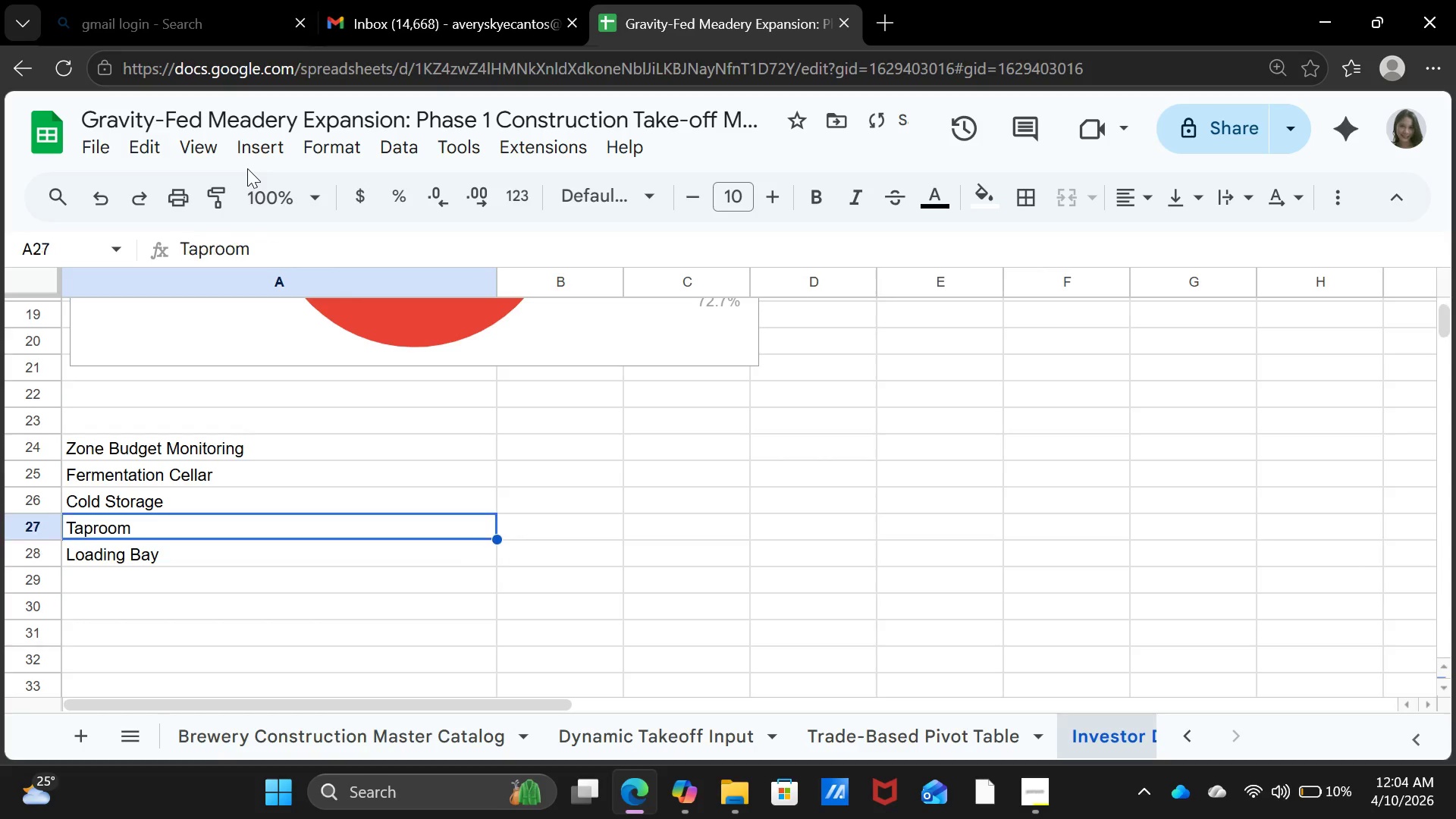 
key(ArrowUp)
 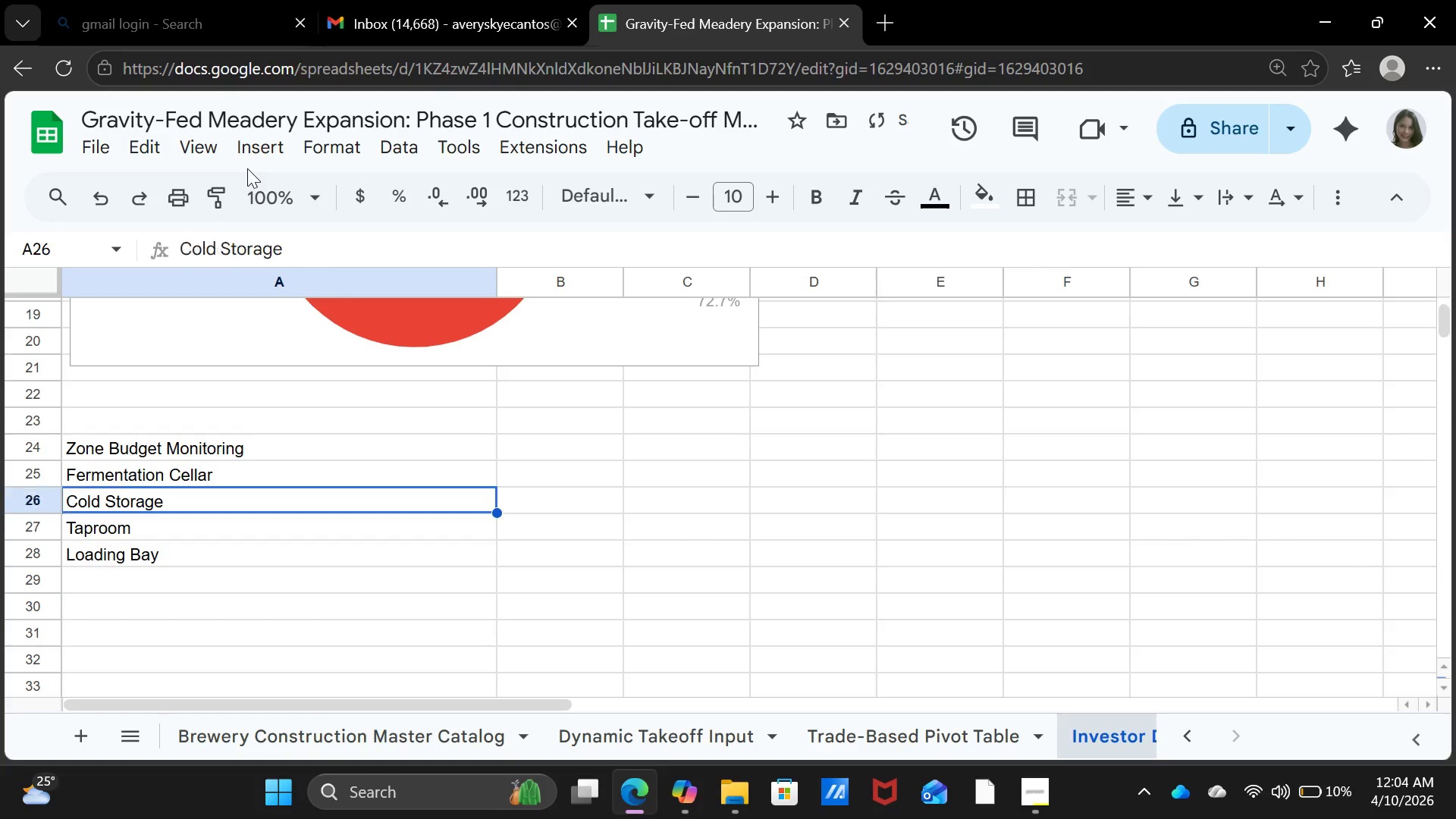 
key(ArrowUp)
 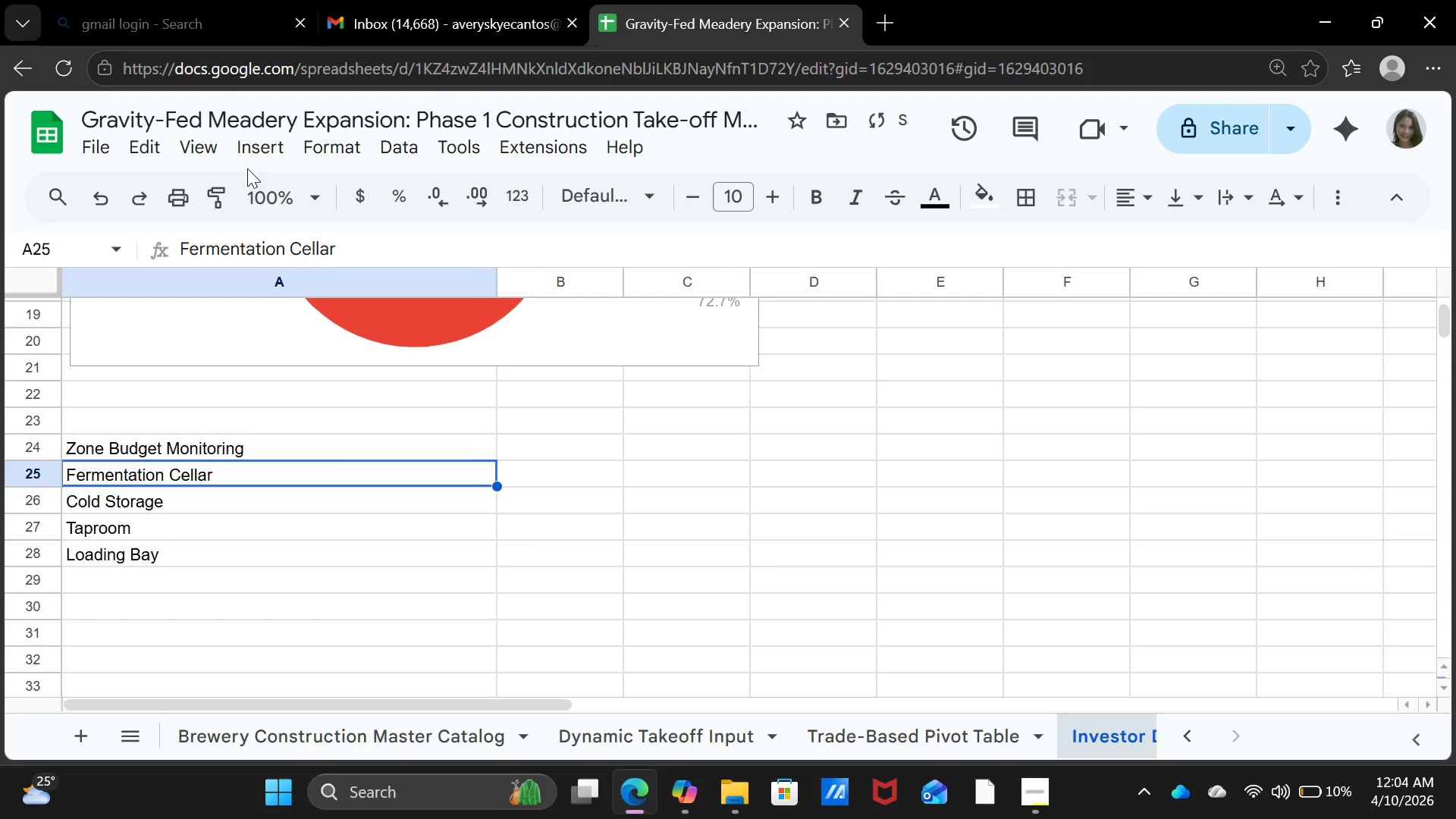 
key(ArrowUp)
 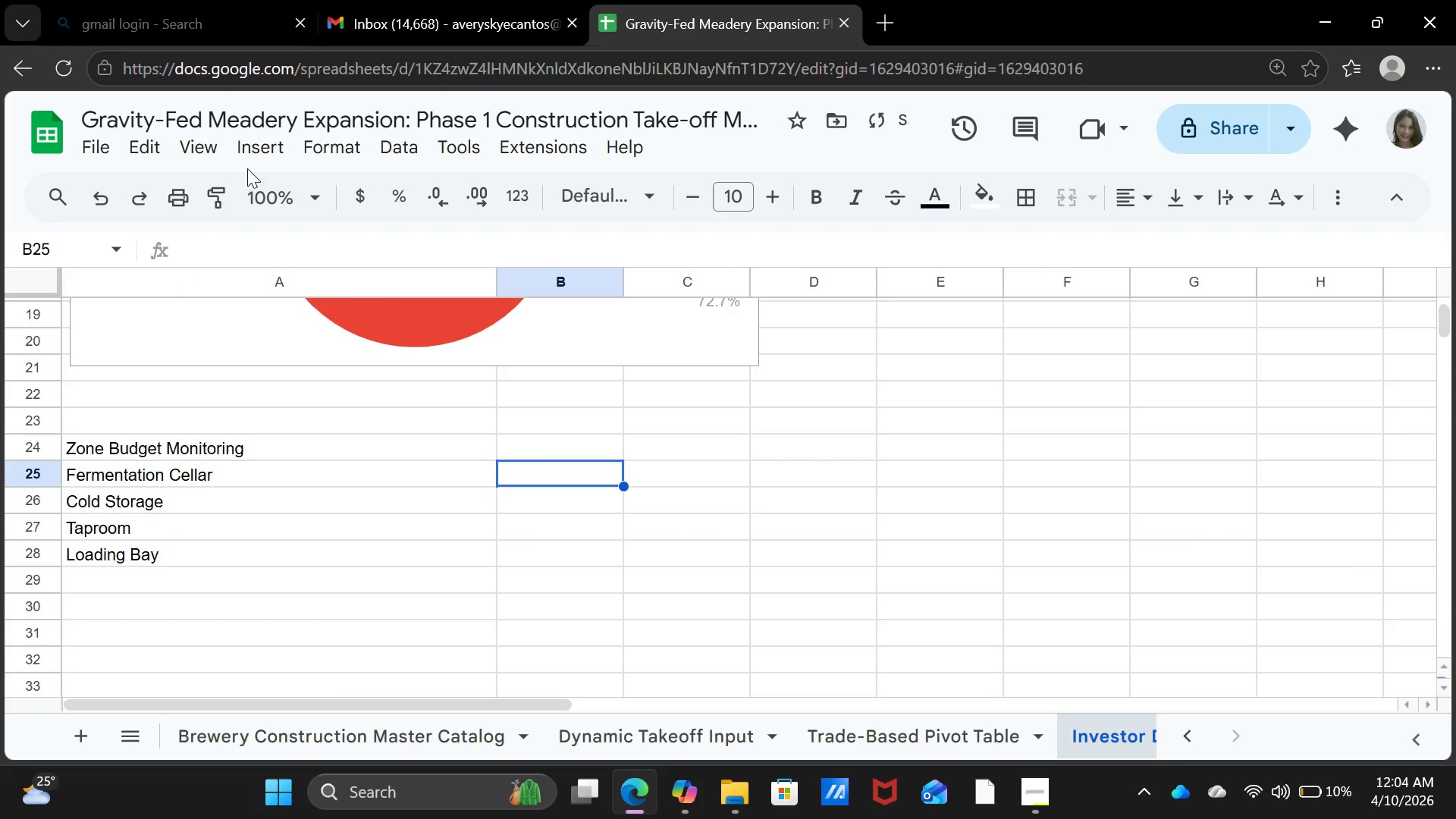 
key(ArrowRight)
 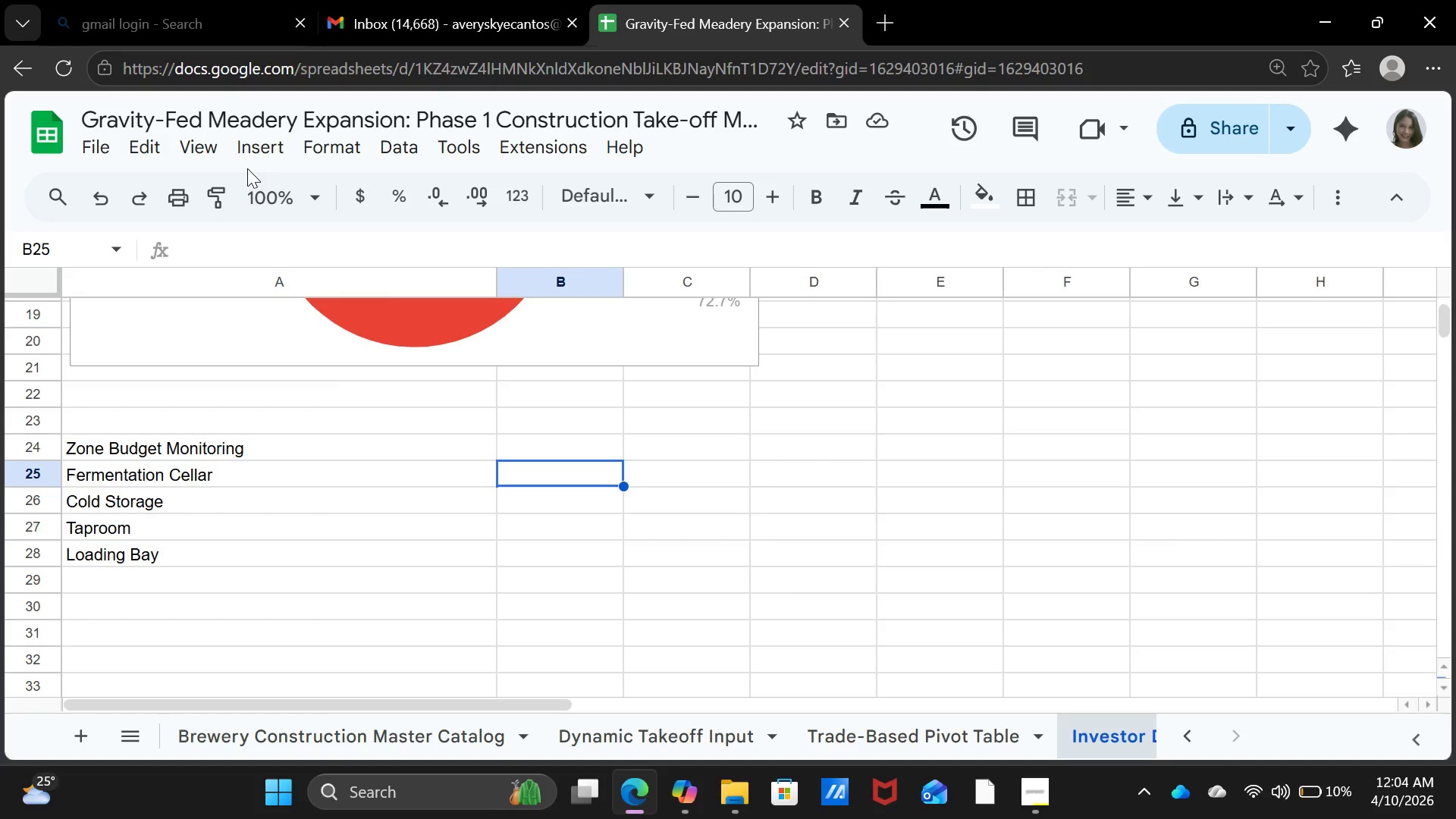 
wait(6.09)
 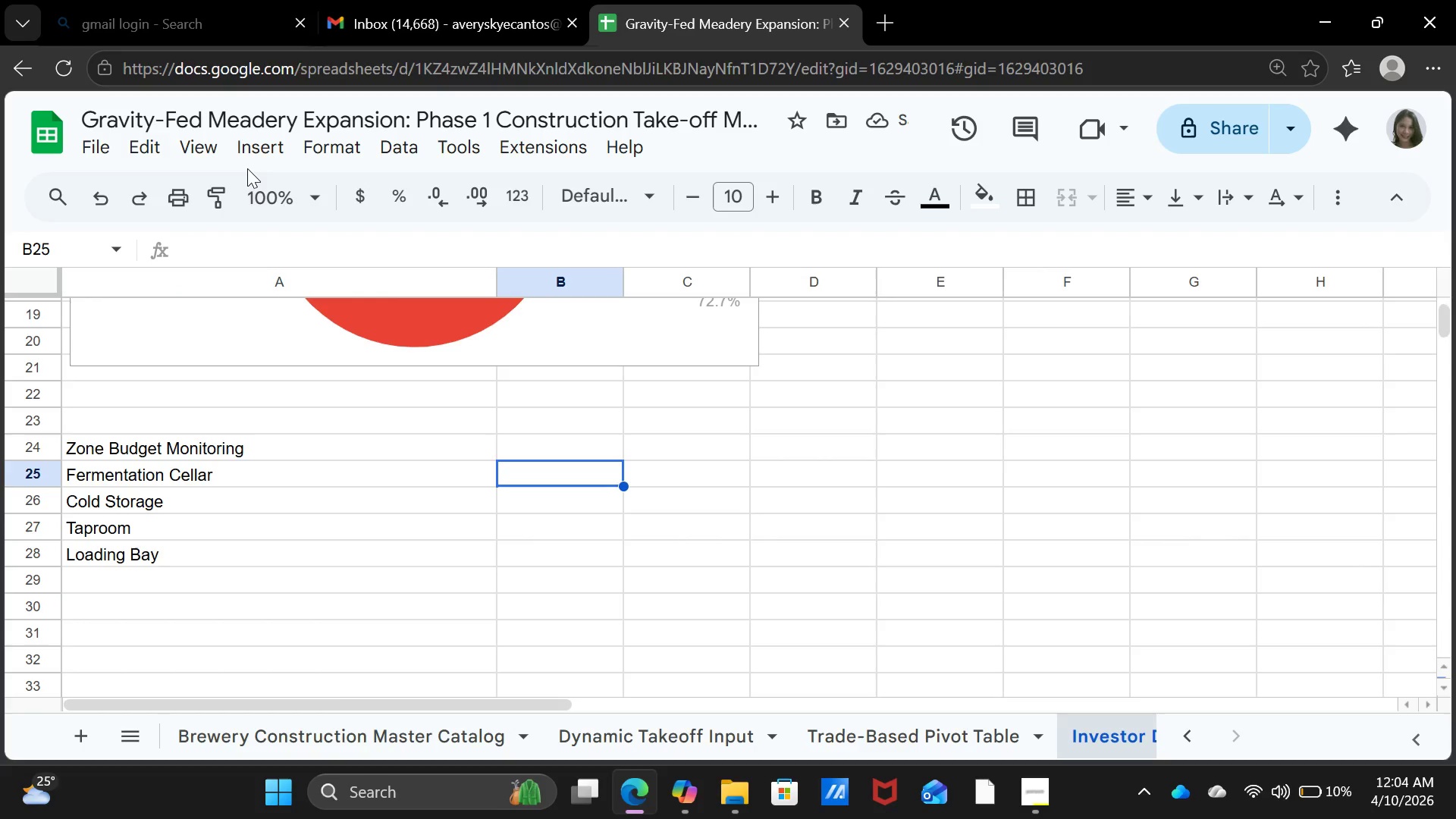 
type(=sumif)
 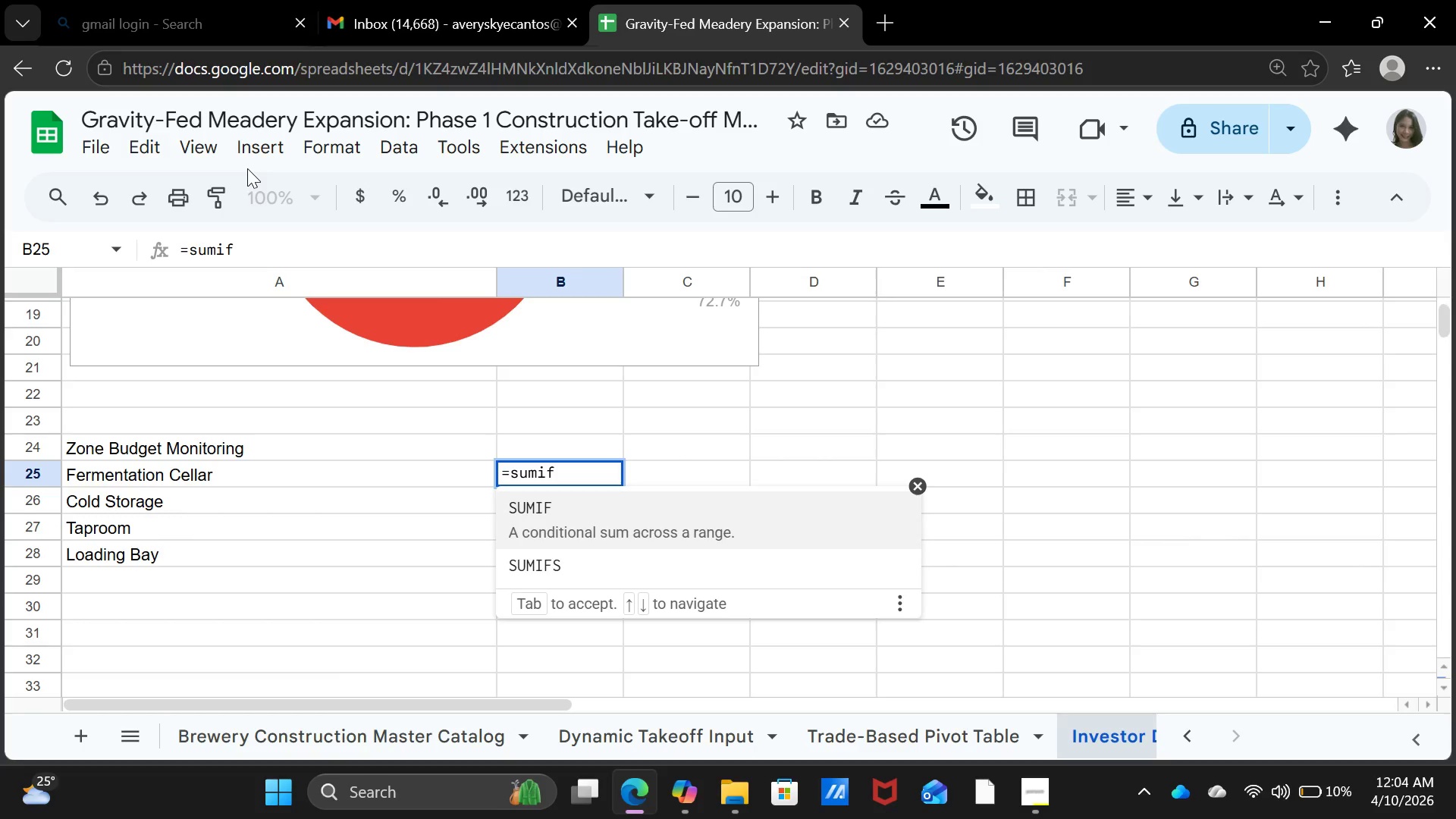 
wait(11.12)
 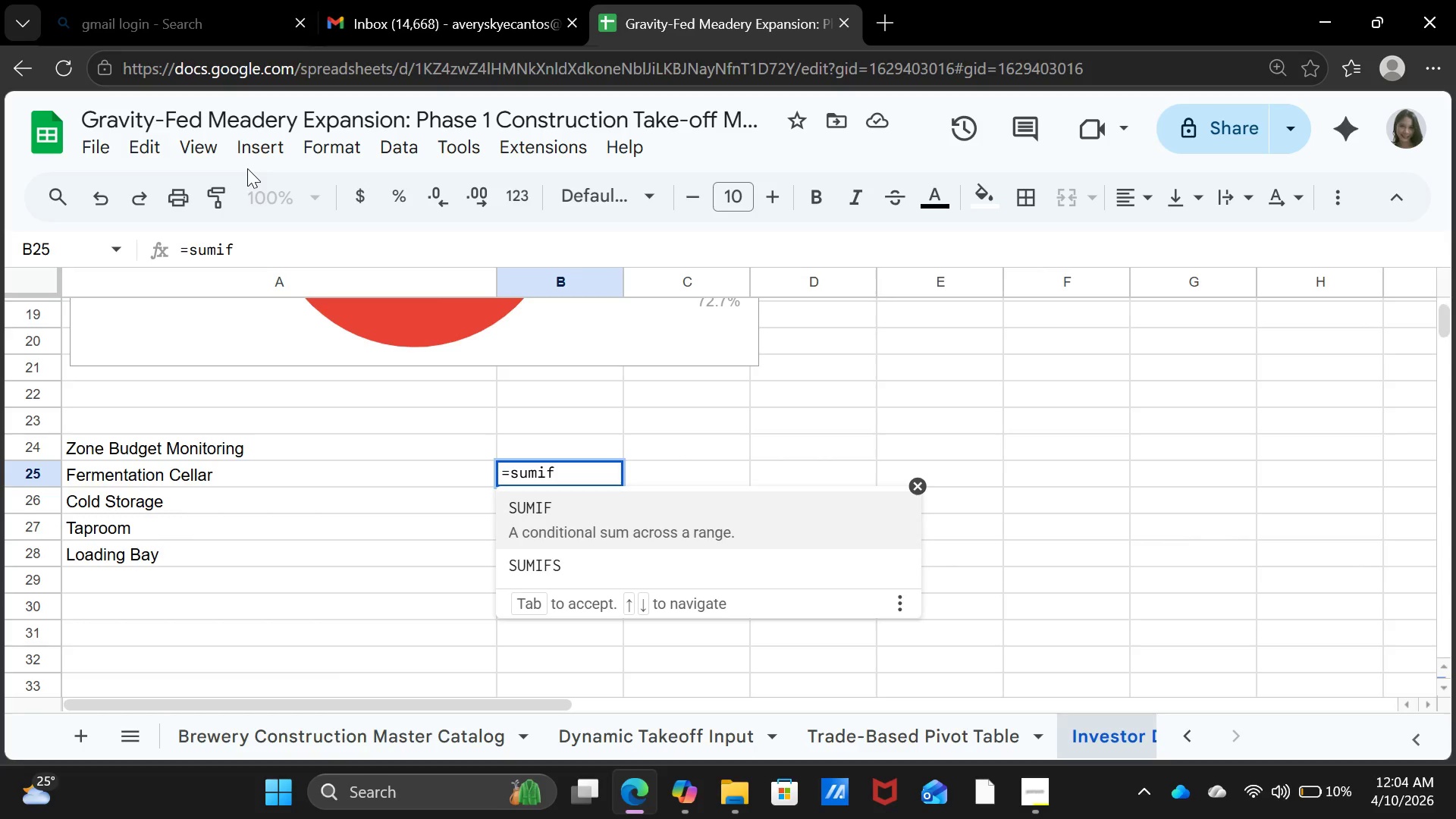 
left_click([153, 289])
 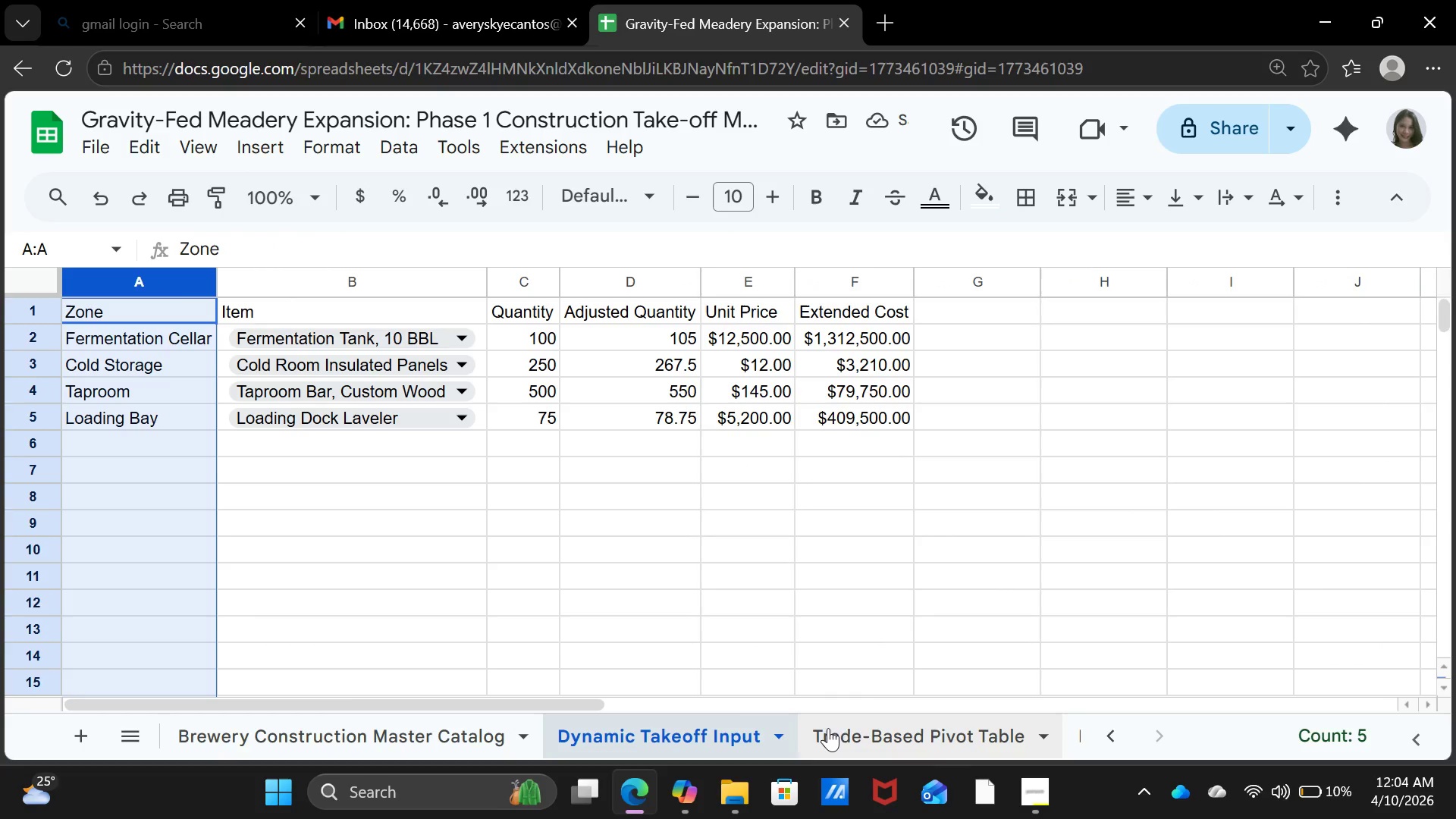 
left_click([872, 729])
 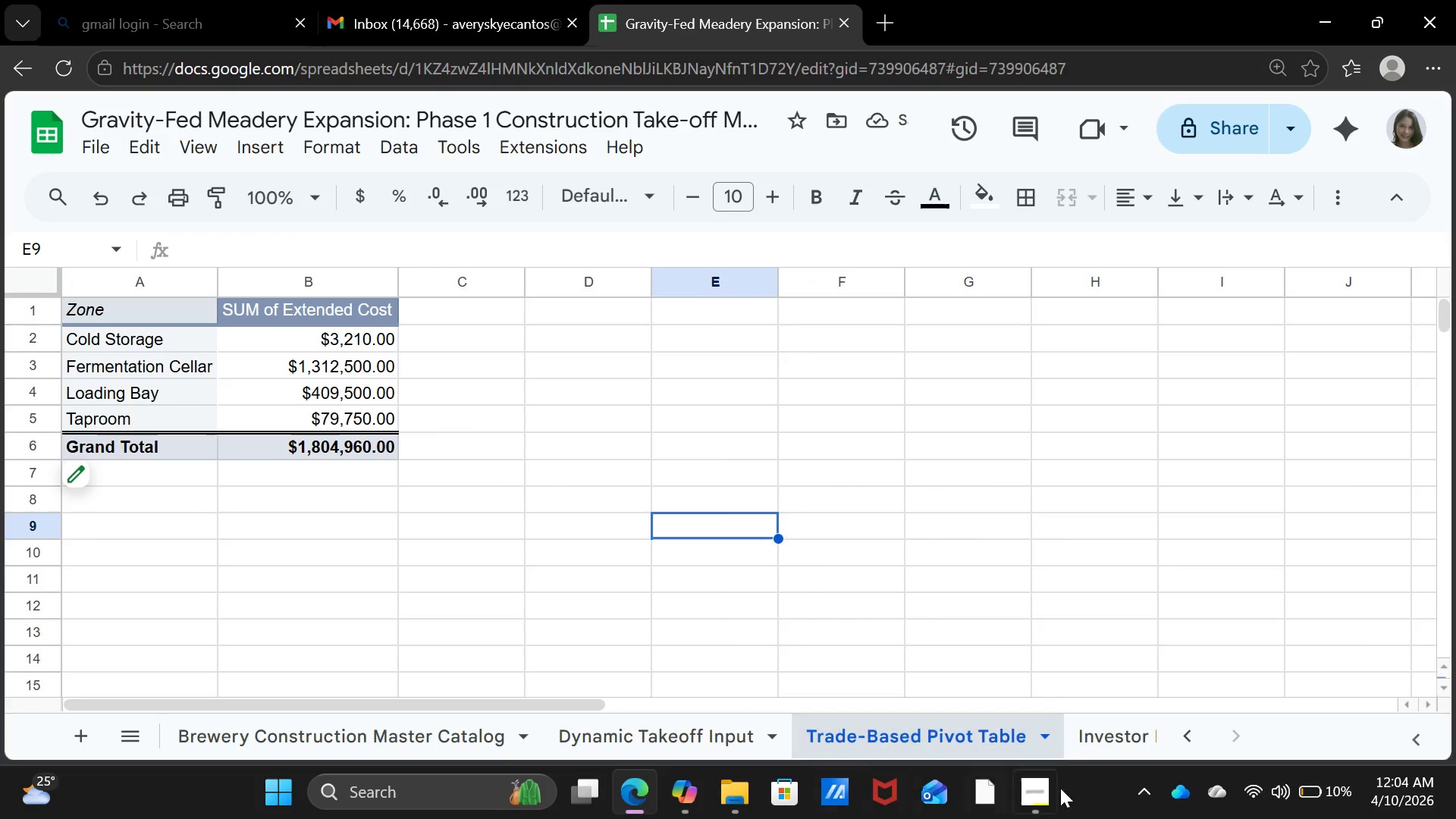 
left_click([1101, 739])
 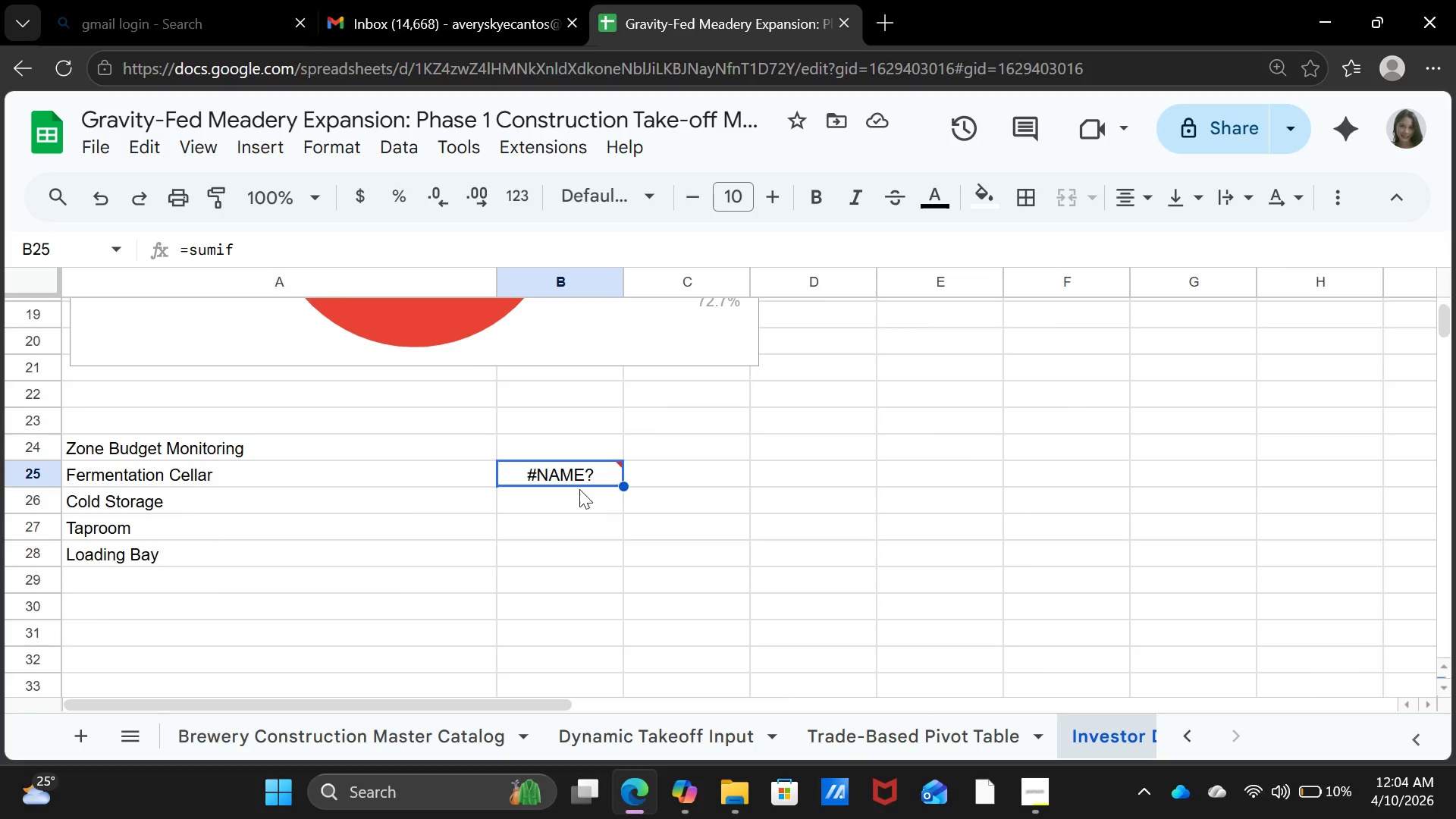 
left_click([567, 475])
 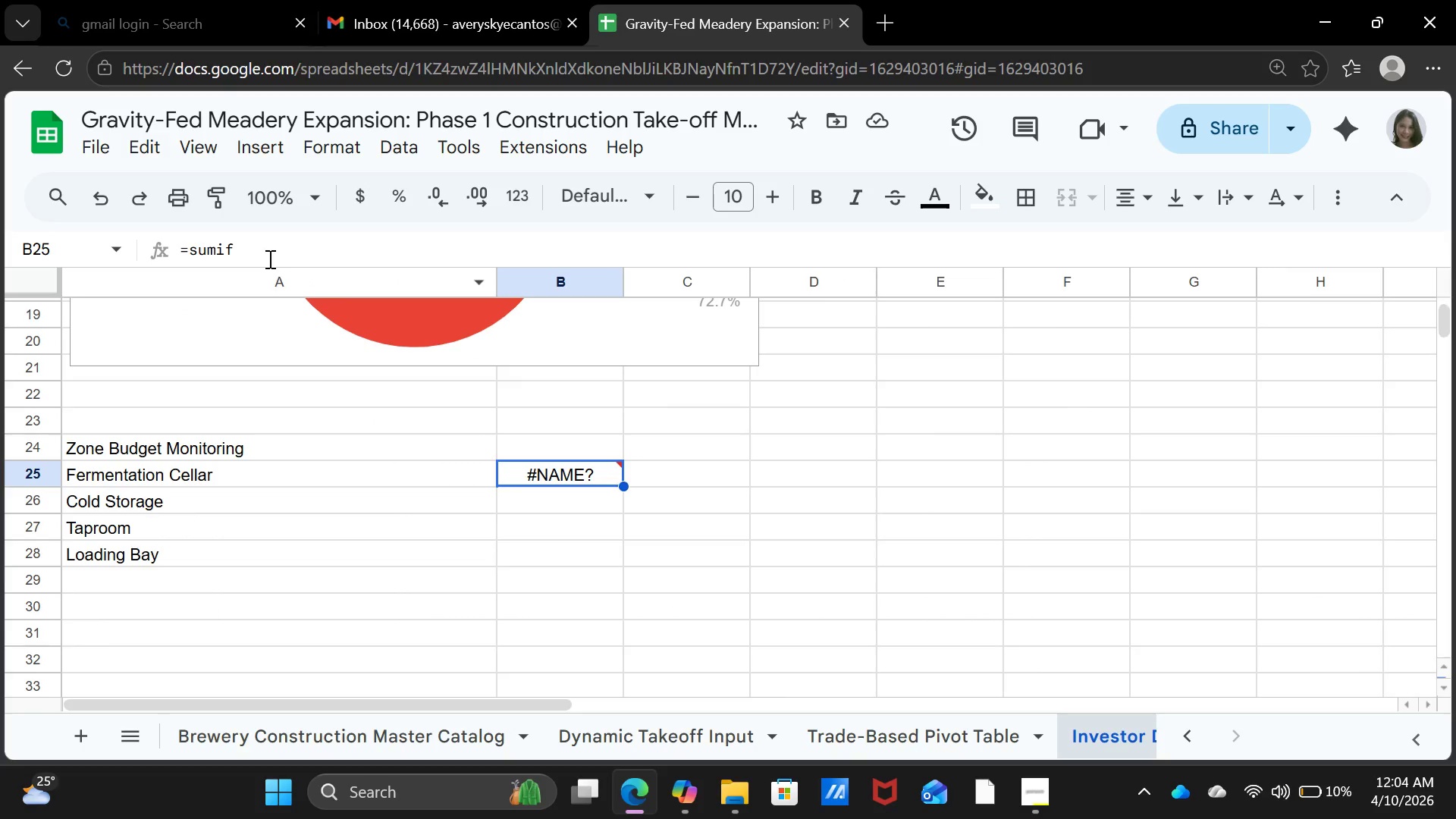 
left_click([265, 247])
 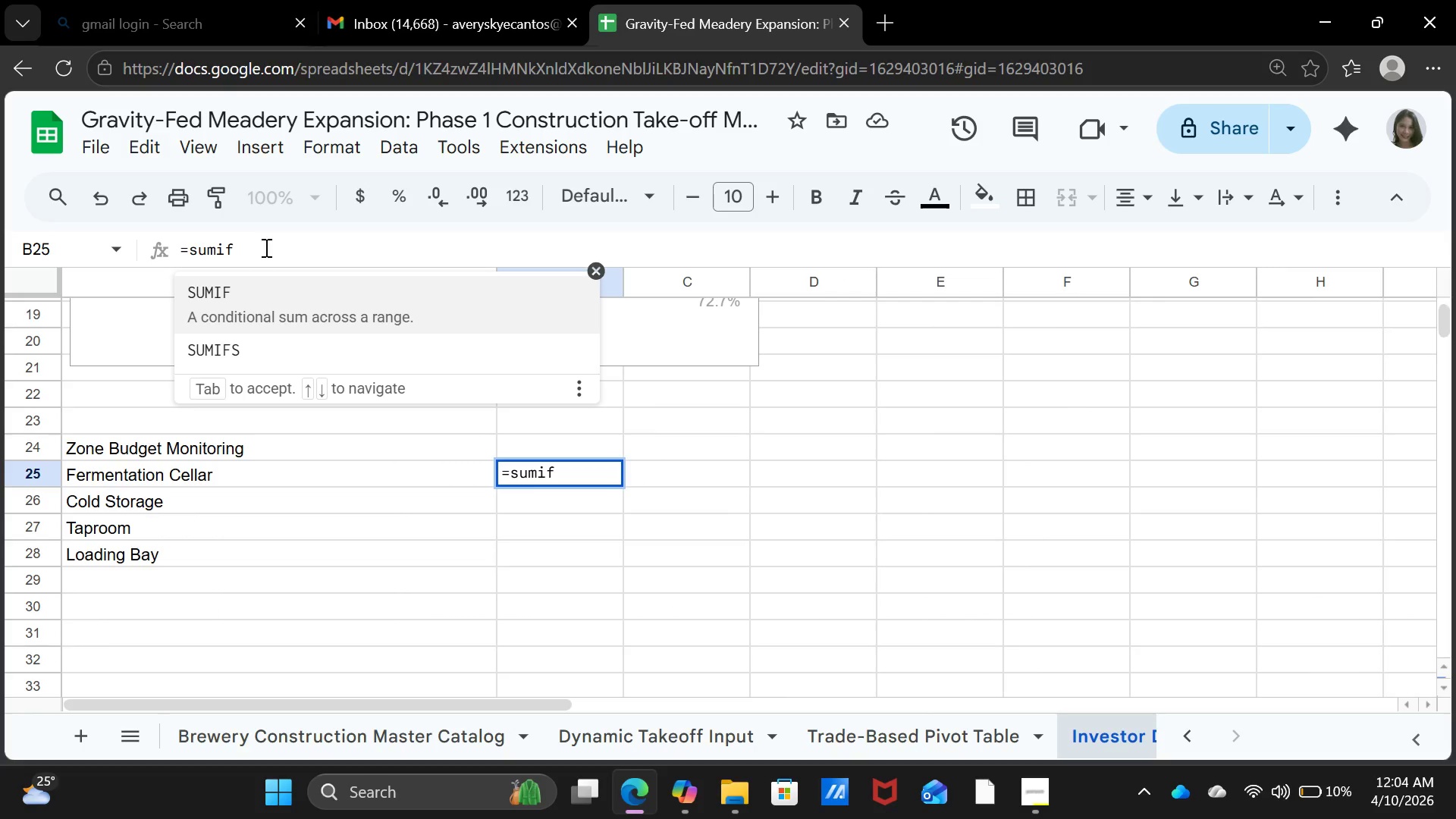 
key(Shift+9)
 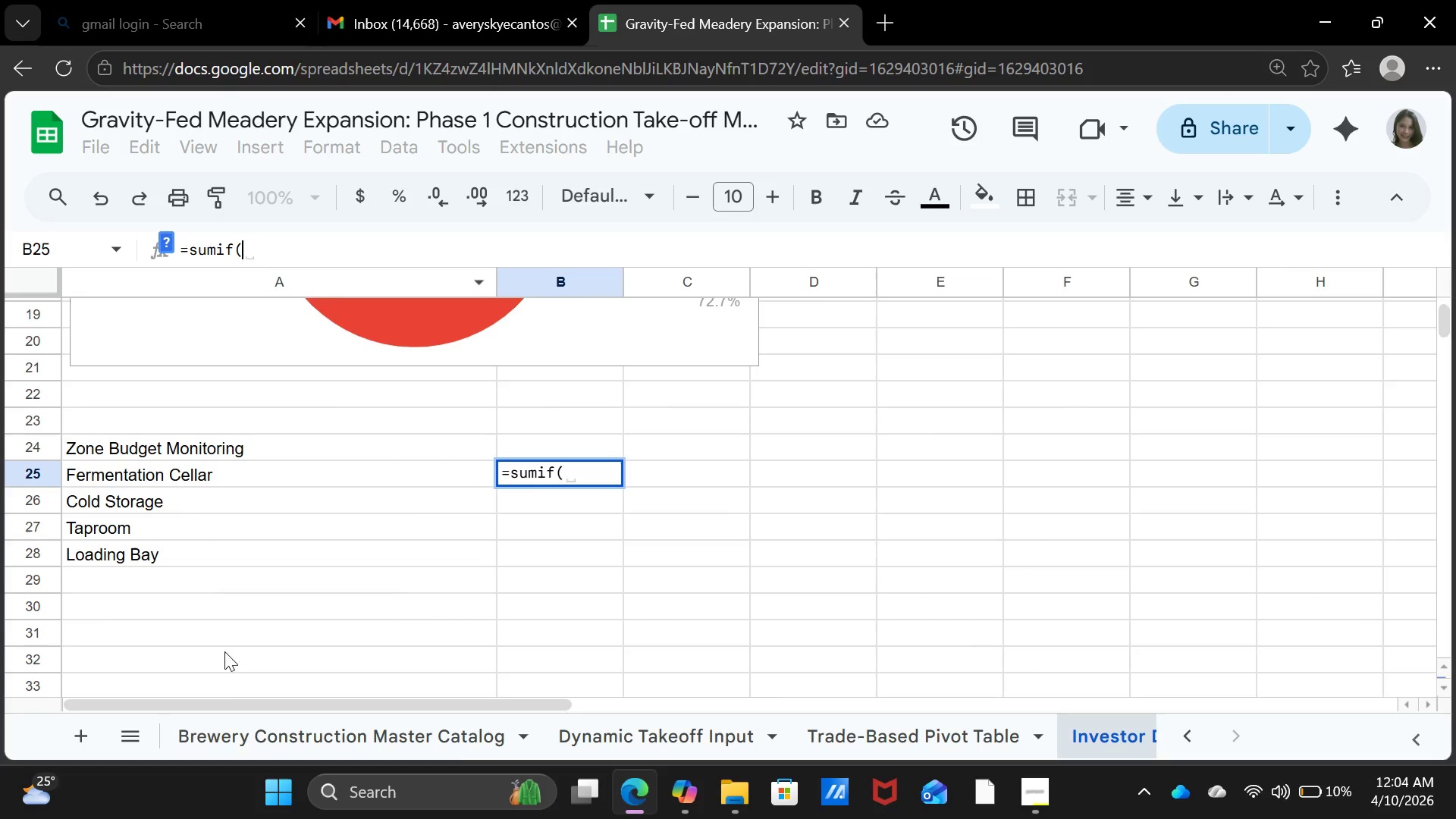 
left_click([623, 737])
 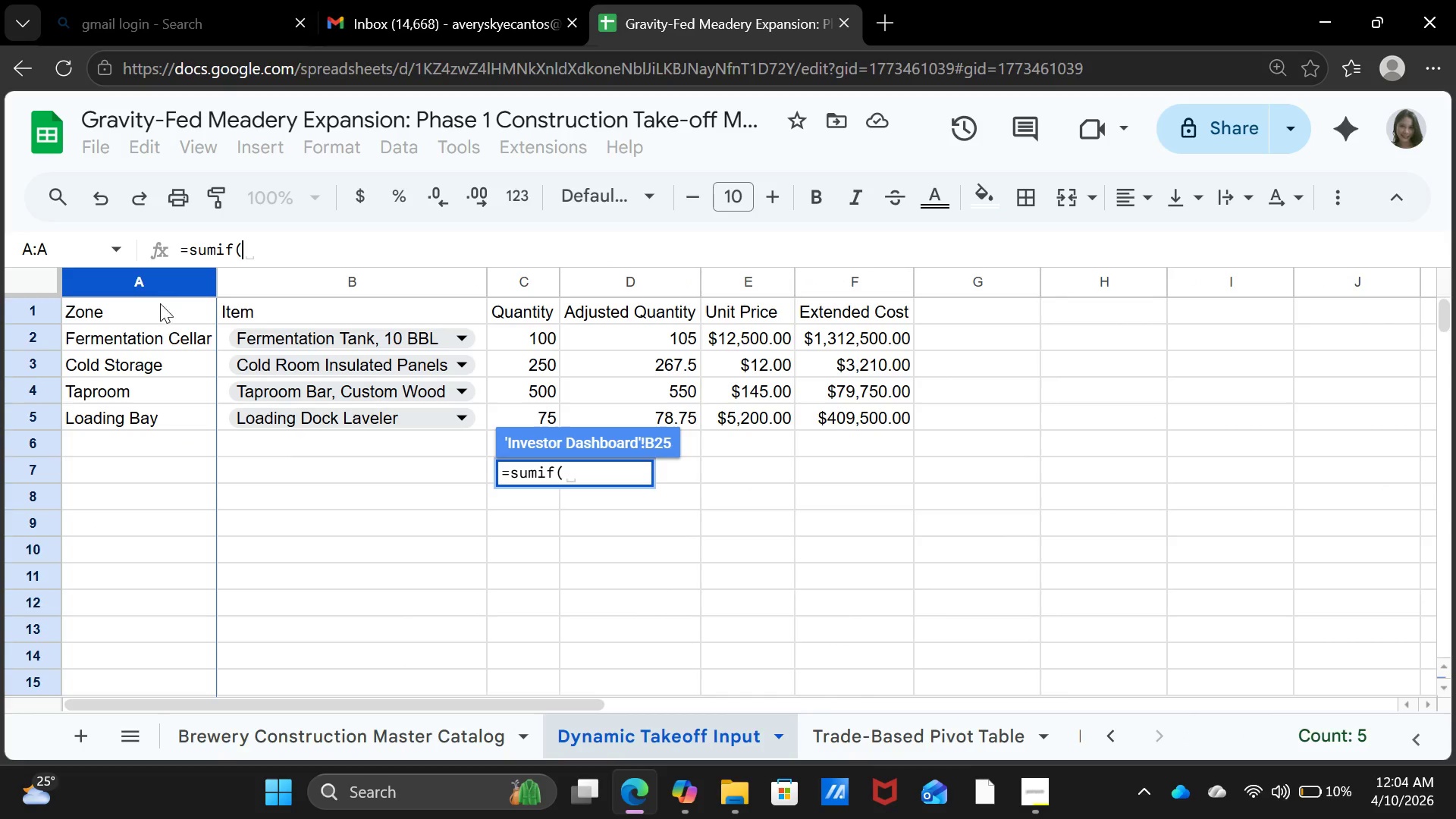 
left_click([155, 290])
 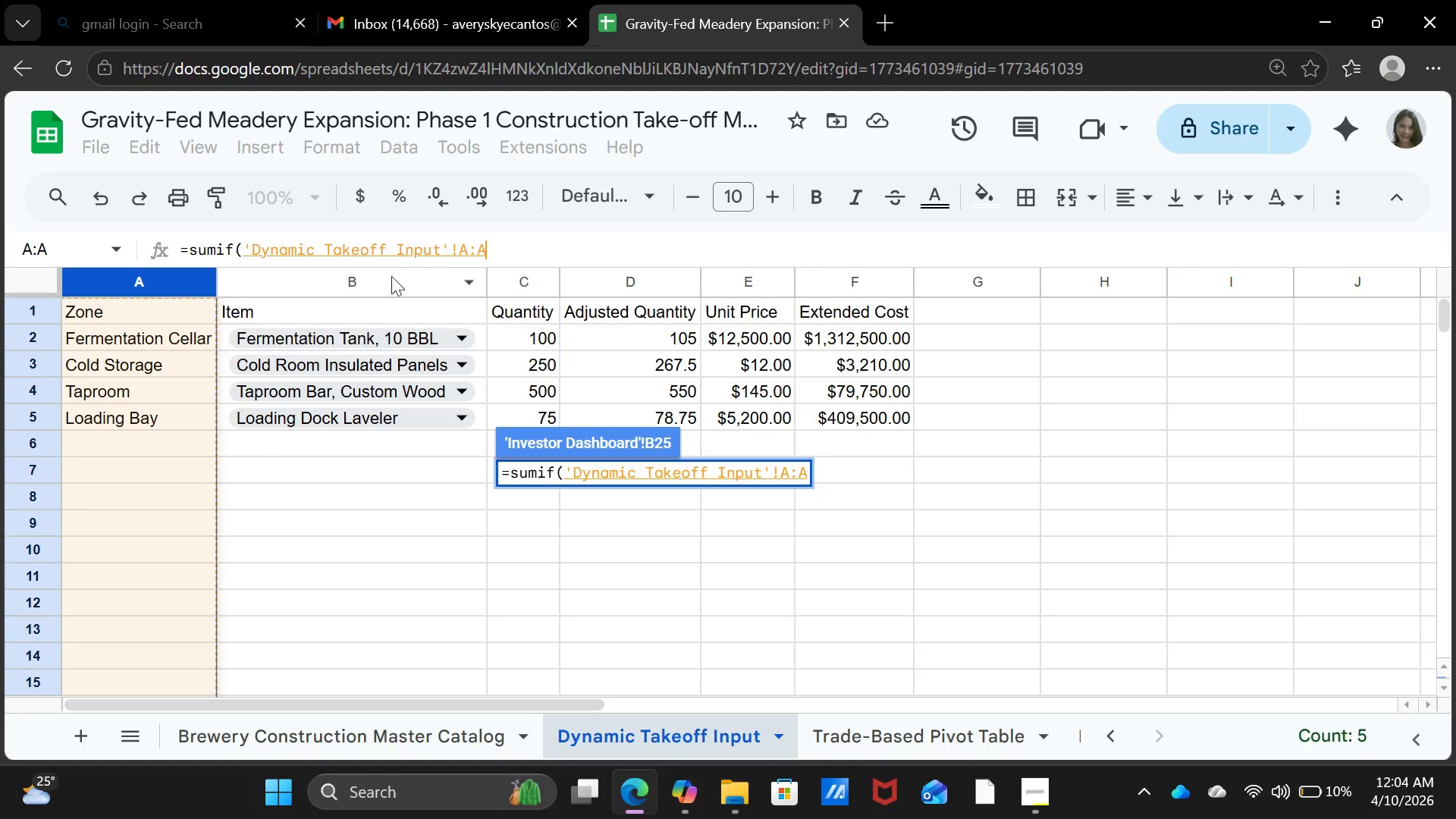 
type(, "Taprrom")
key(Backspace)
key(Backspace)
key(Backspace)
key(Backspace)
type(oom",)
 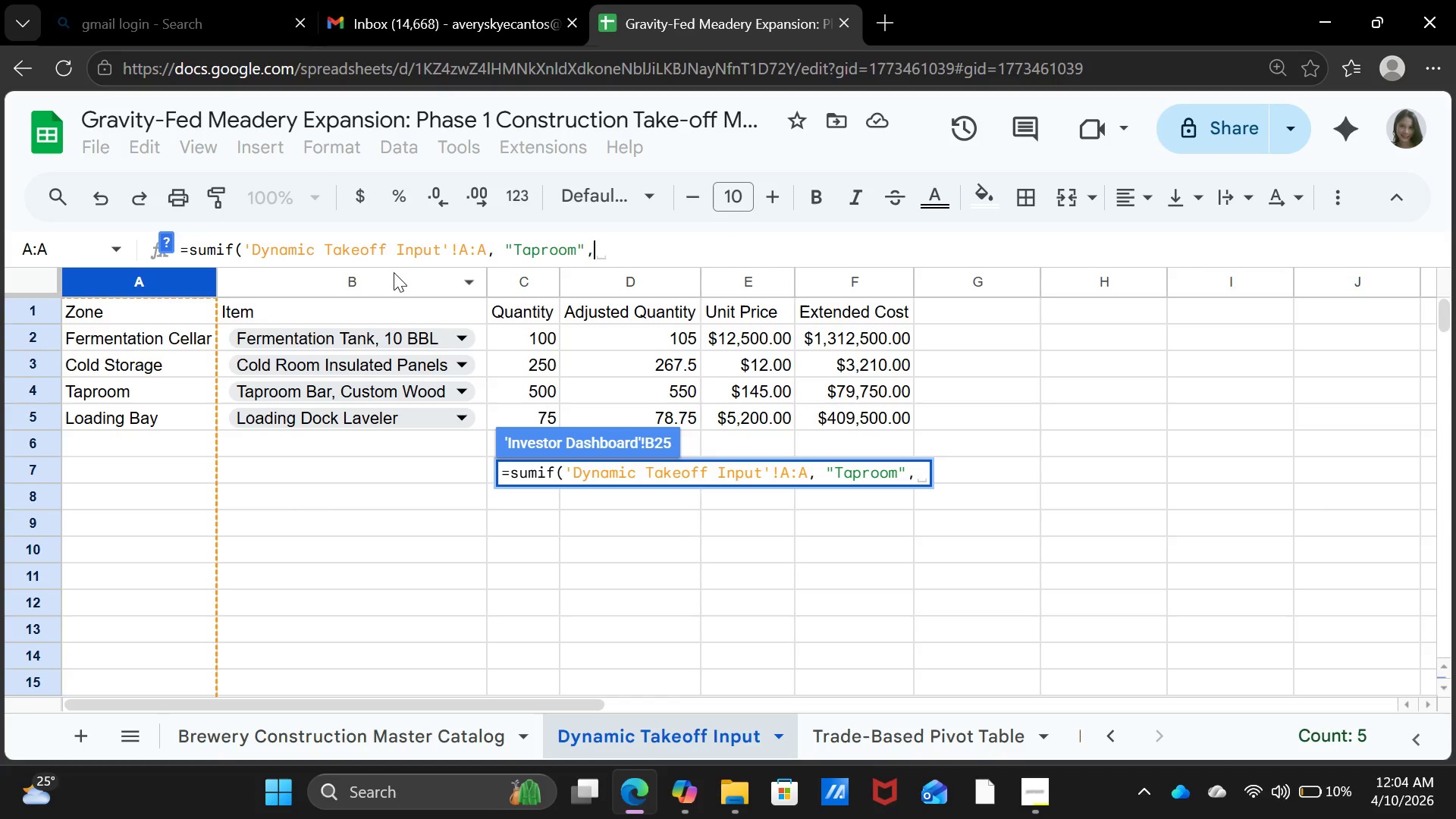 
left_click([868, 293])
 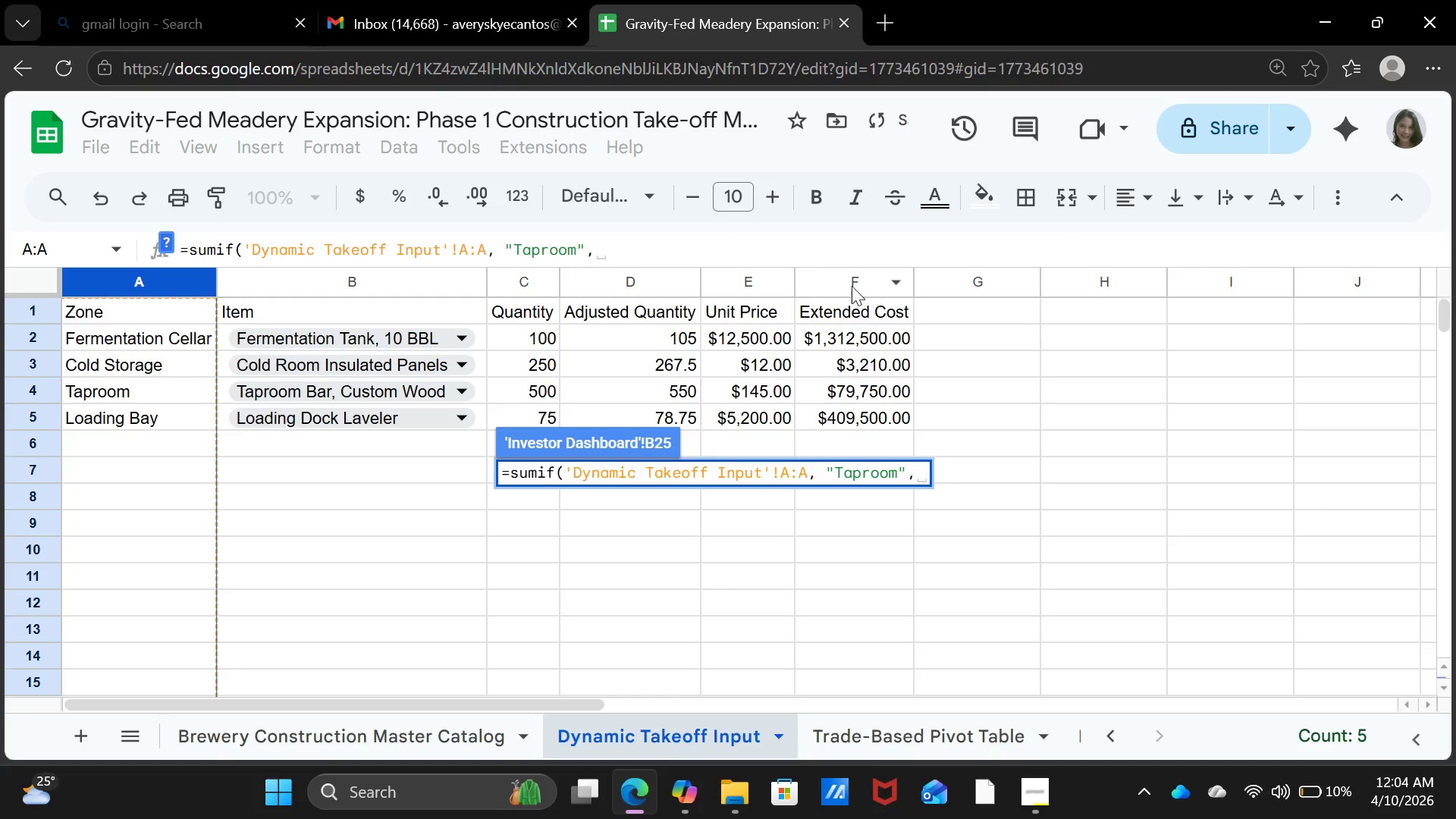 
left_click([849, 284])
 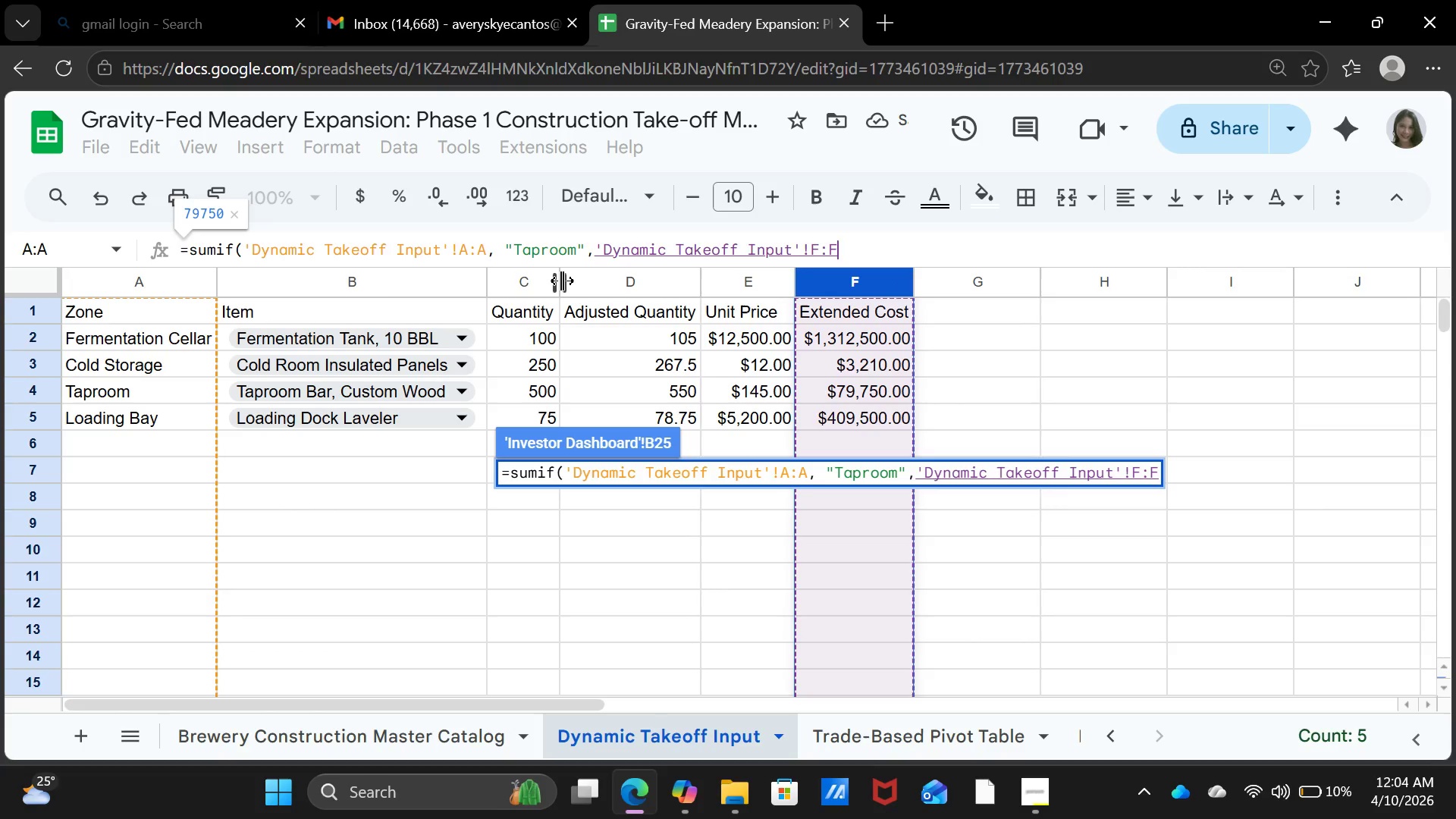 
key(Shift+0)
 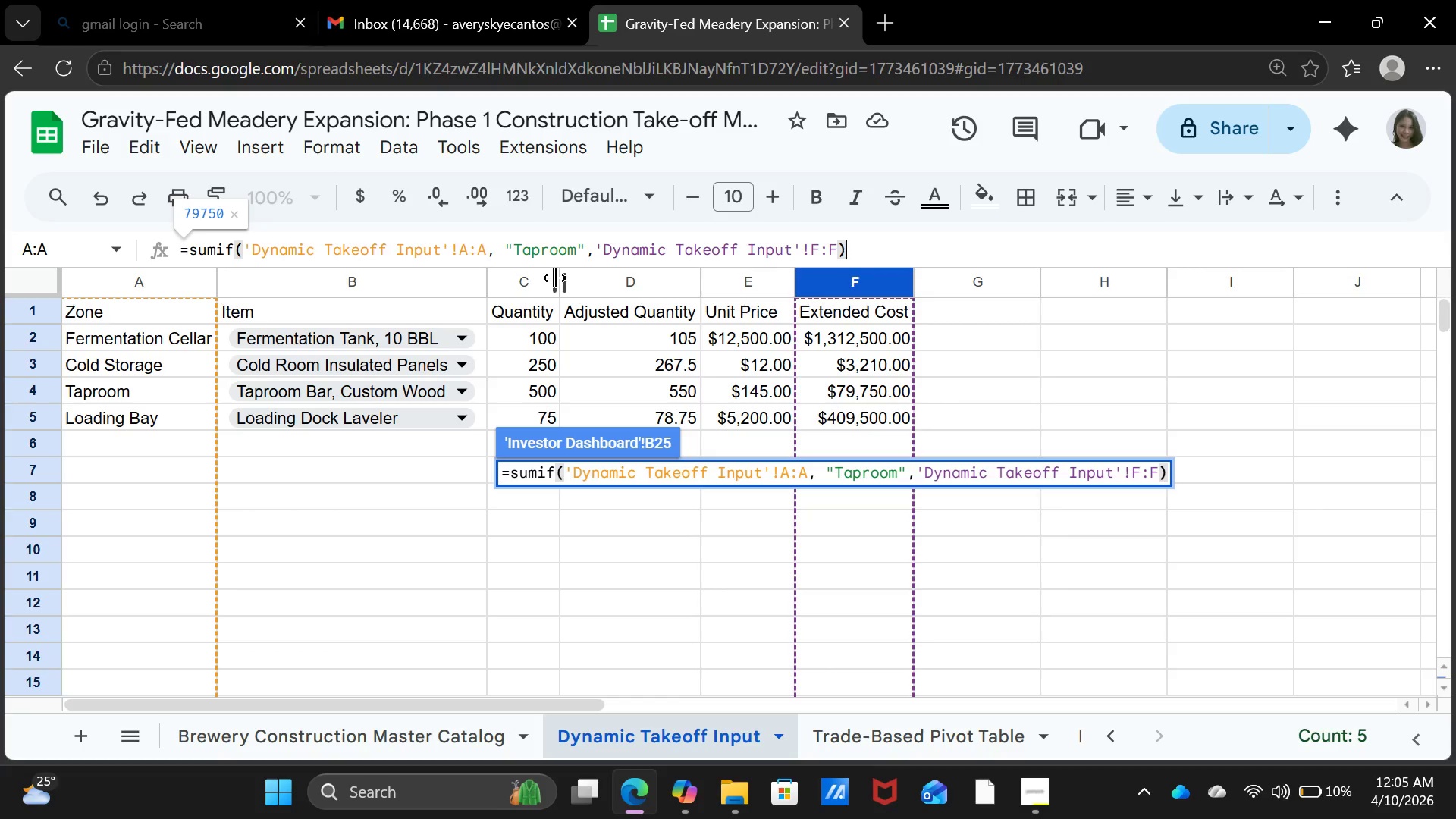 
wait(19.8)
 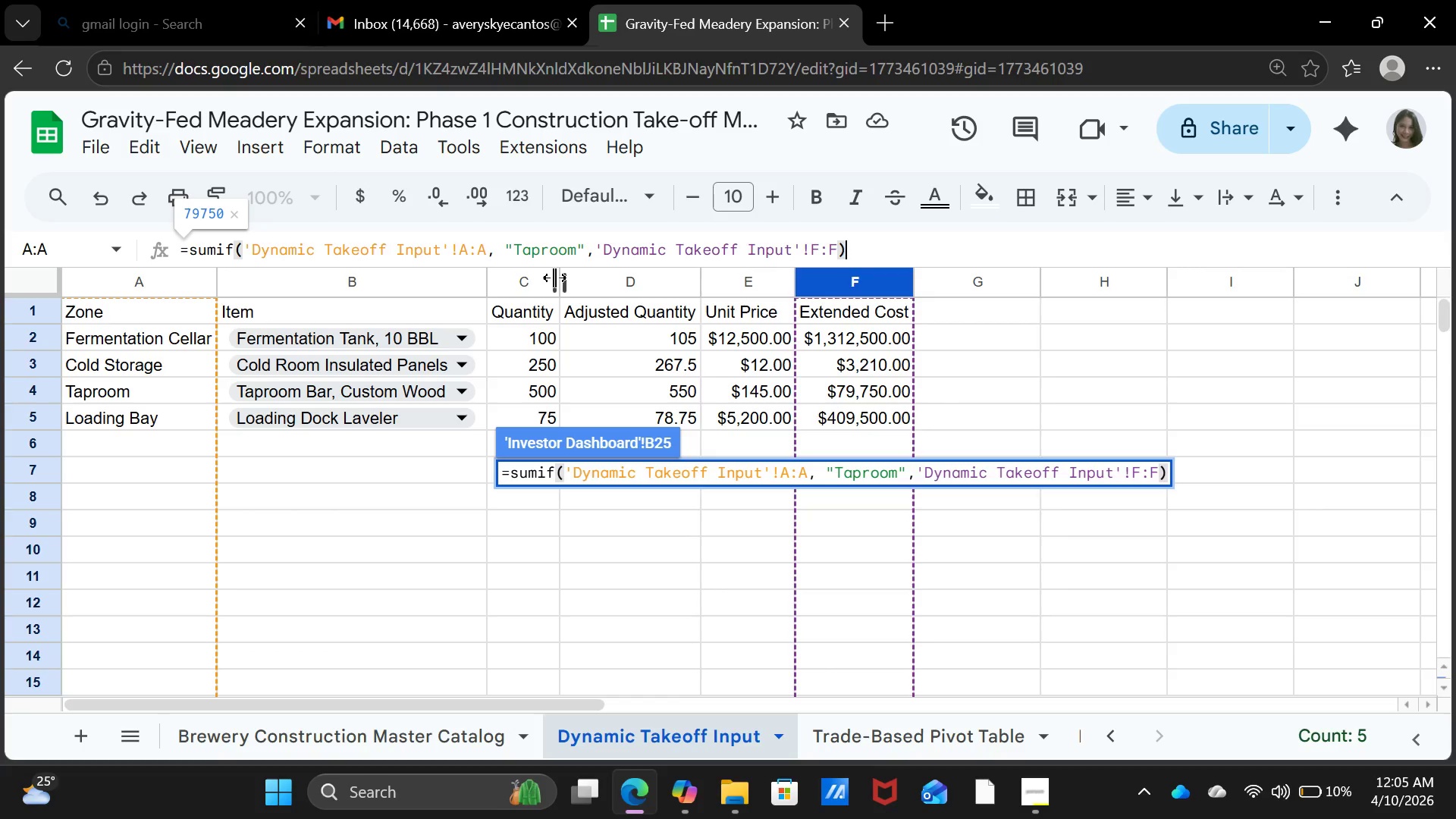 
key(Enter)
 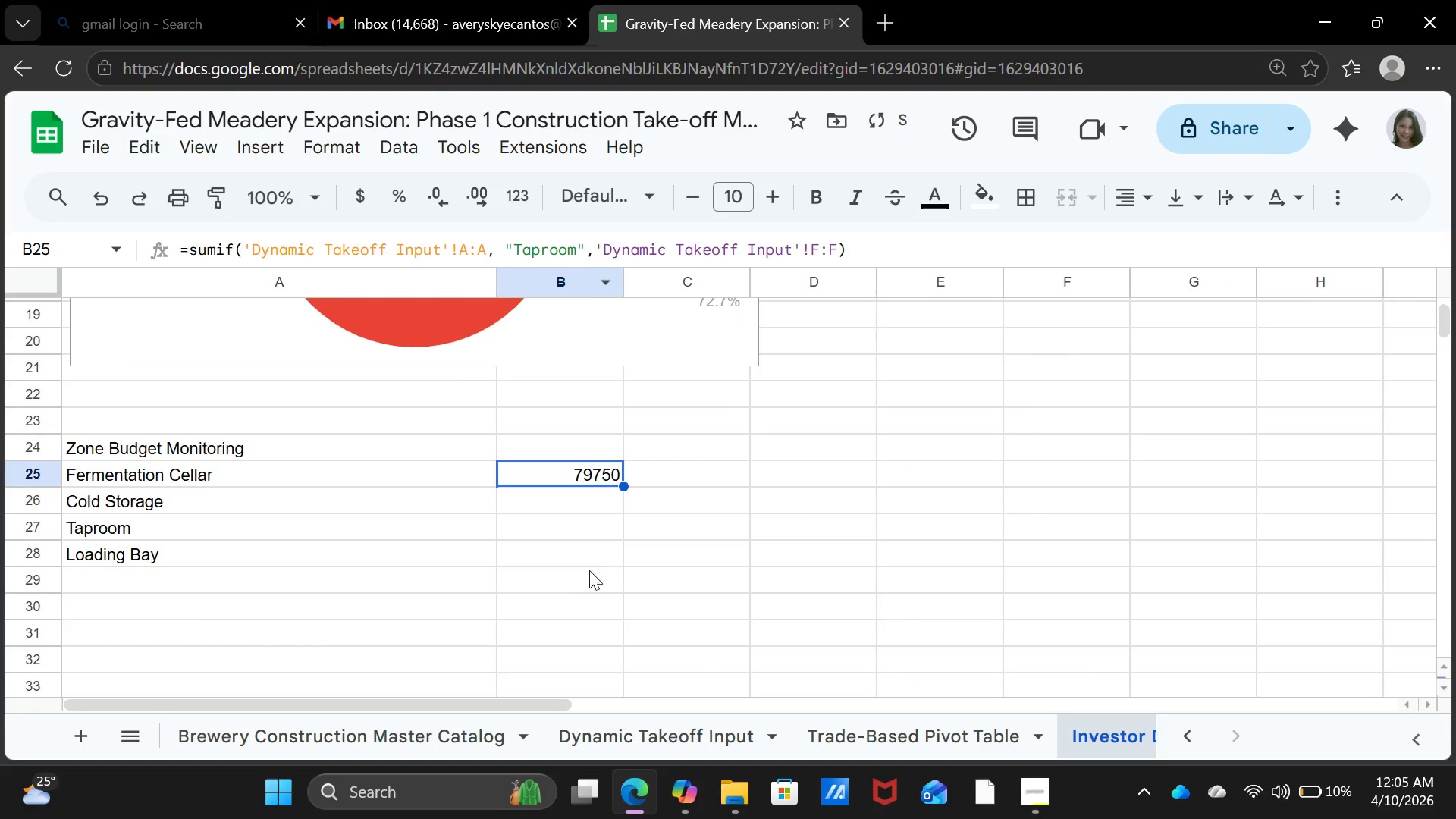 
left_click([598, 563])
 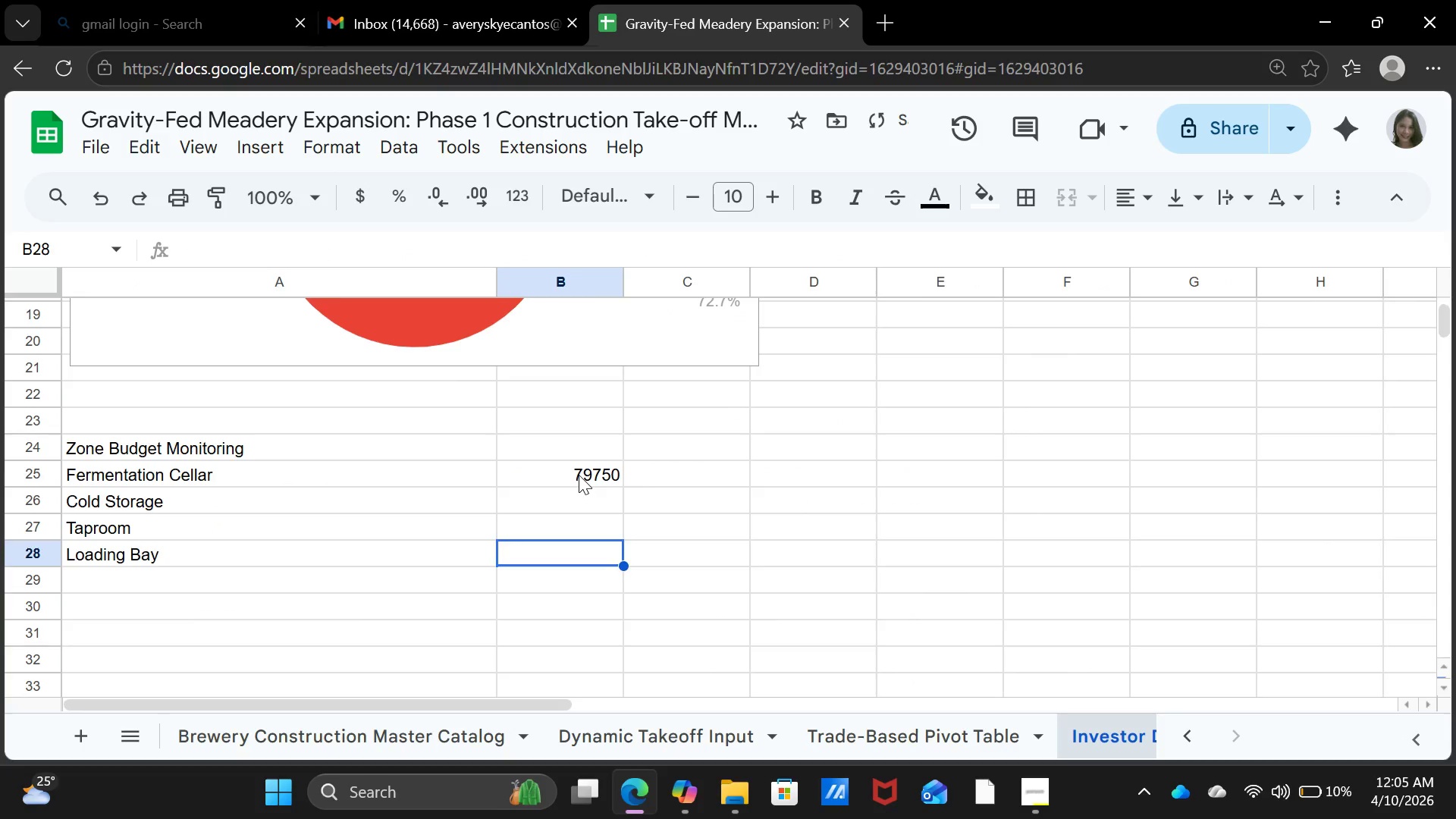 
left_click([579, 475])
 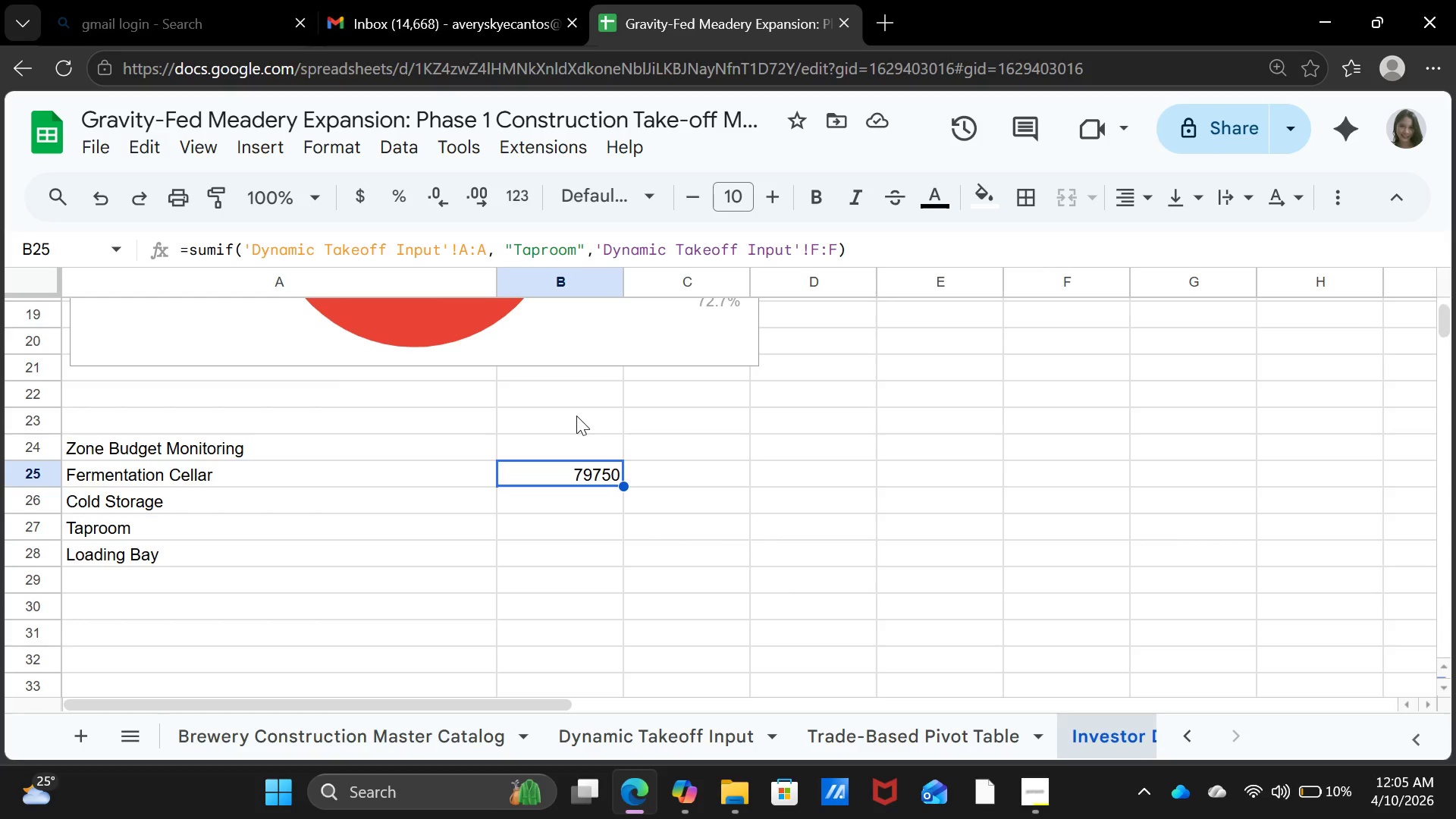 
wait(10.86)
 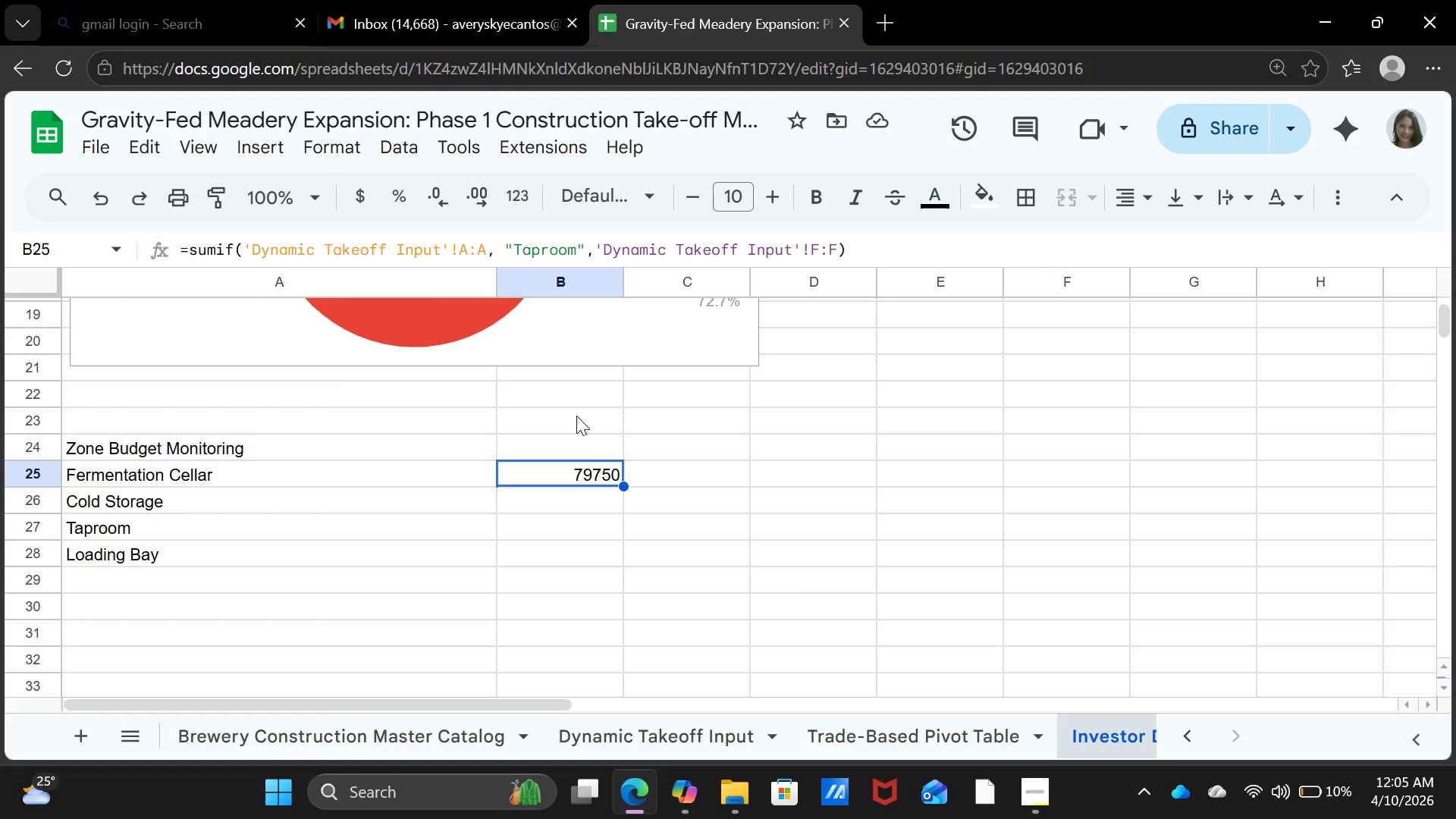 
left_click([644, 731])
 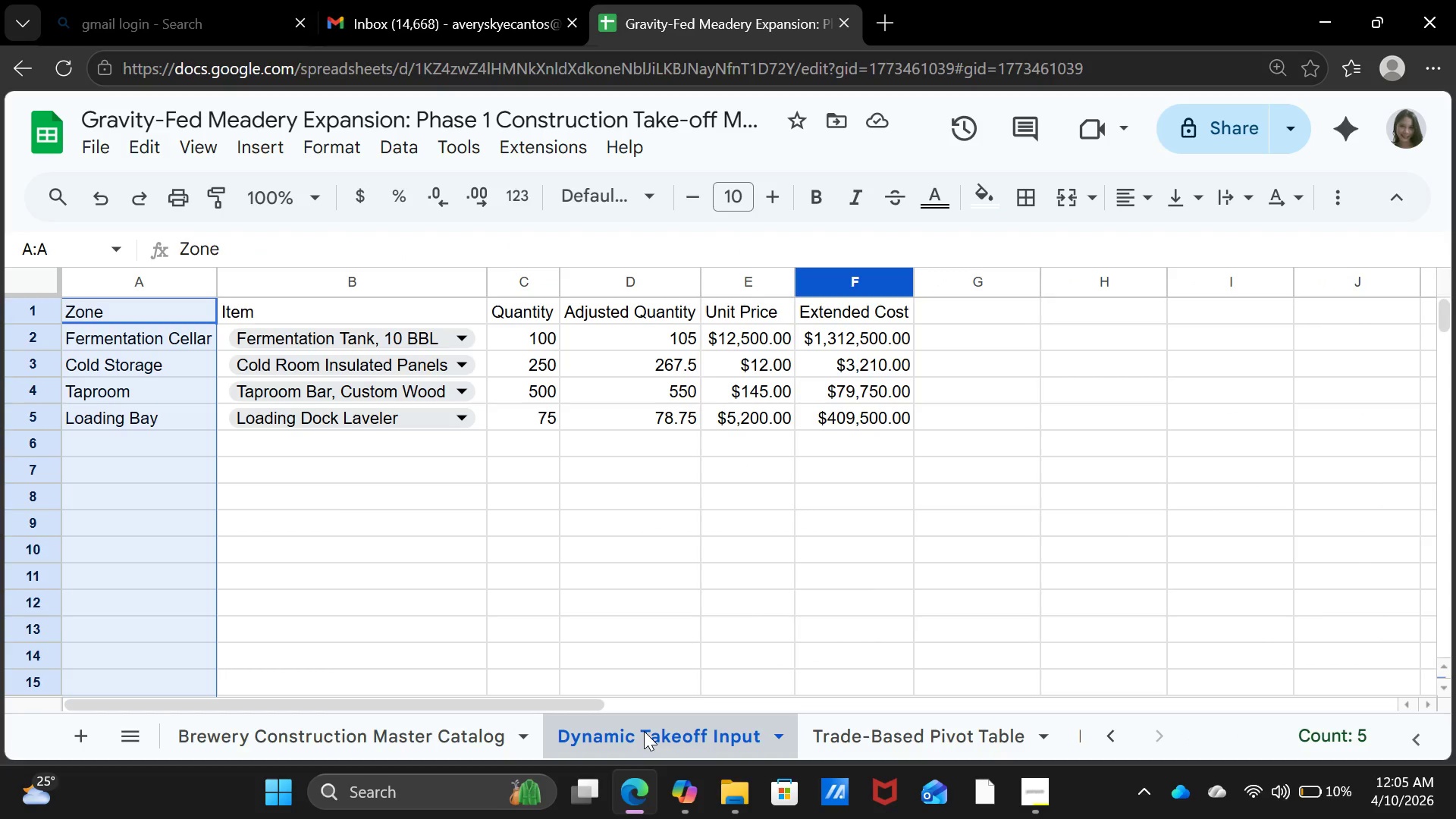 
left_click([644, 731])
 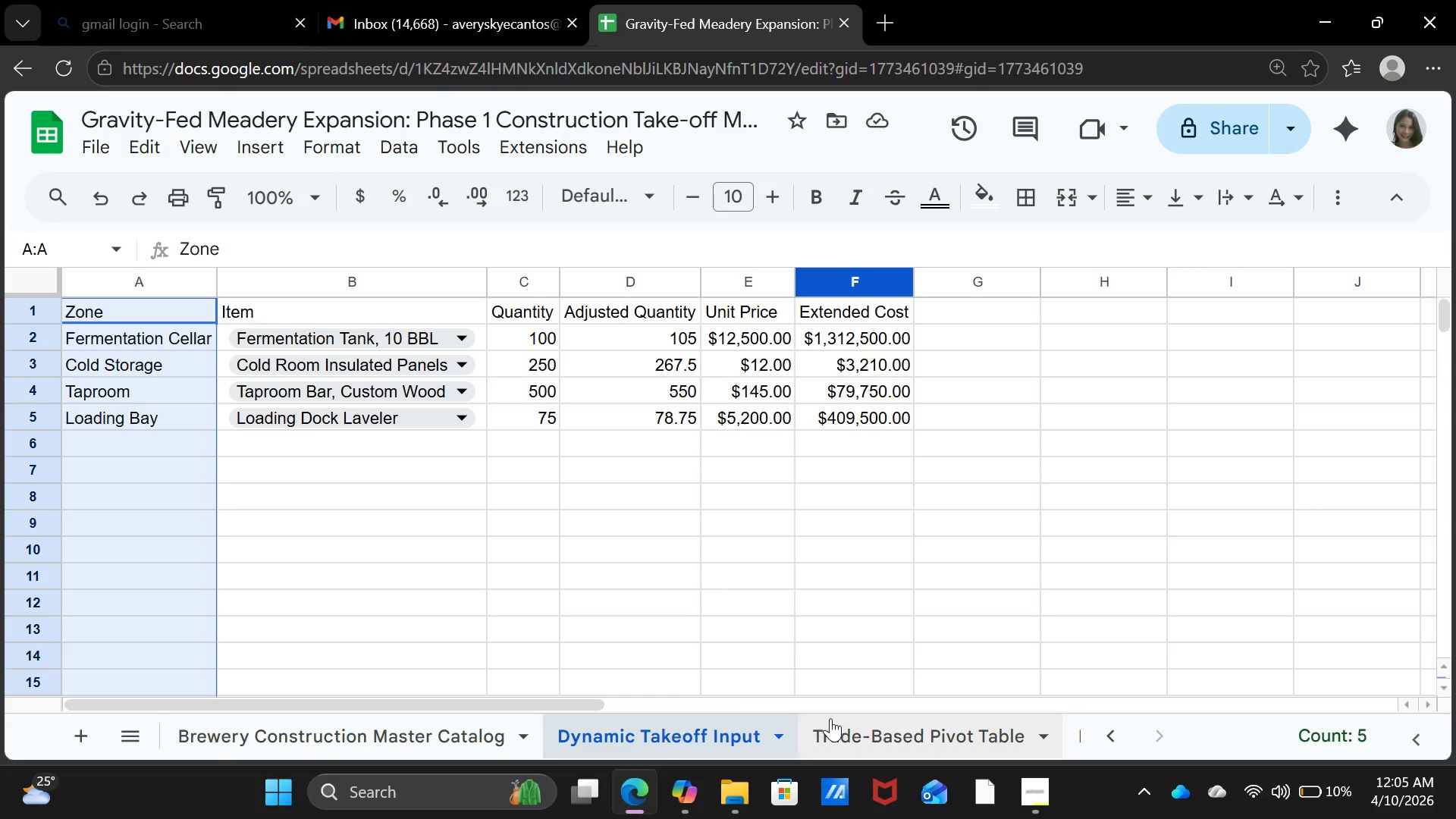 
left_click([837, 725])
 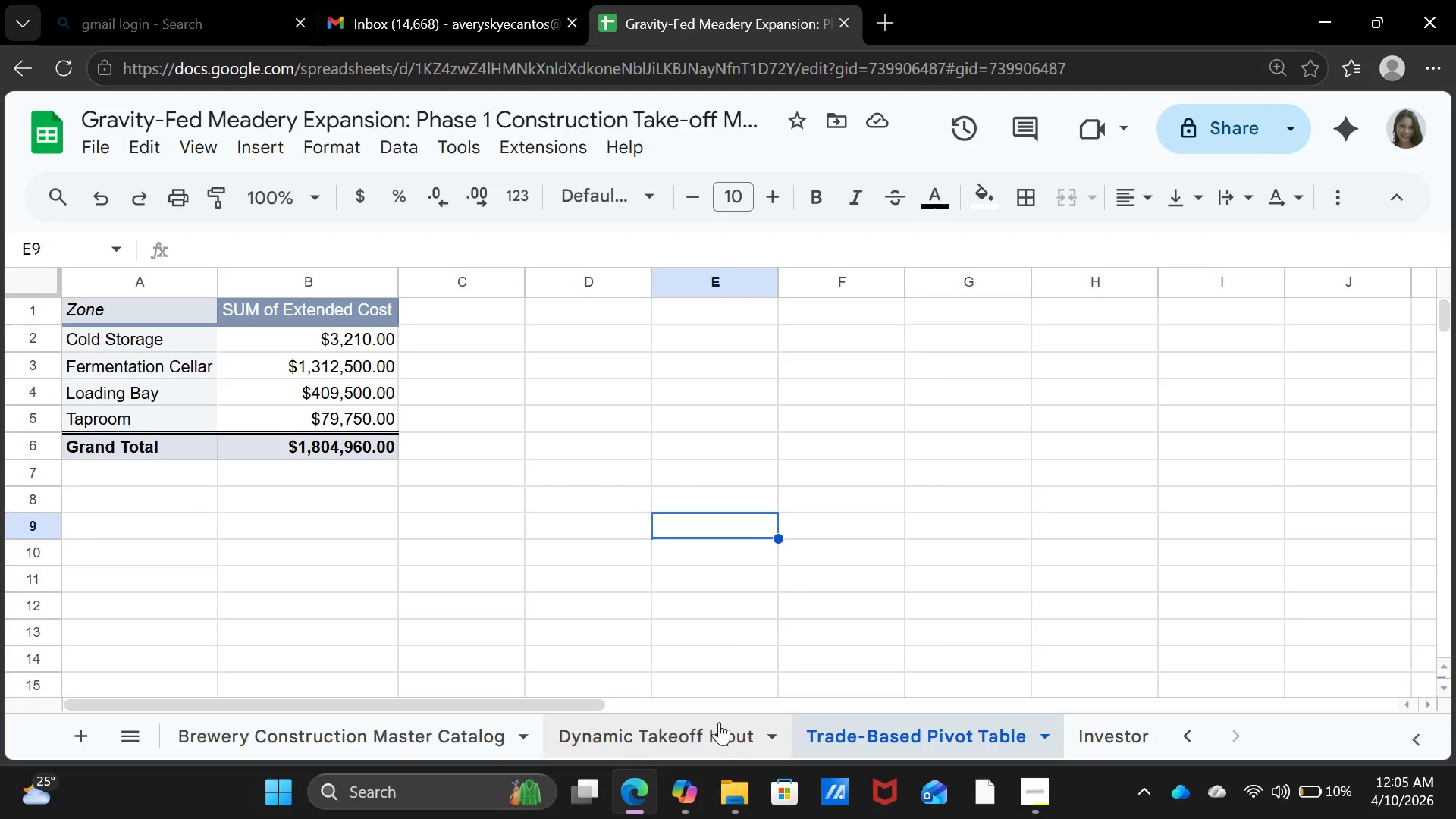 
left_click([718, 722])
 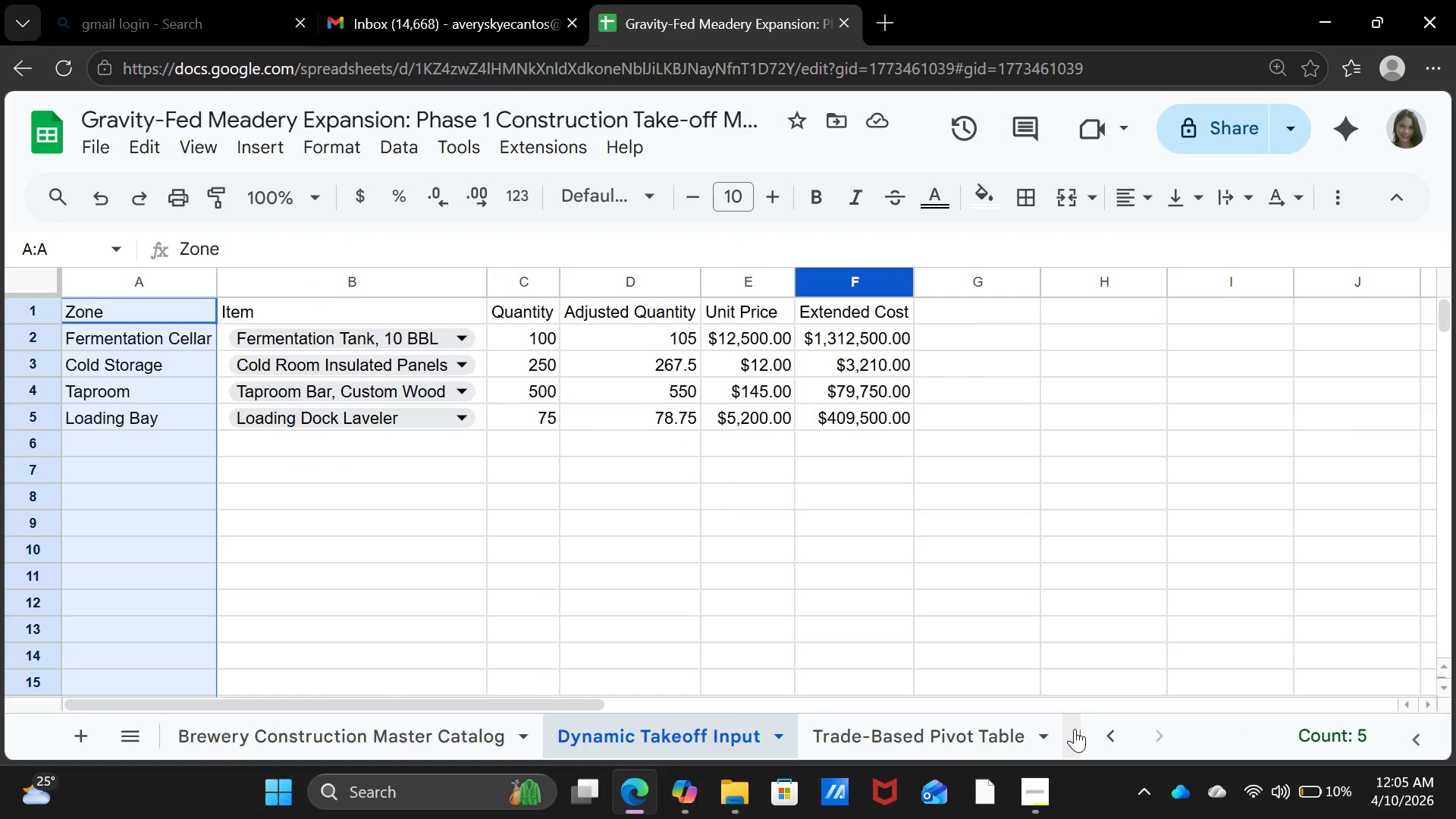 
left_click([1075, 729])
 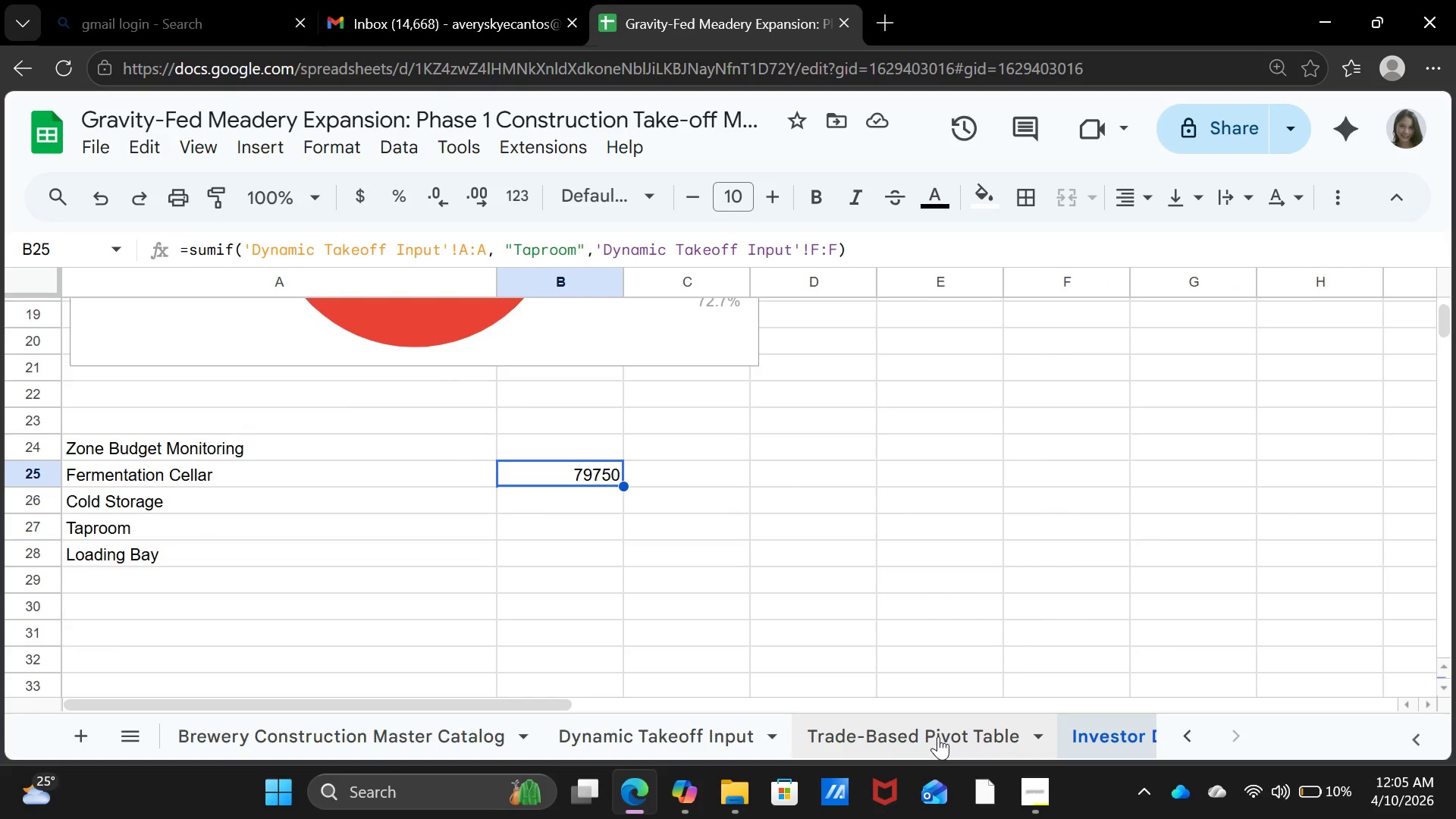 
left_click([938, 736])
 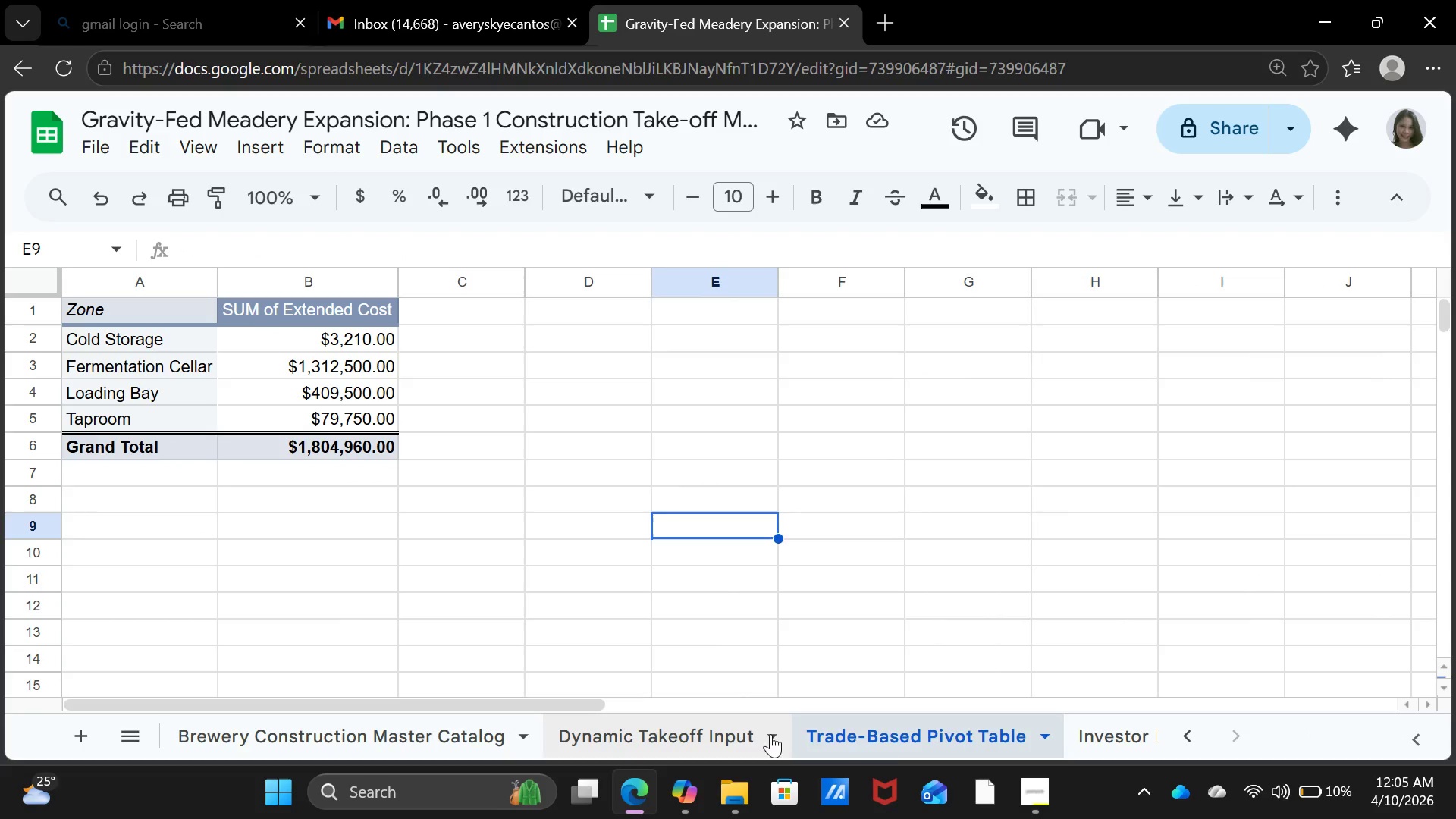 
left_click([1083, 733])
 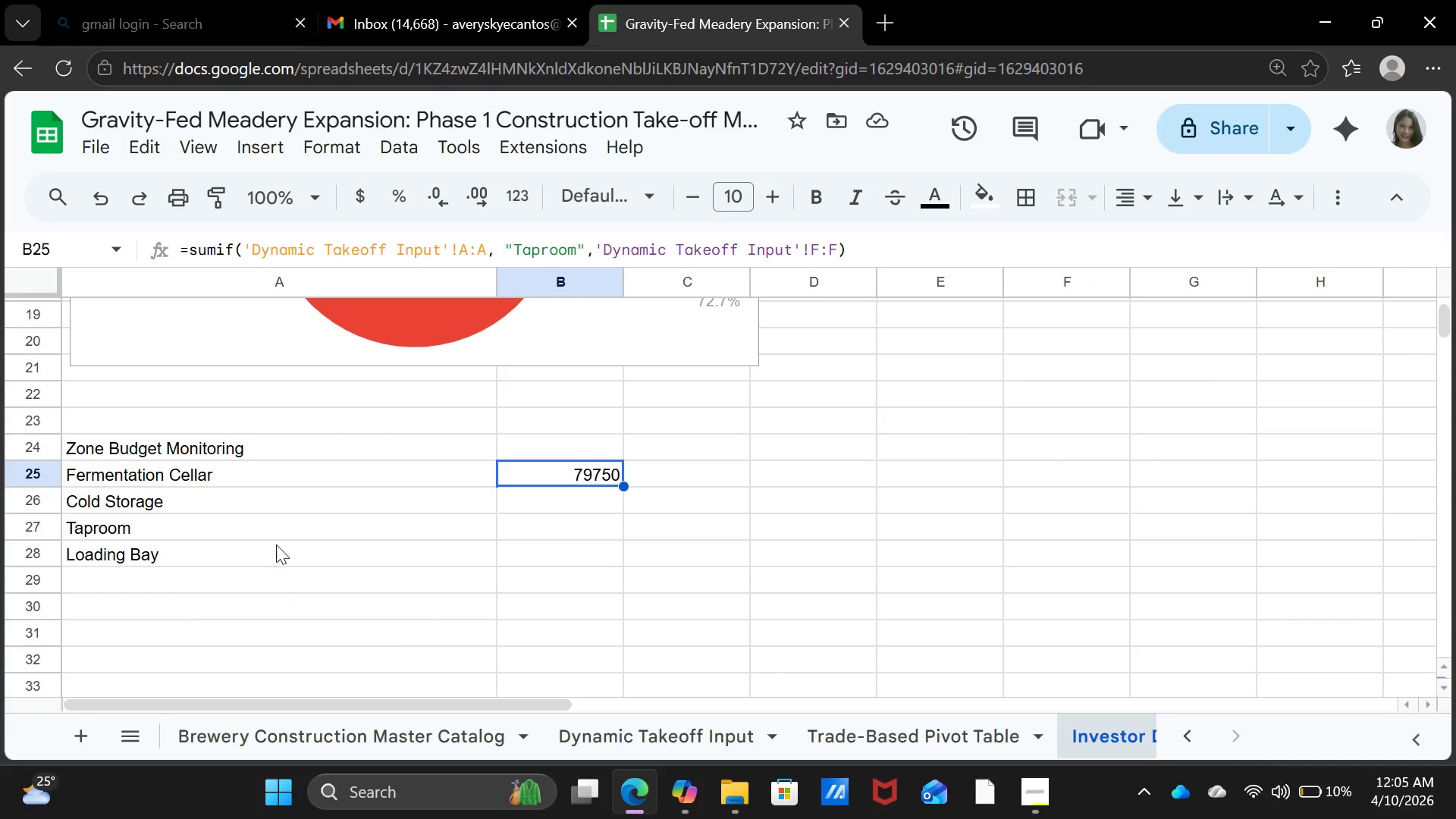 
left_click([287, 523])
 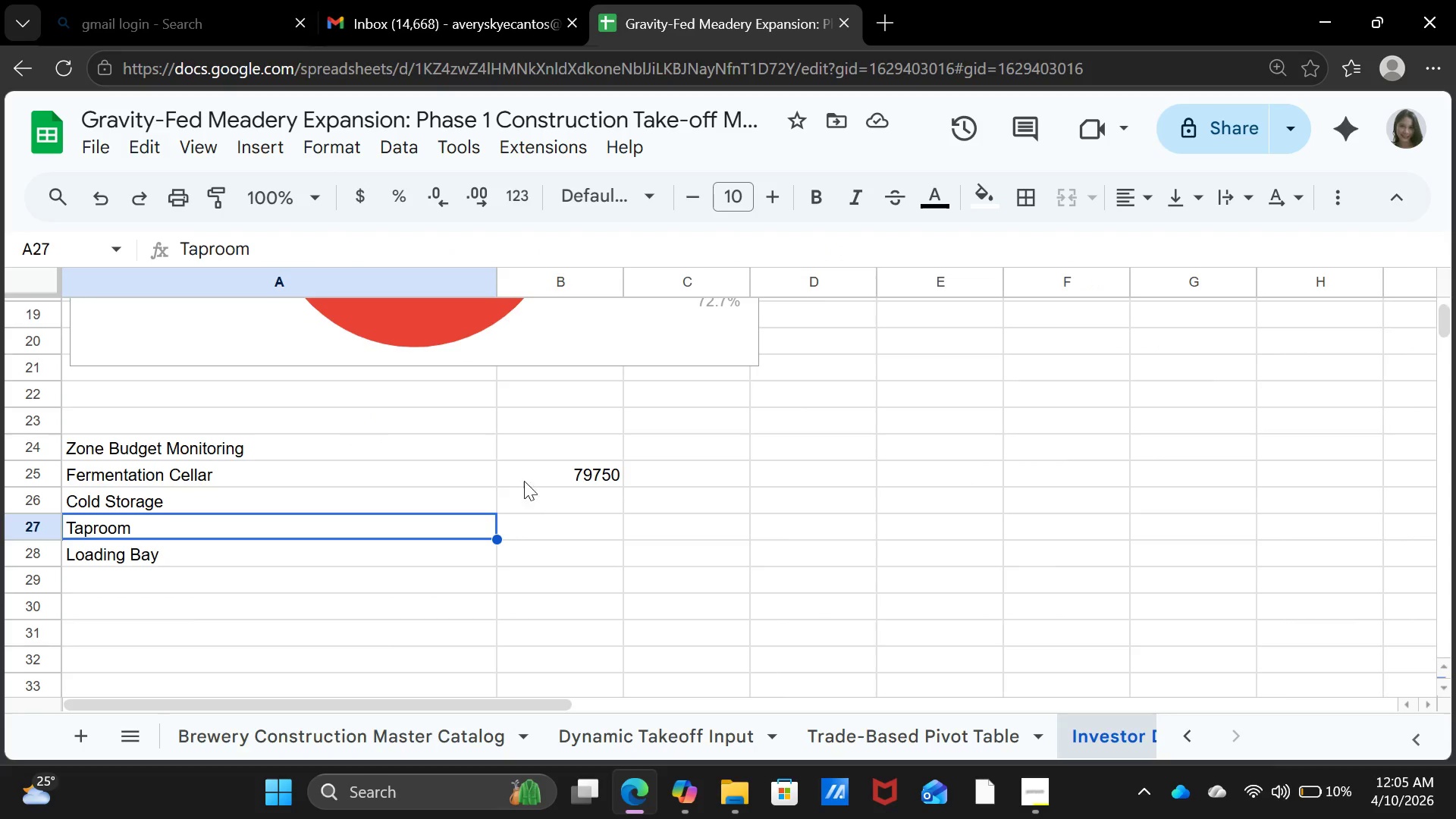 
left_click([527, 470])
 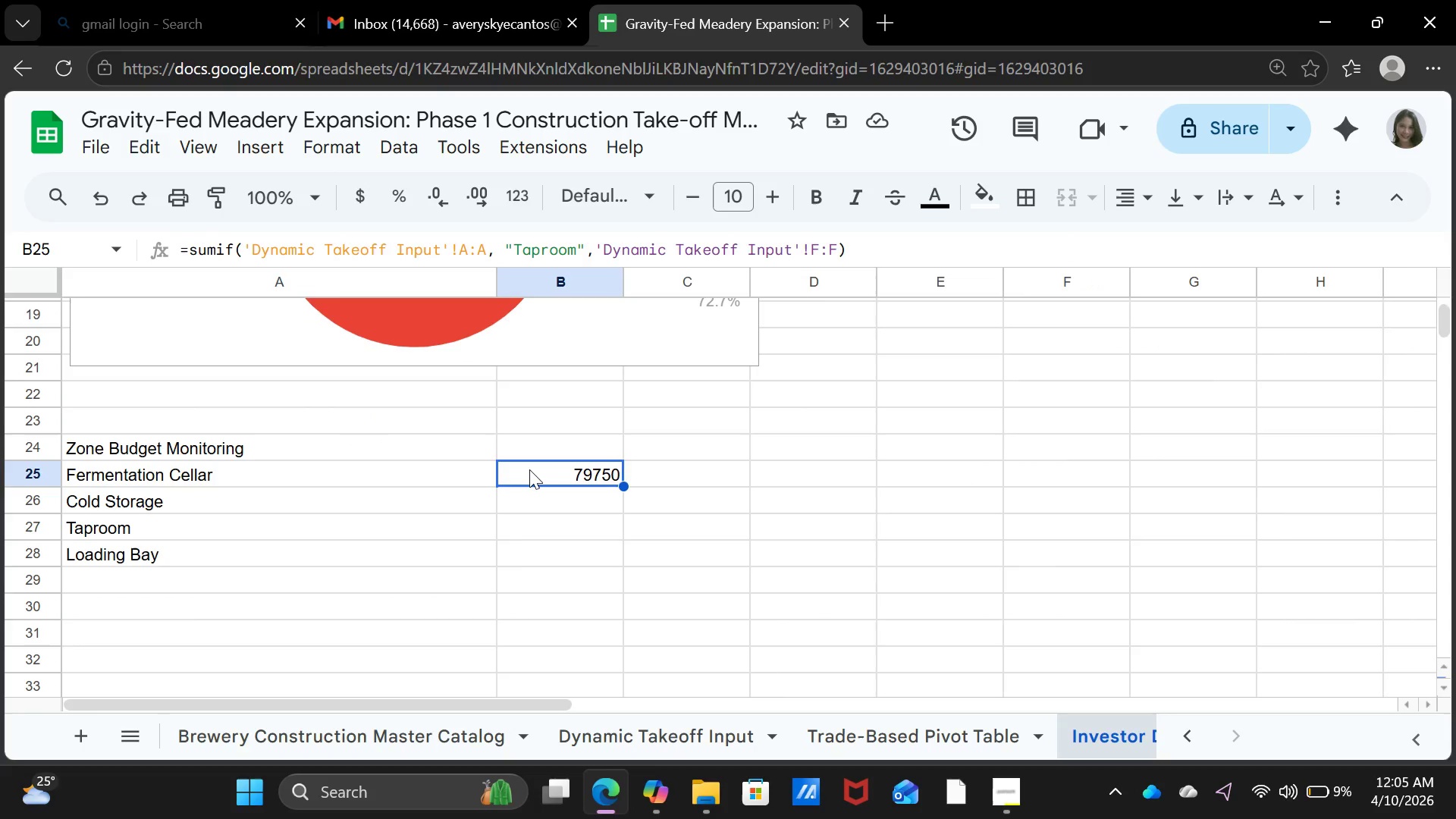 
wait(9.49)
 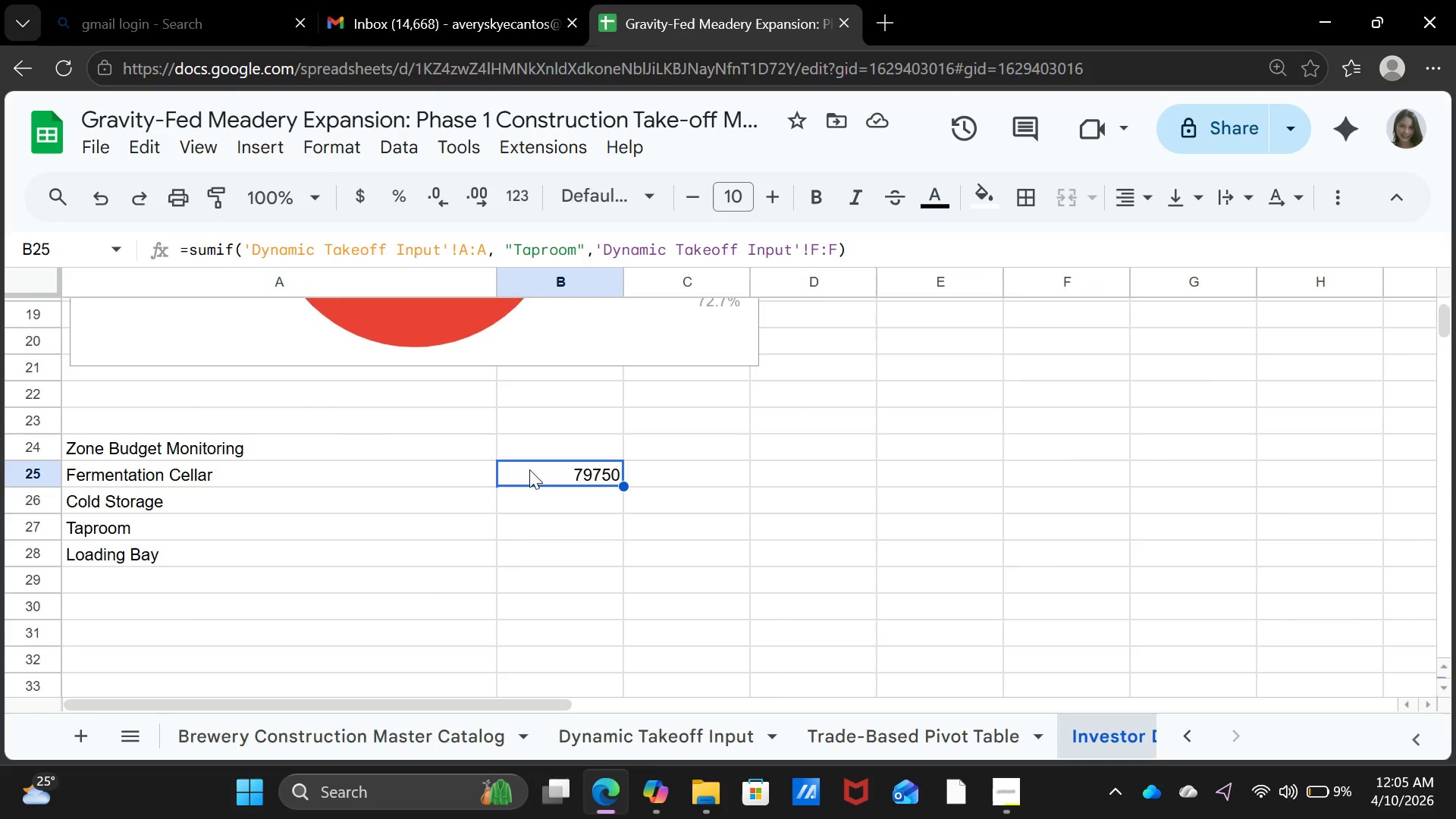 
left_click_drag(start_coordinate=[624, 482], to_coordinate=[611, 553])
 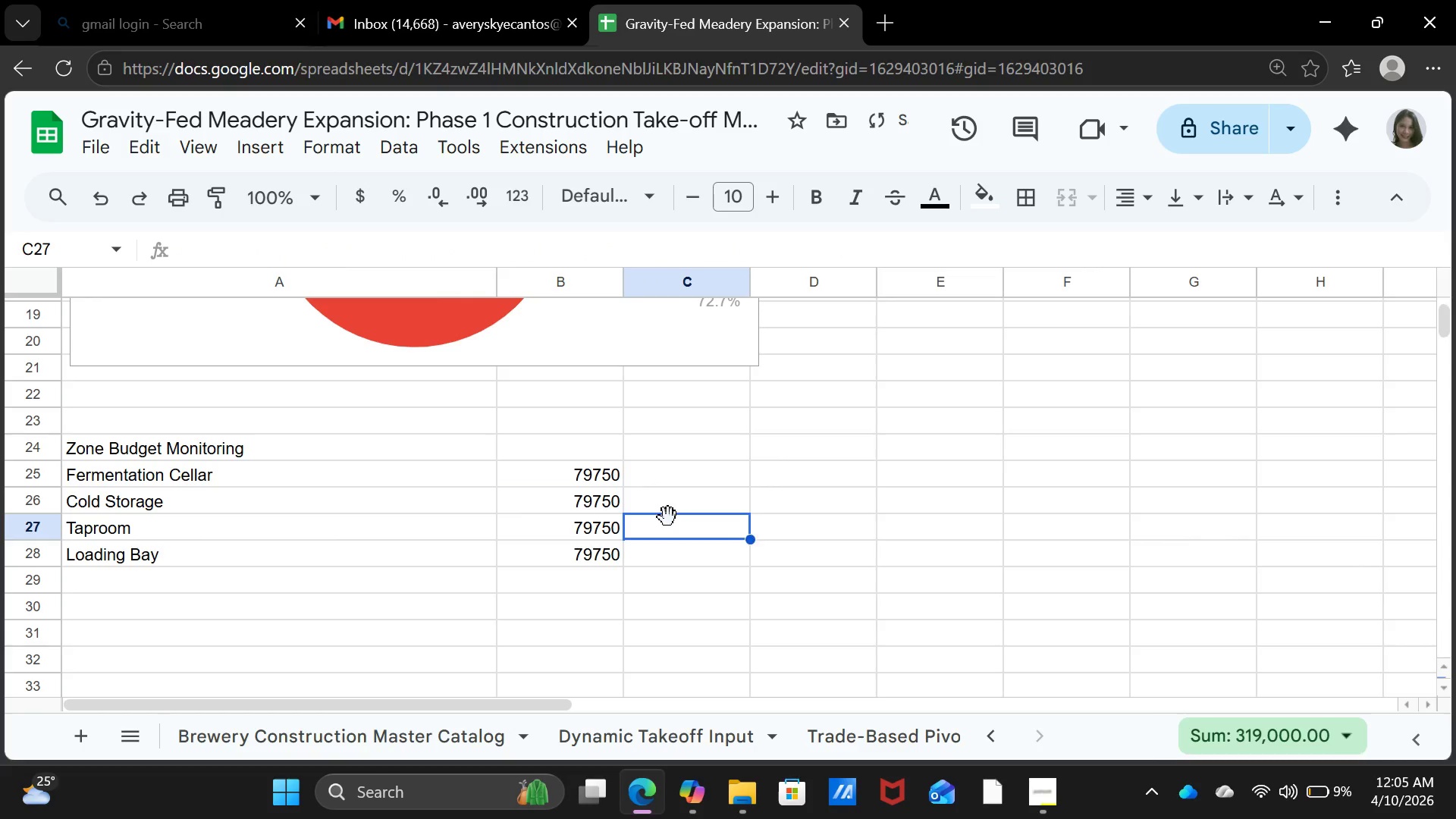 
double_click([584, 497])
 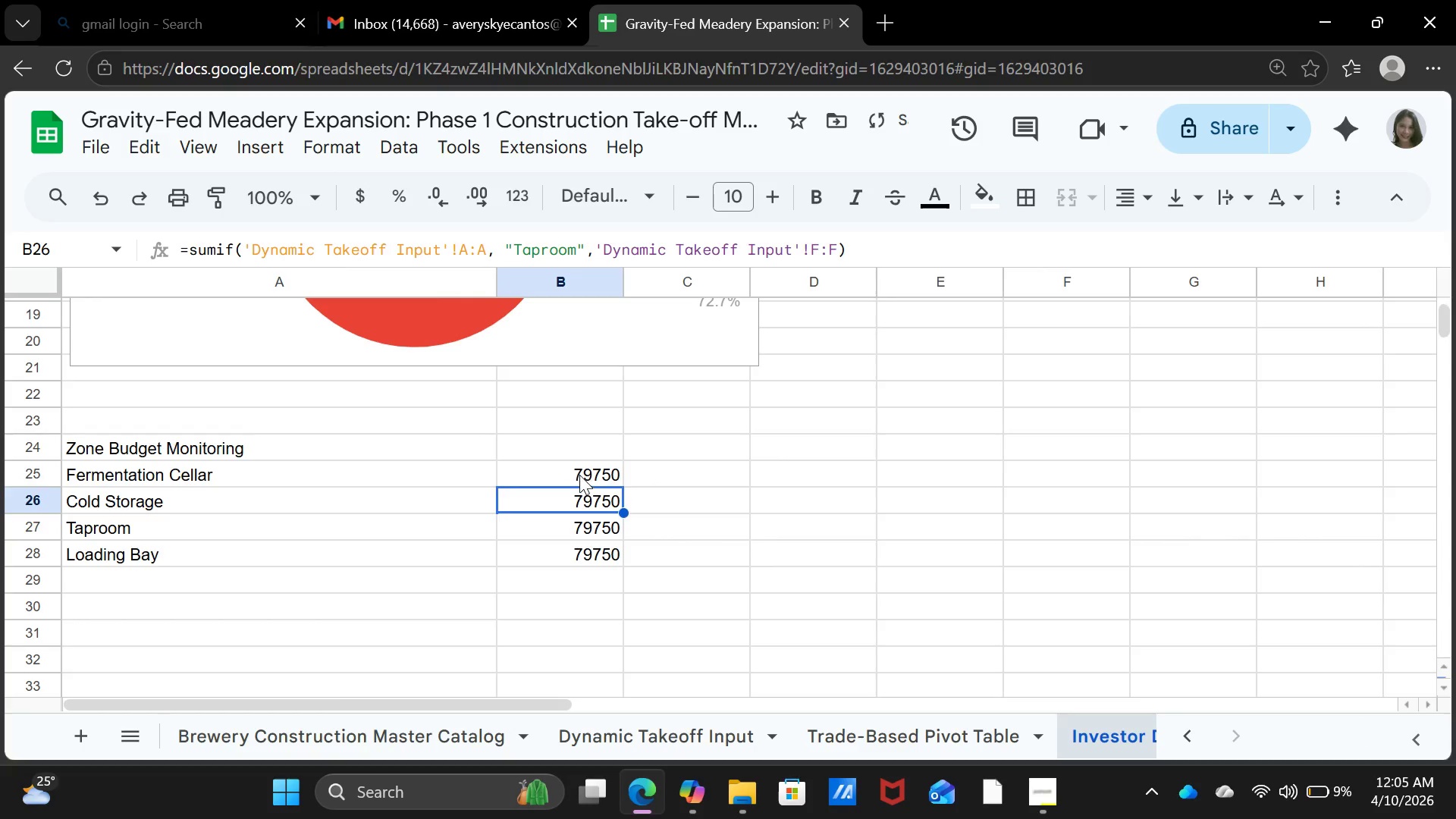 
left_click([579, 472])
 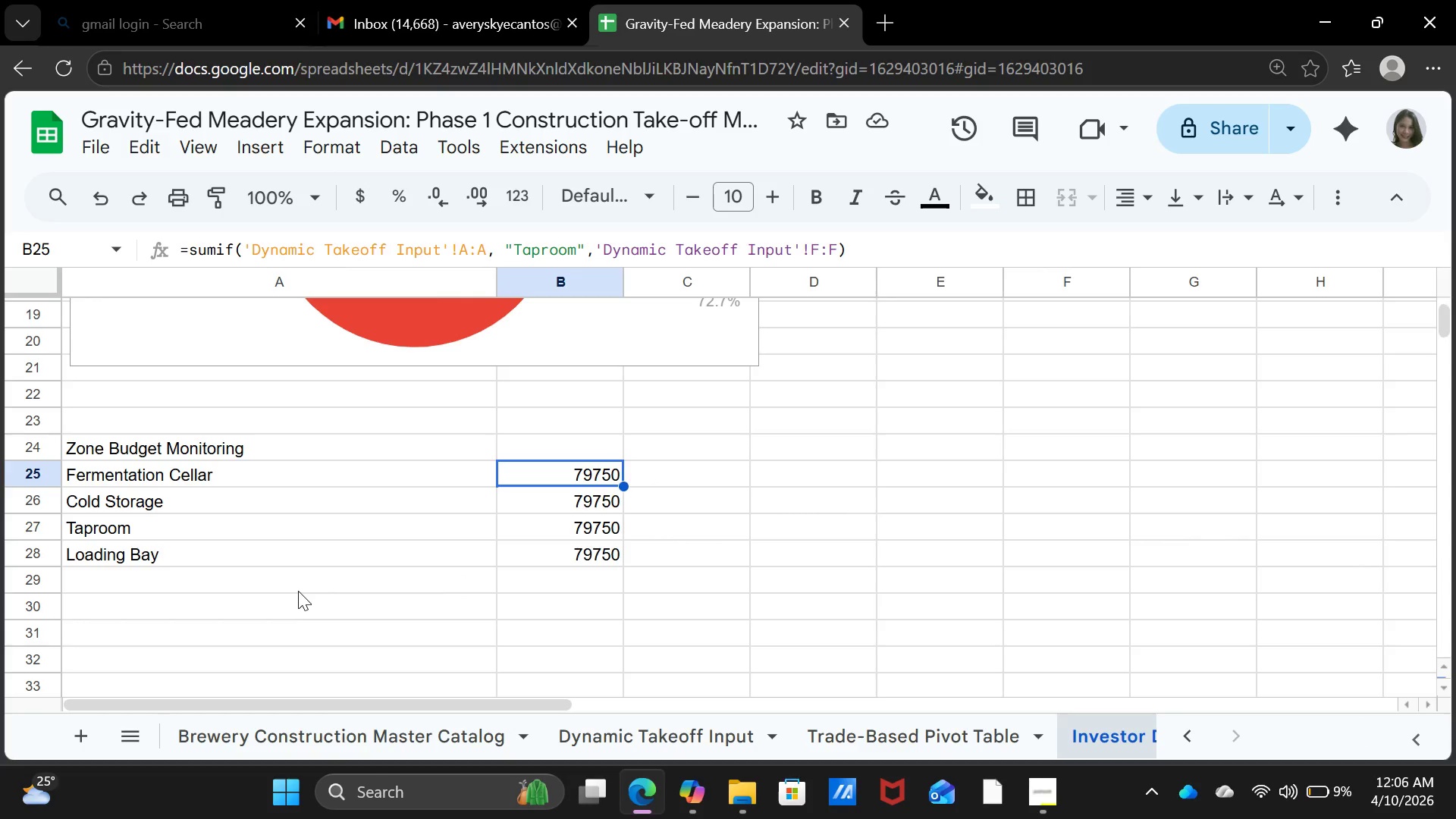 
wait(30.88)
 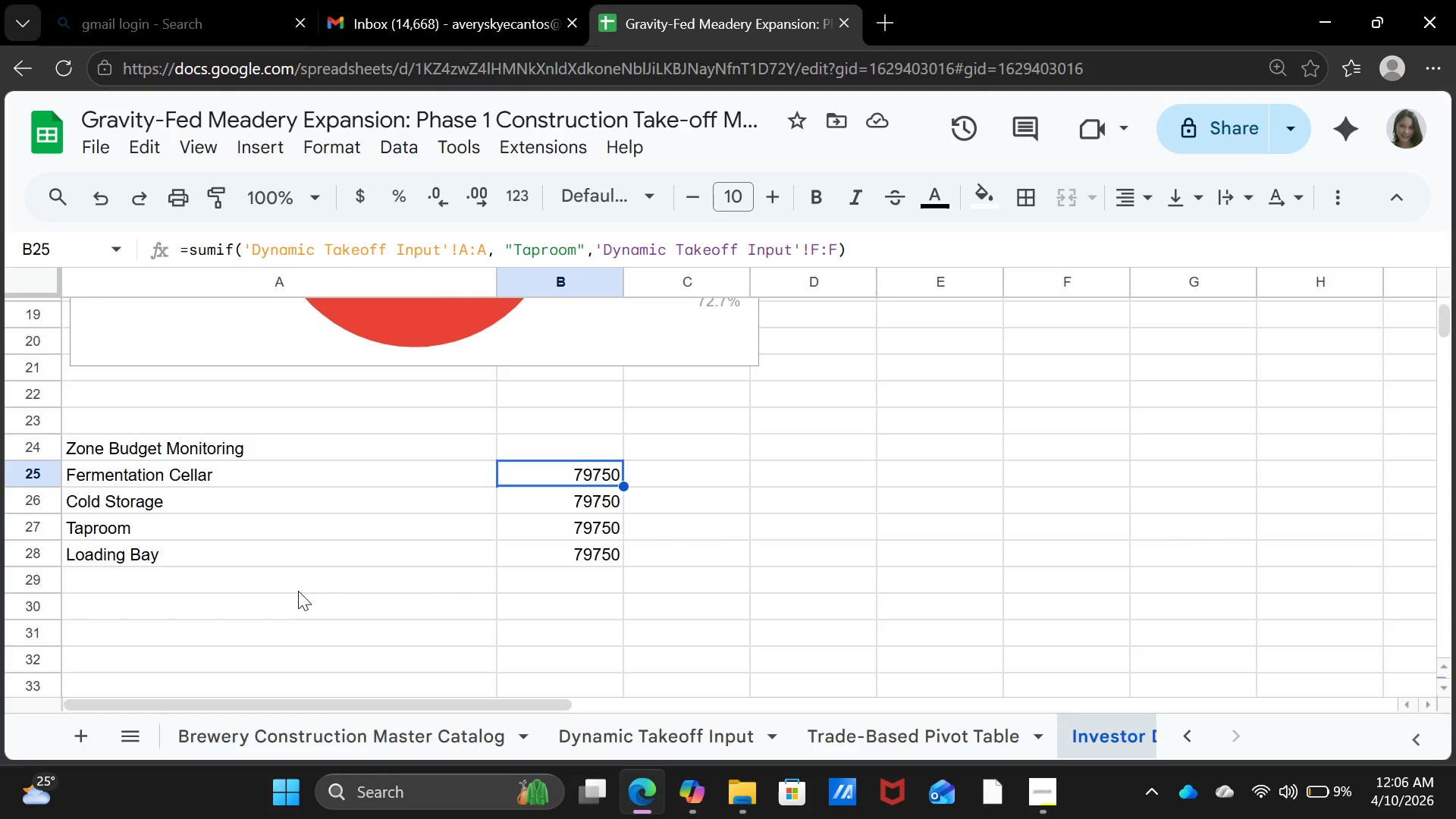 
left_click([549, 525])
 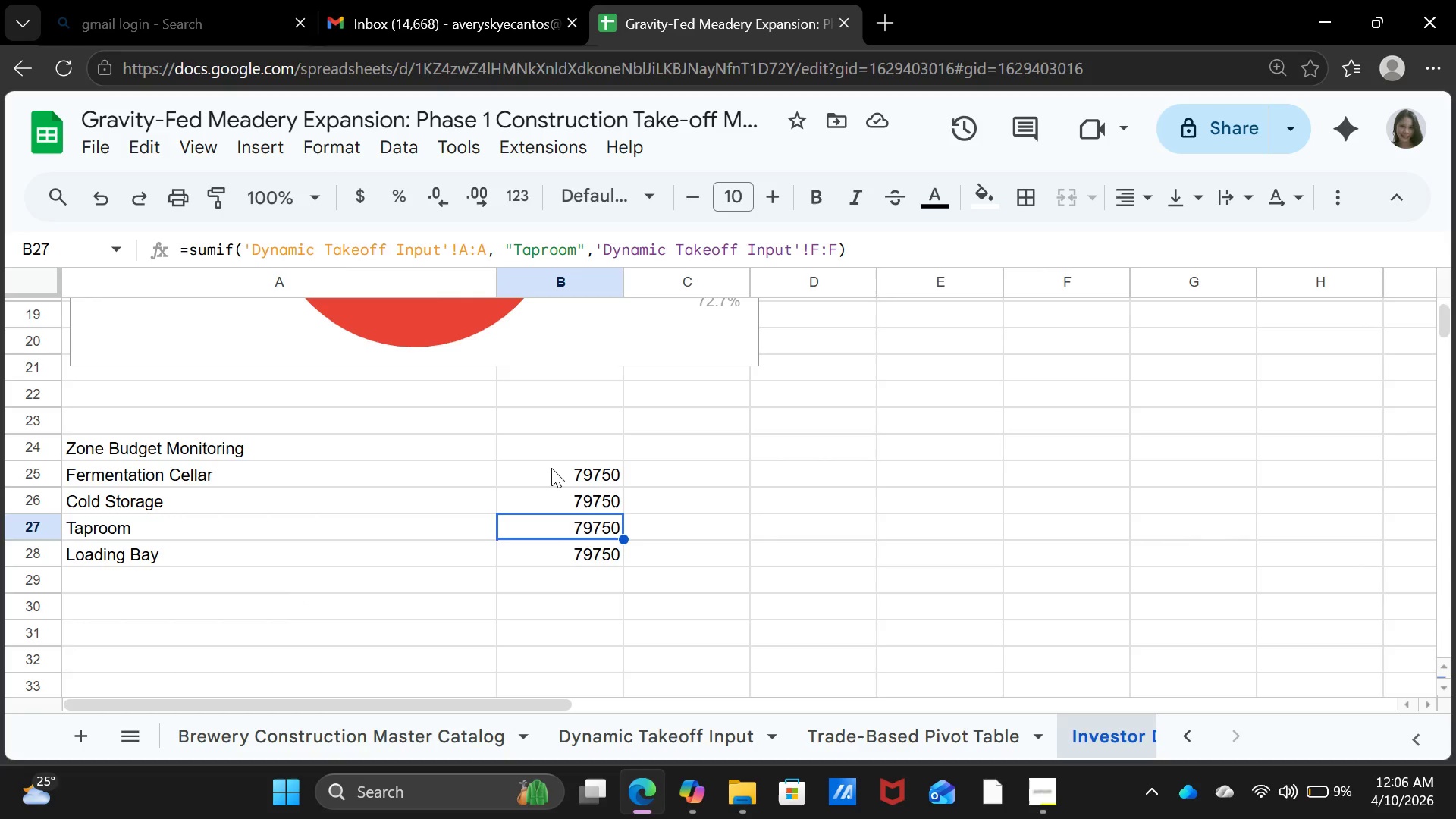 
left_click_drag(start_coordinate=[551, 468], to_coordinate=[551, 496])
 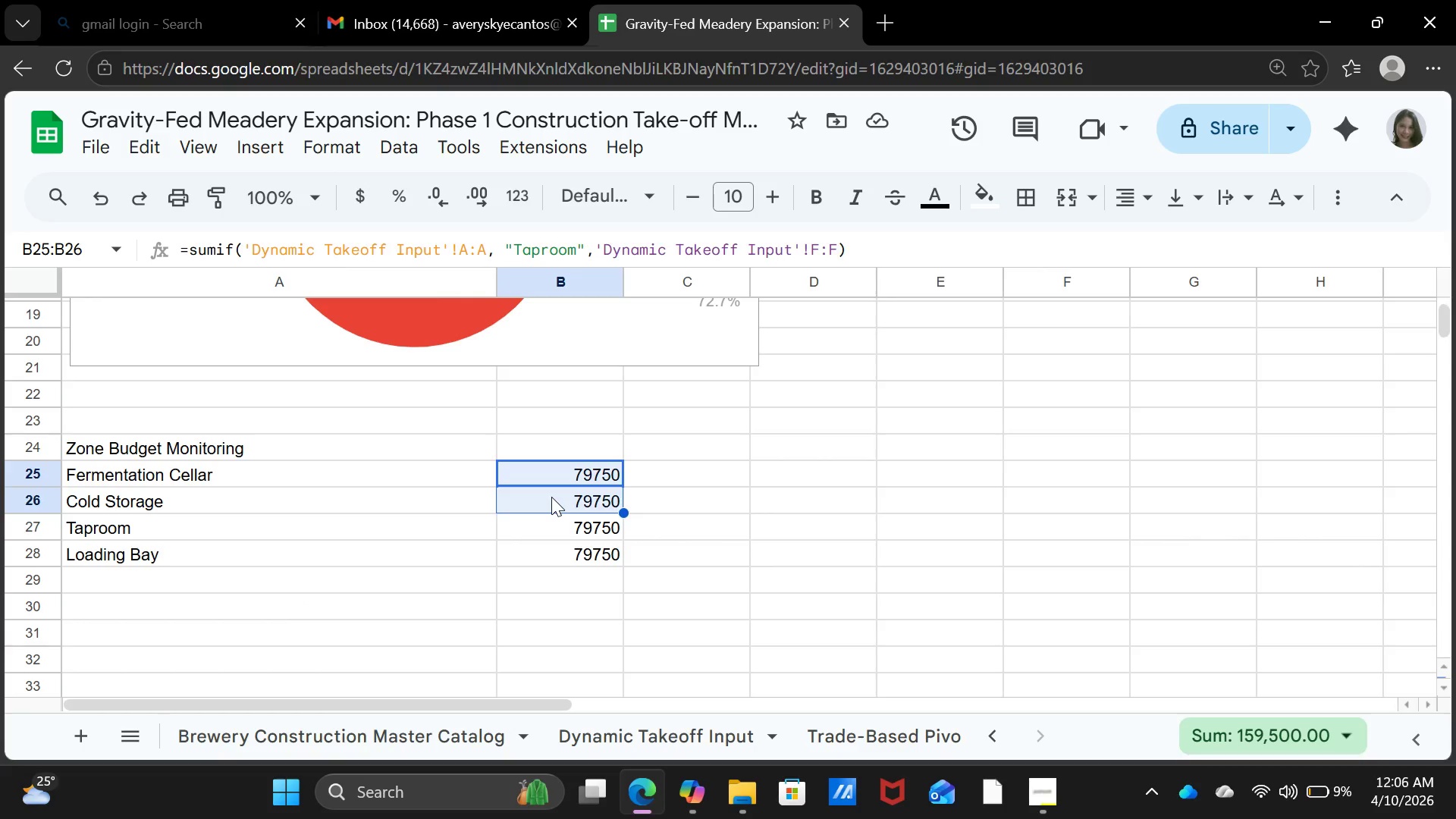 
key(Delete)
 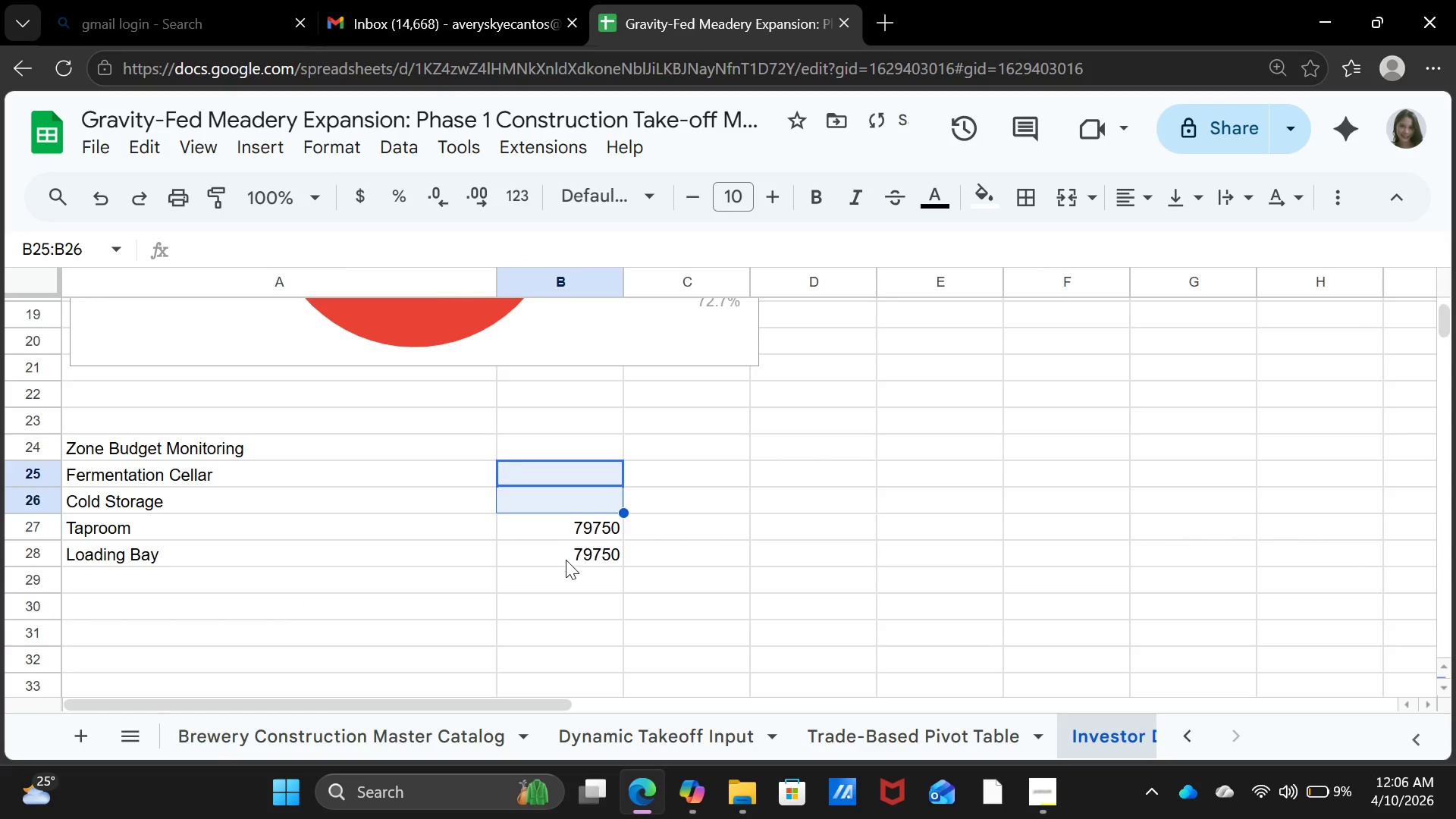 
left_click([566, 560])
 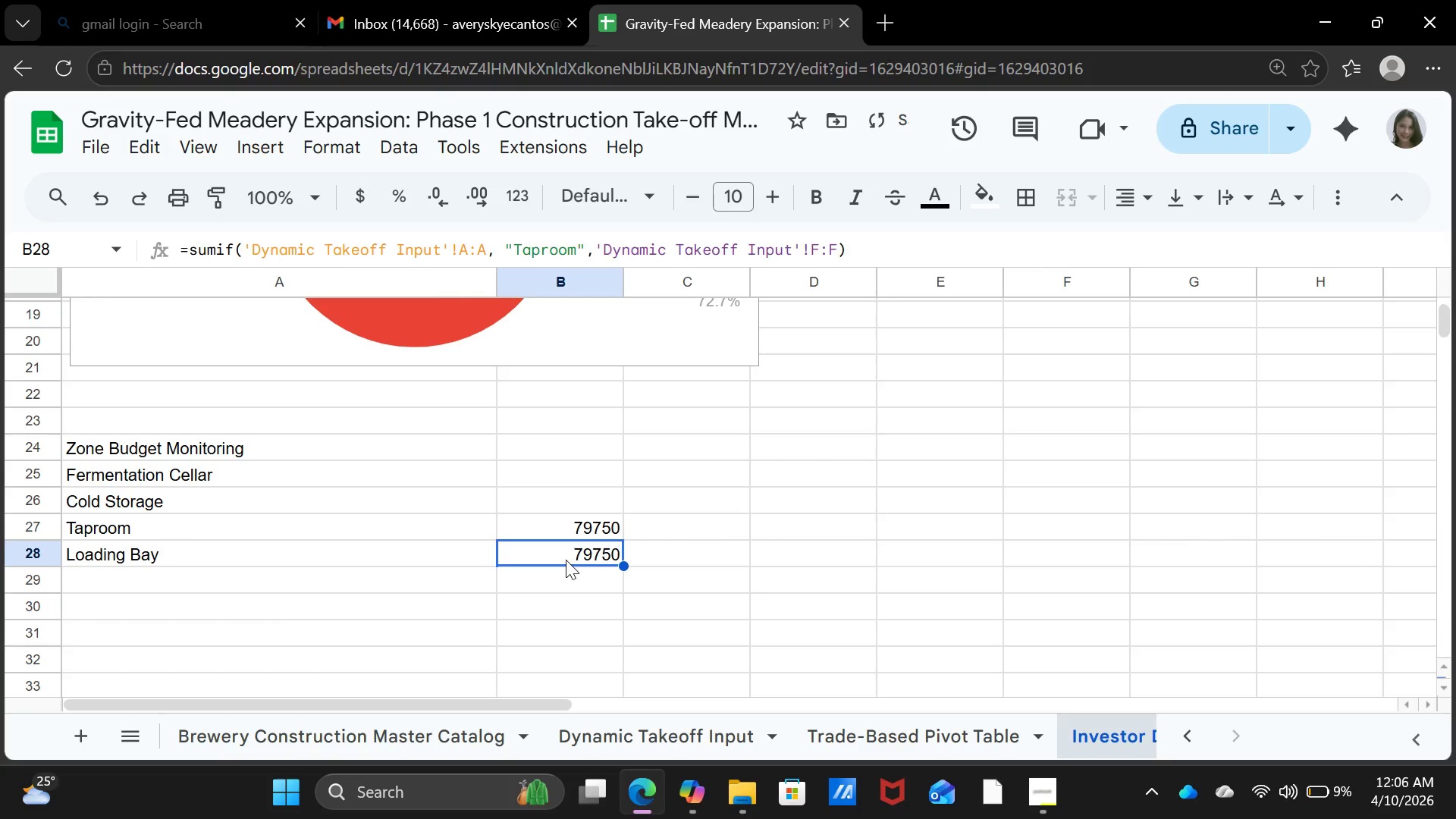 
key(Delete)
 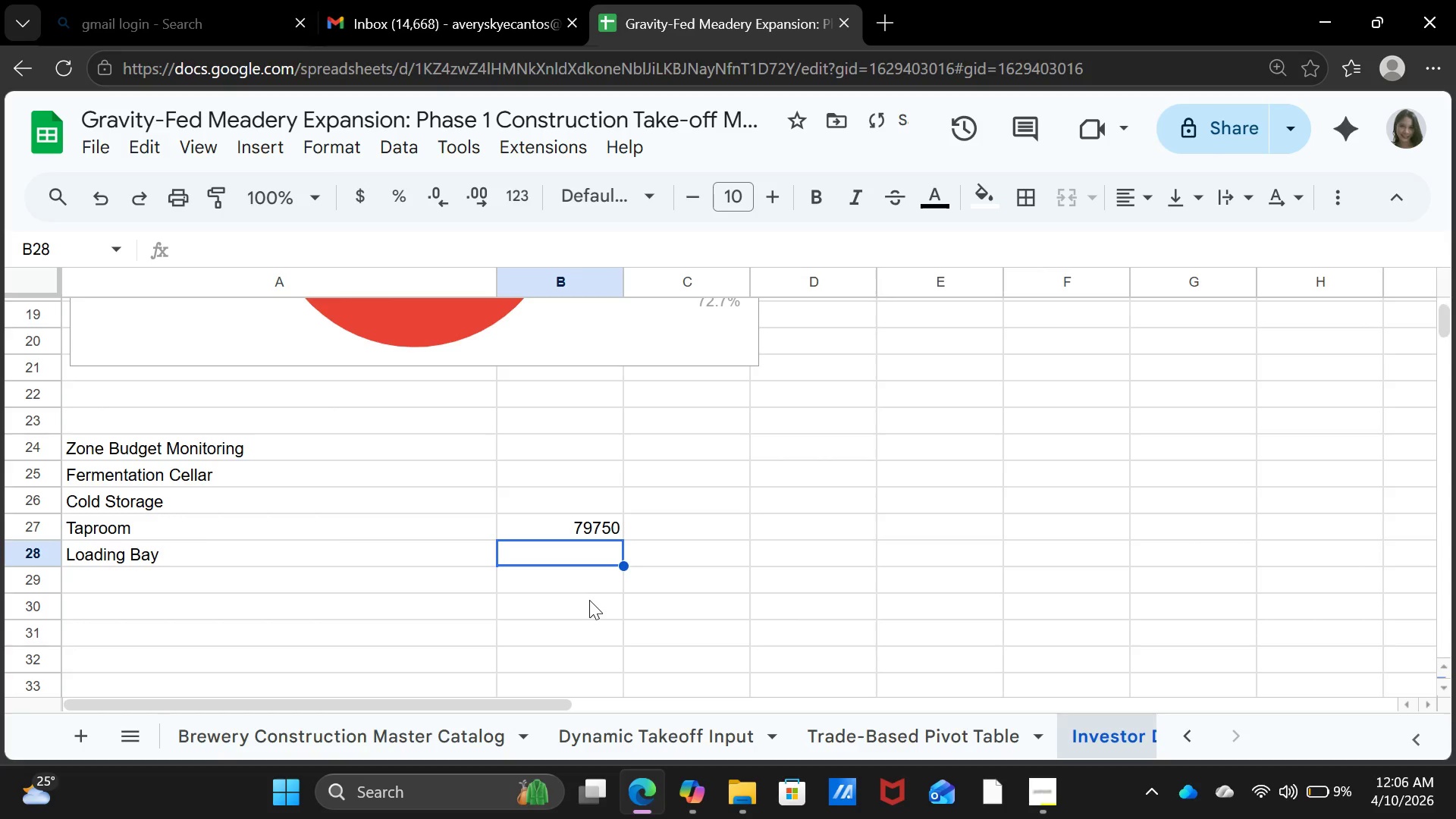 
left_click([595, 599])
 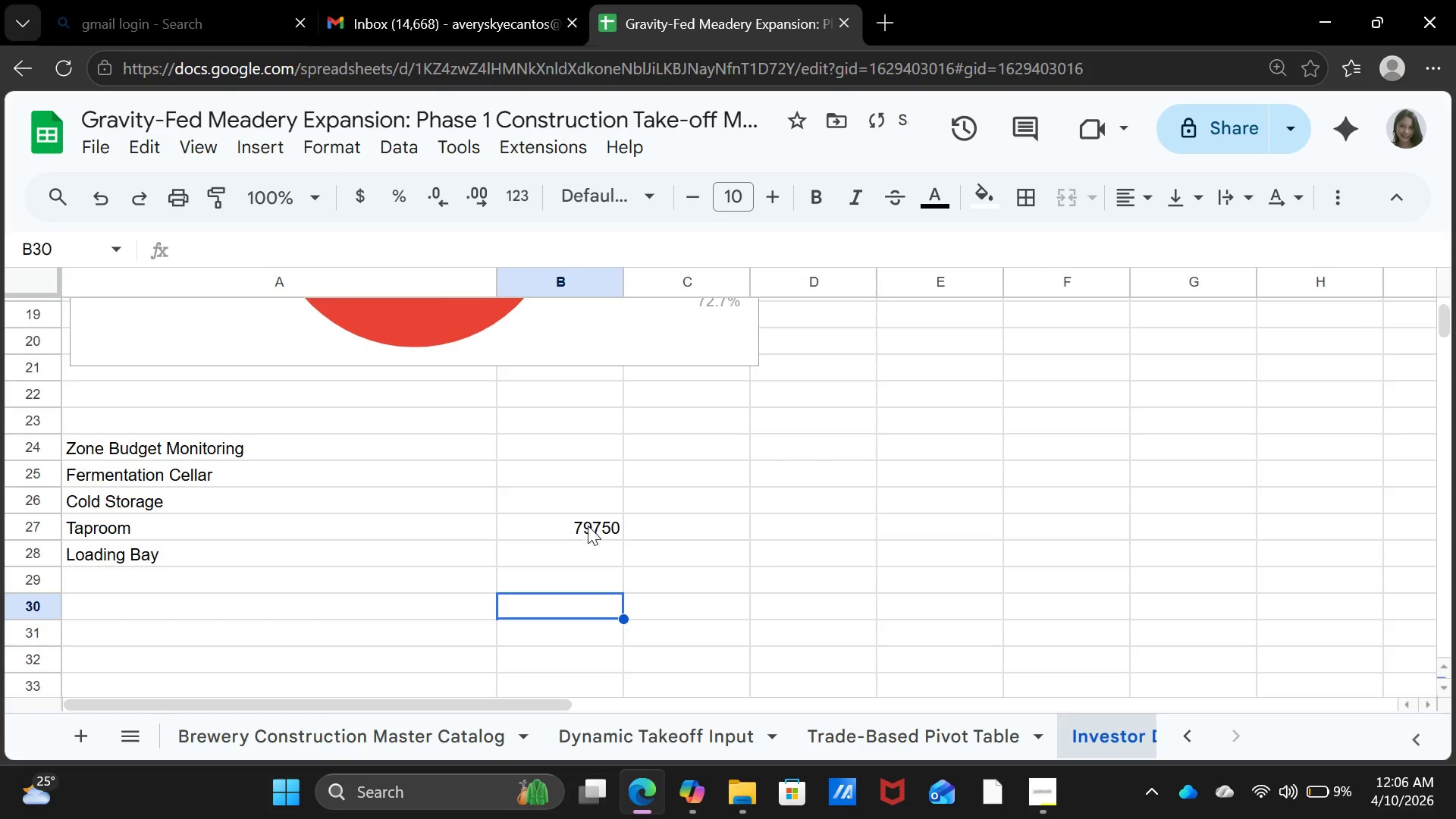 
left_click([588, 526])
 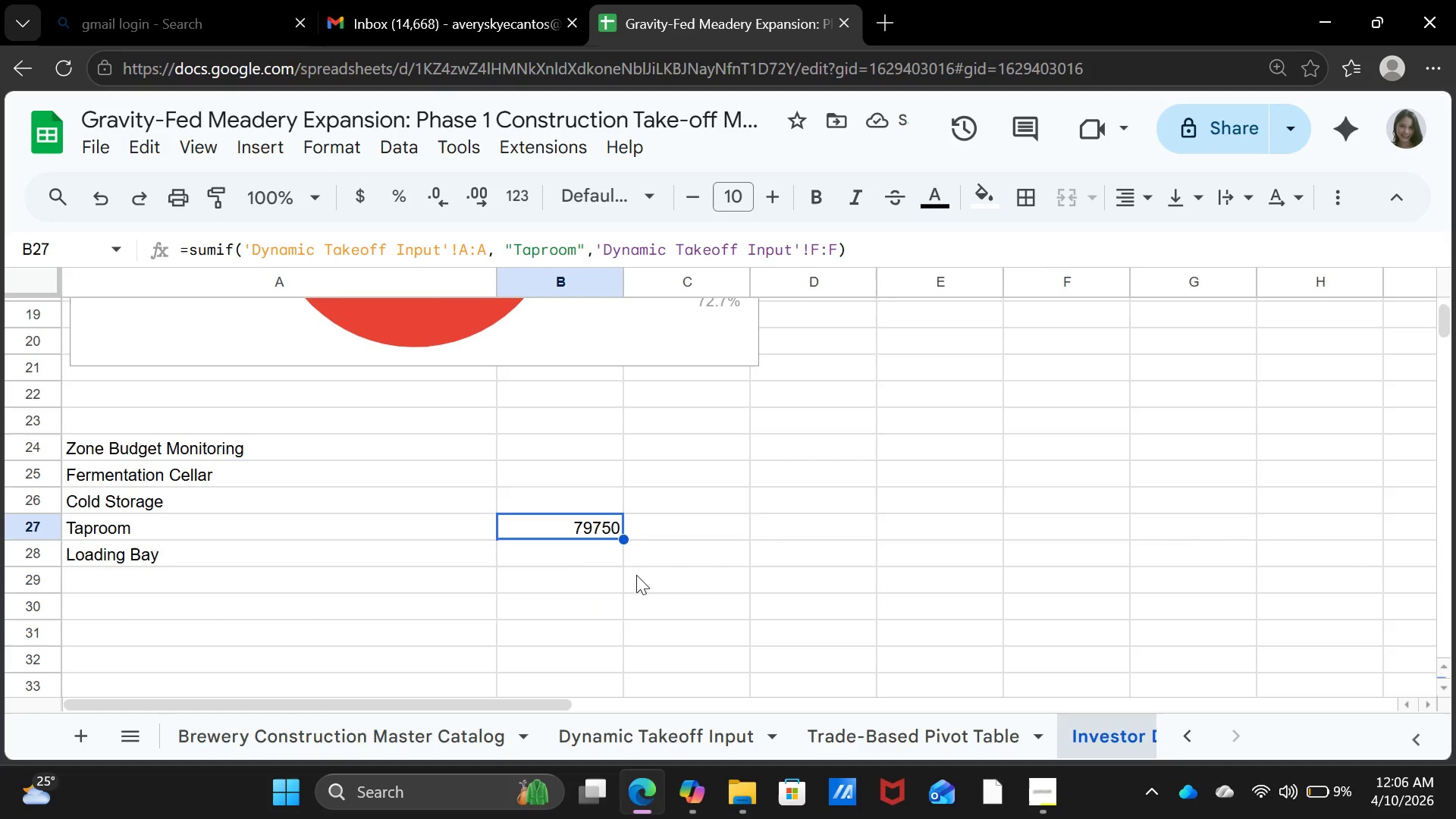 
key(Control+C)
 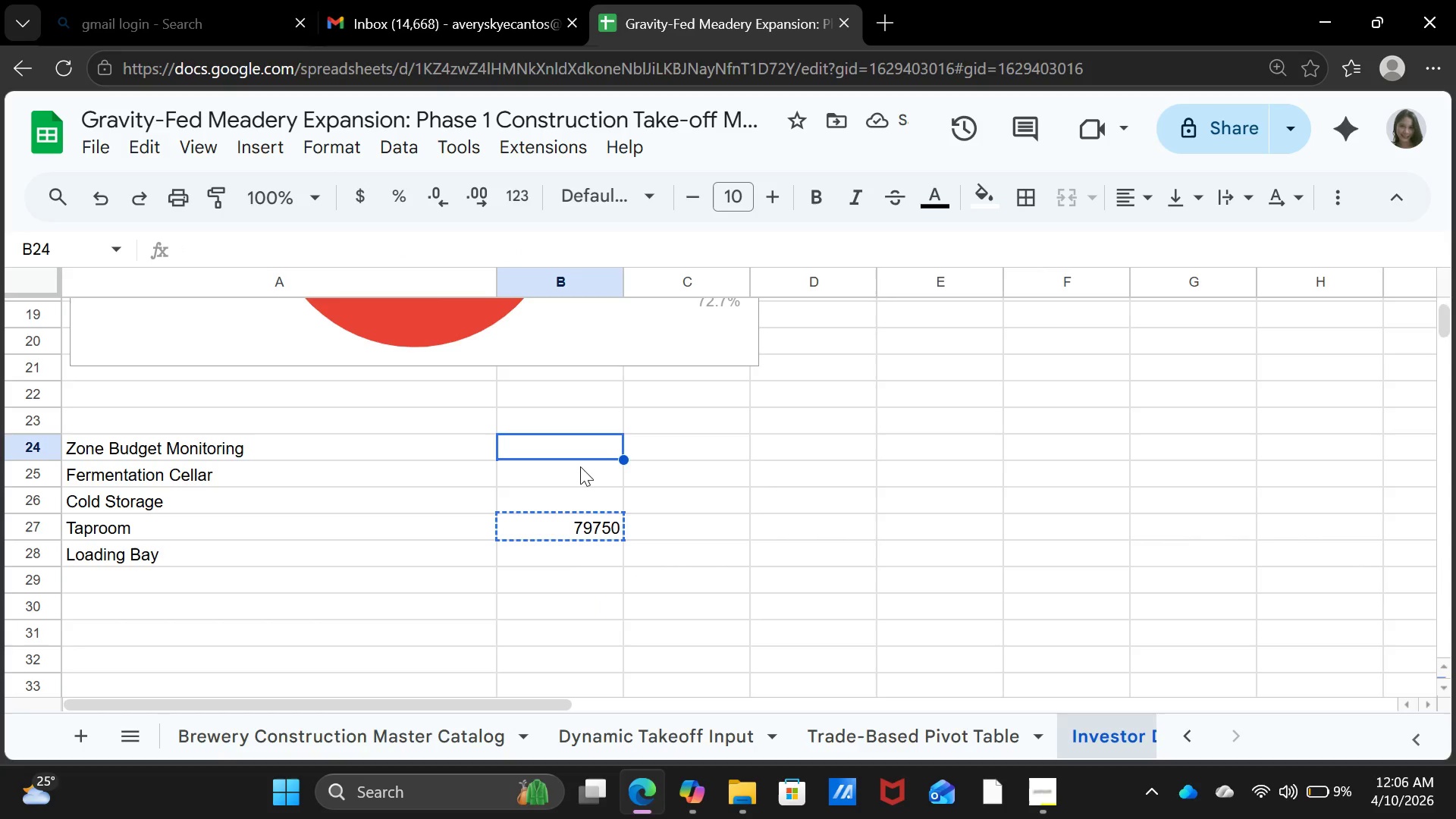 
double_click([580, 476])
 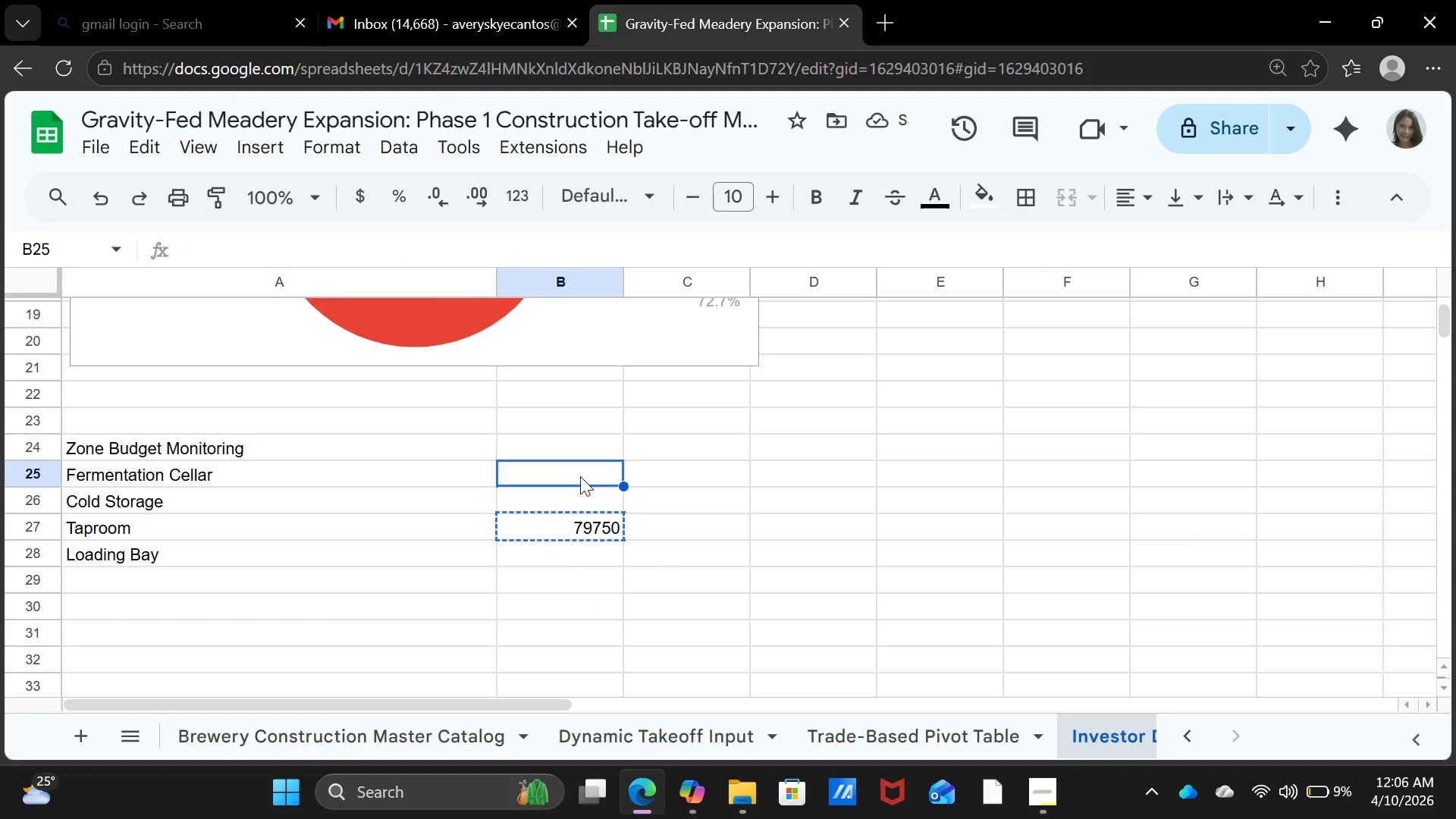 
key(Control+V)
 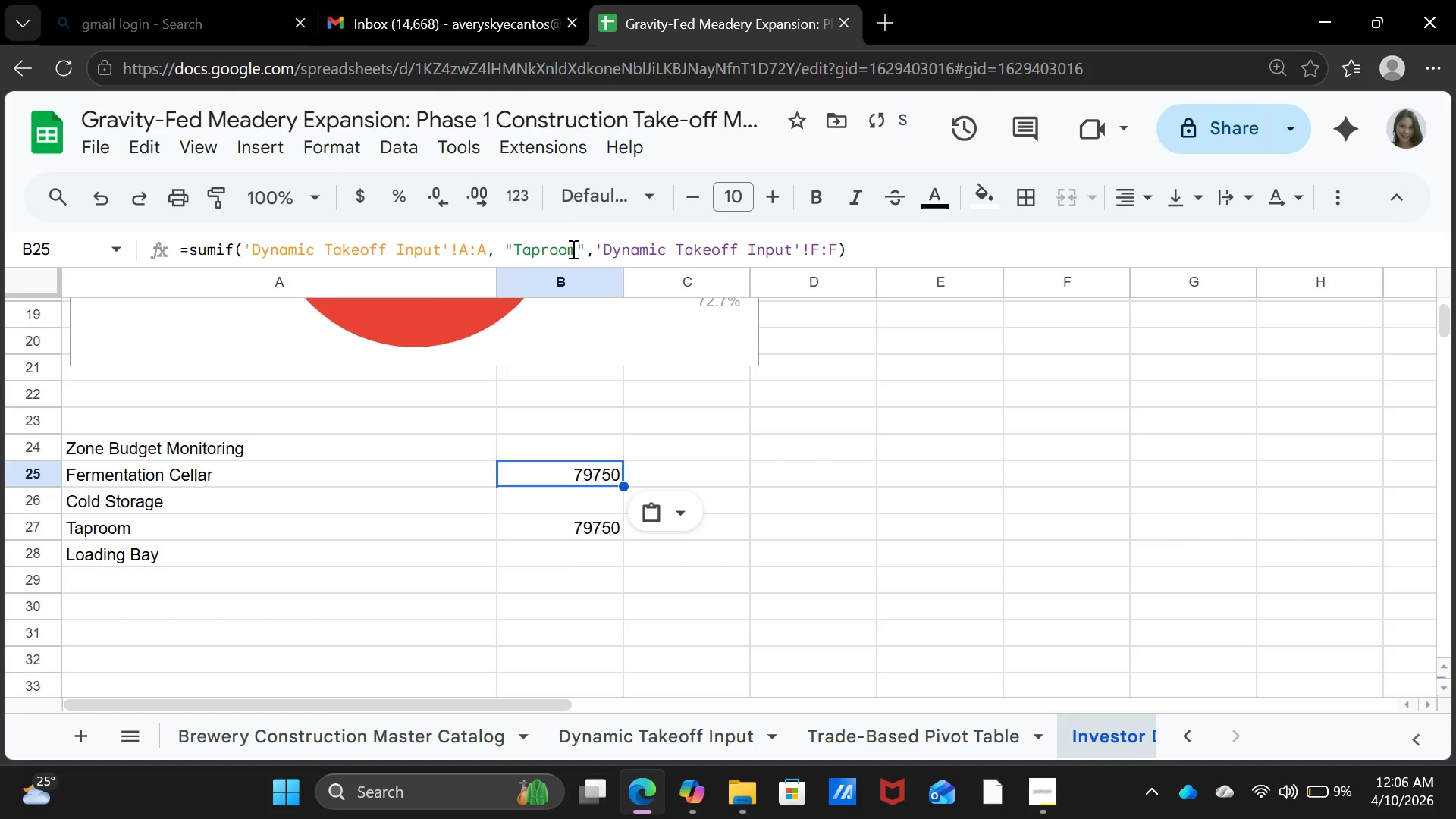 
left_click([576, 249])
 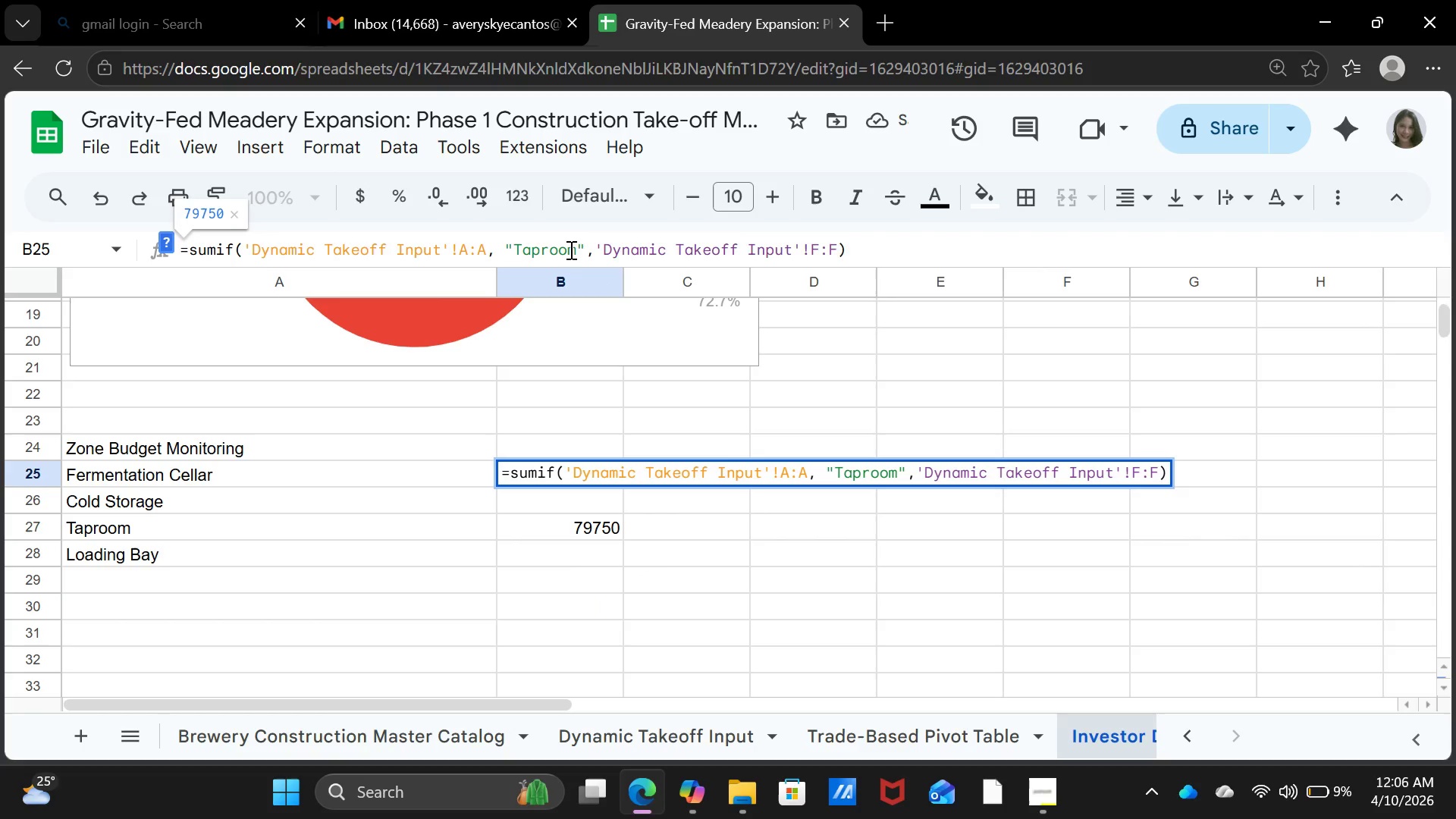 
key(Backspace)
key(Backspace)
key(Backspace)
key(Backspace)
key(Backspace)
key(Backspace)
key(Backspace)
type(Fermintation Cellar)
 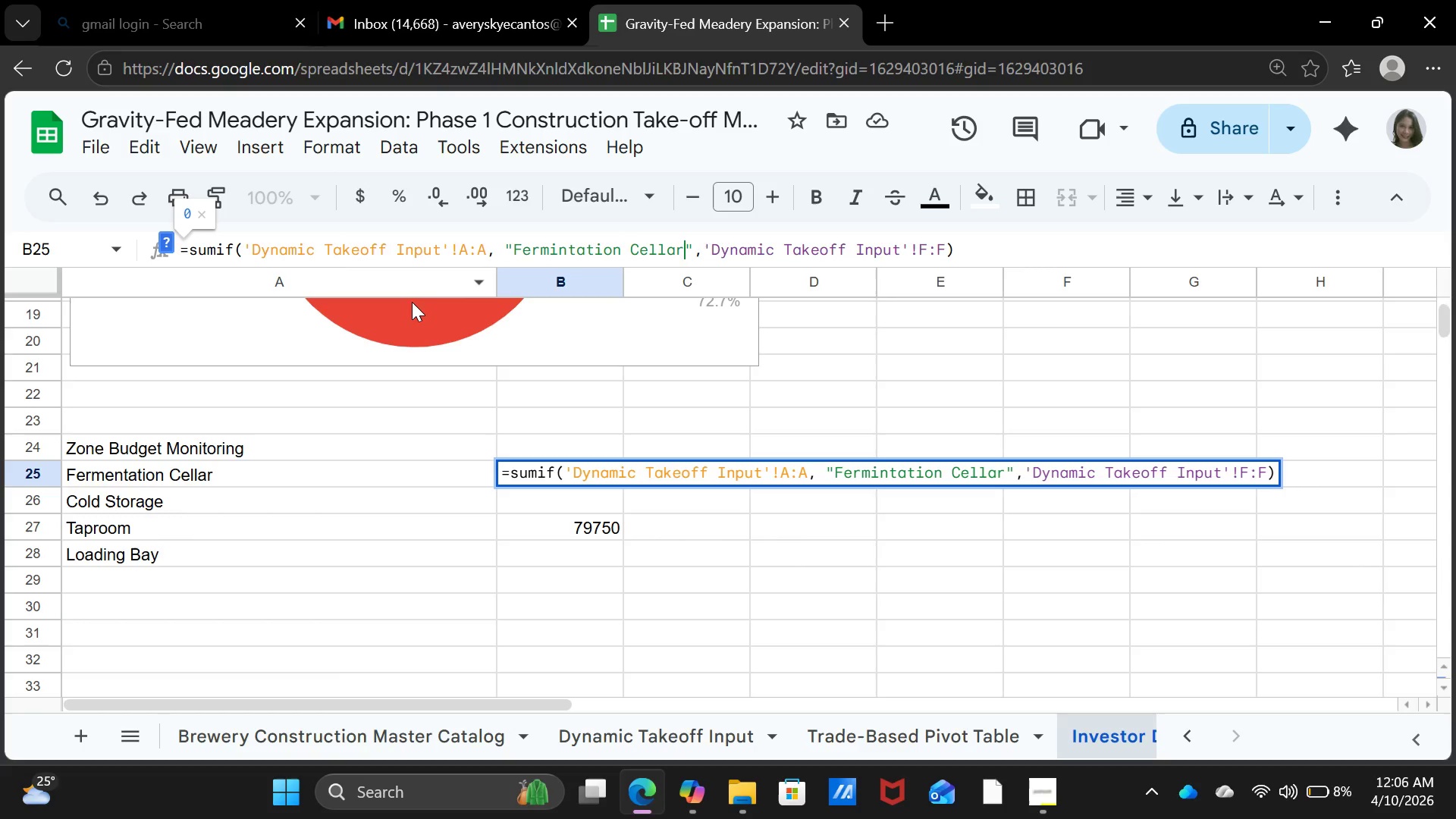 
key(Enter)
 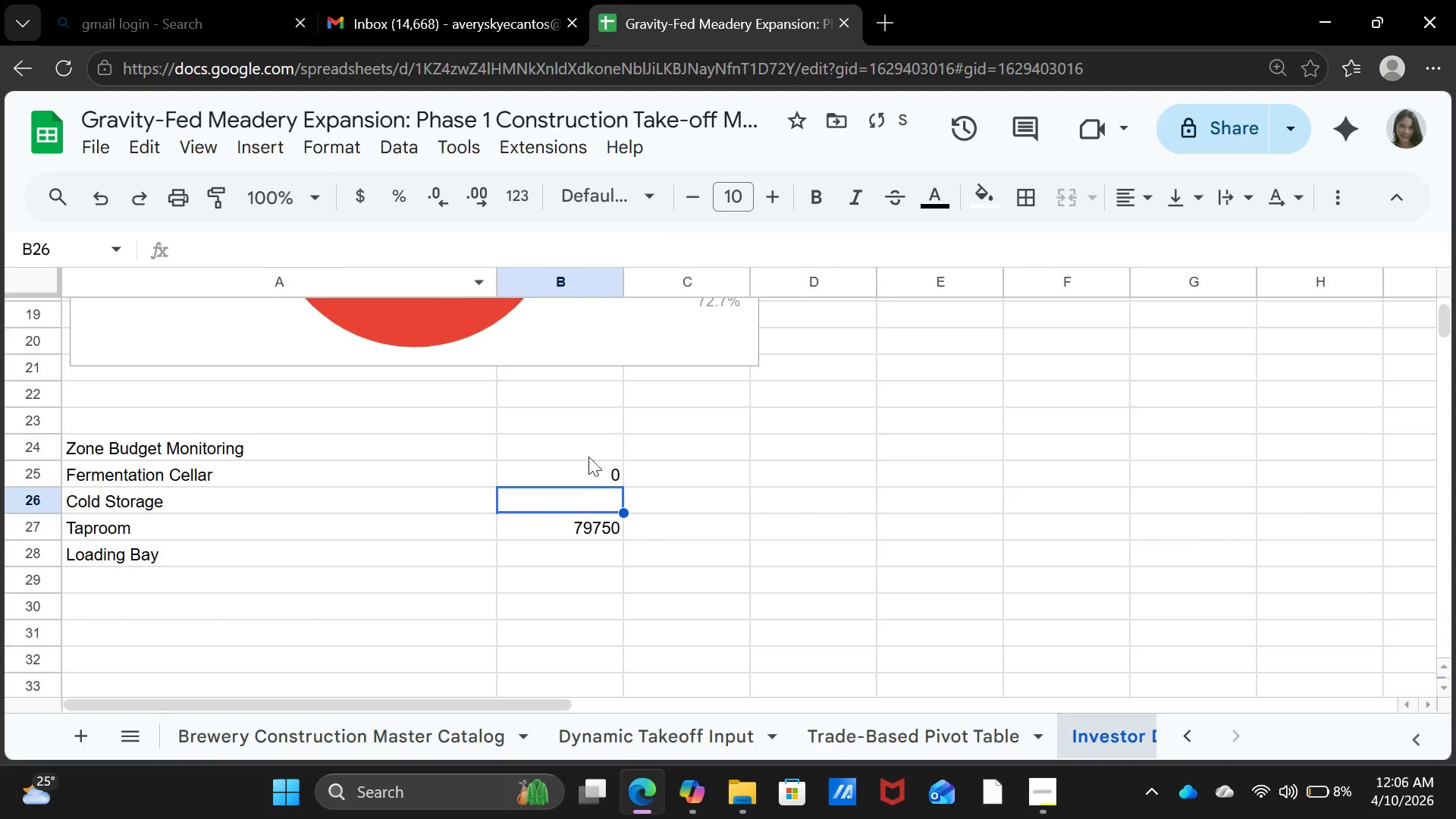 
left_click([584, 473])
 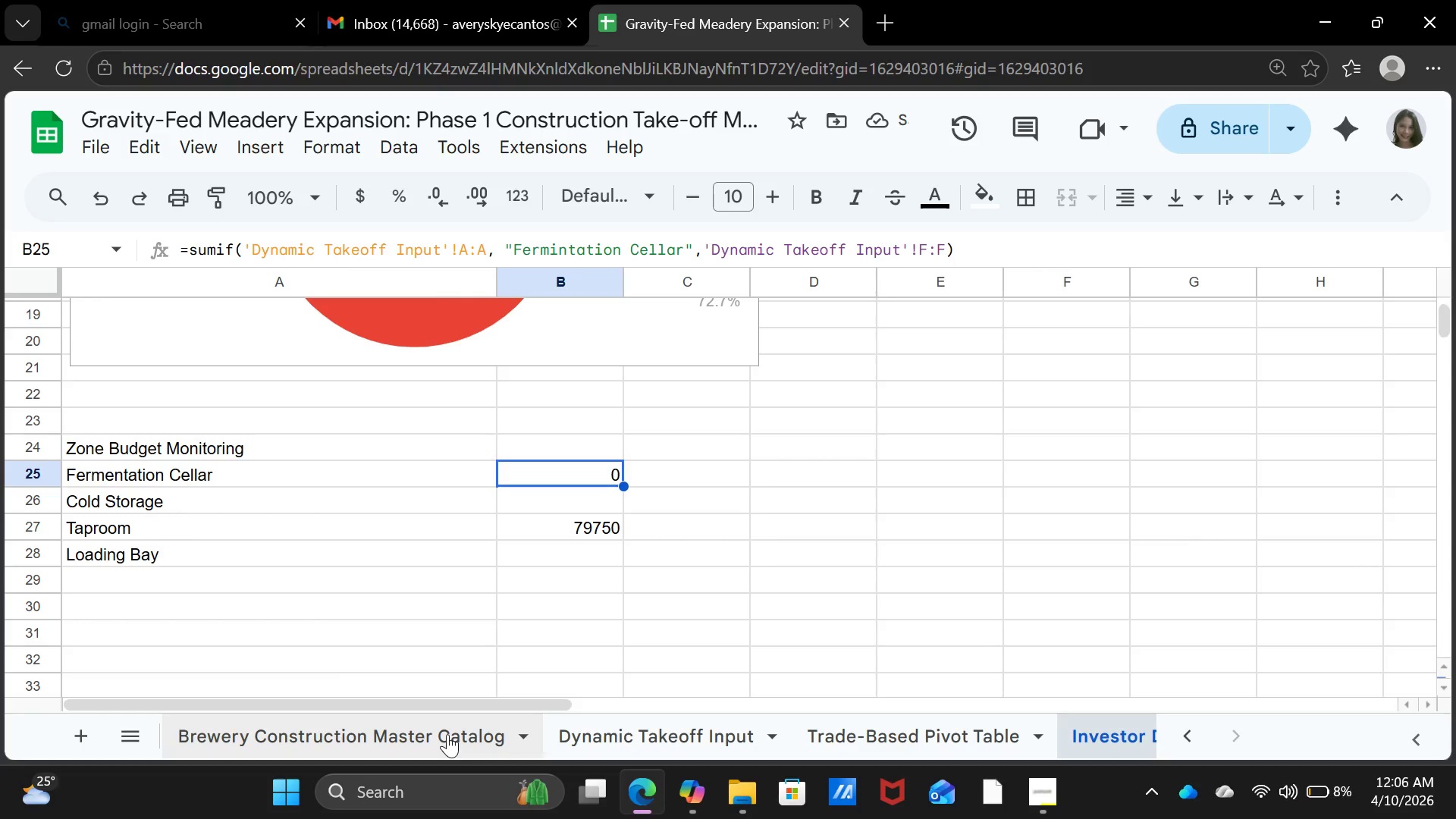 
left_click([447, 734])
 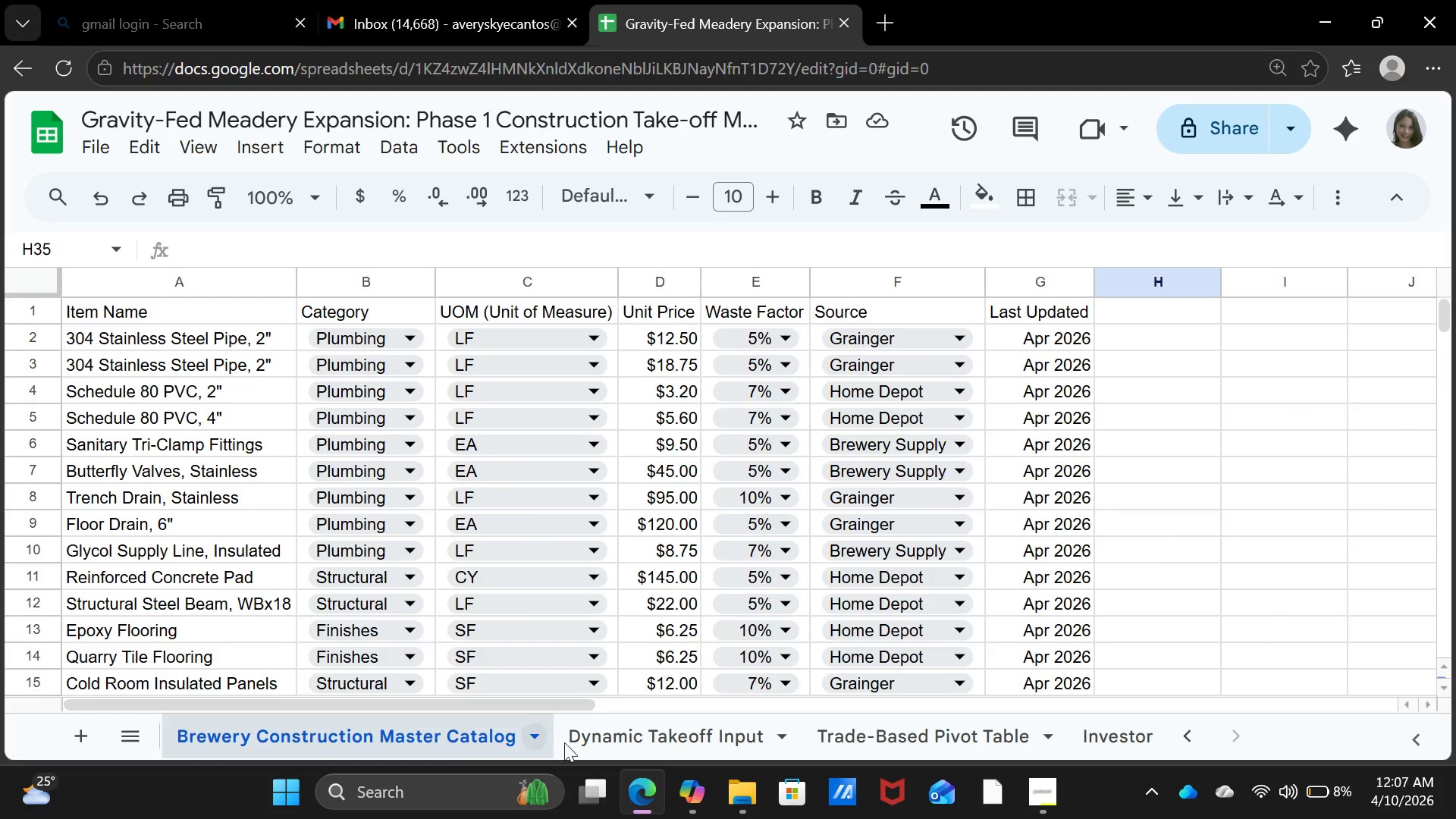 
left_click([617, 749])
 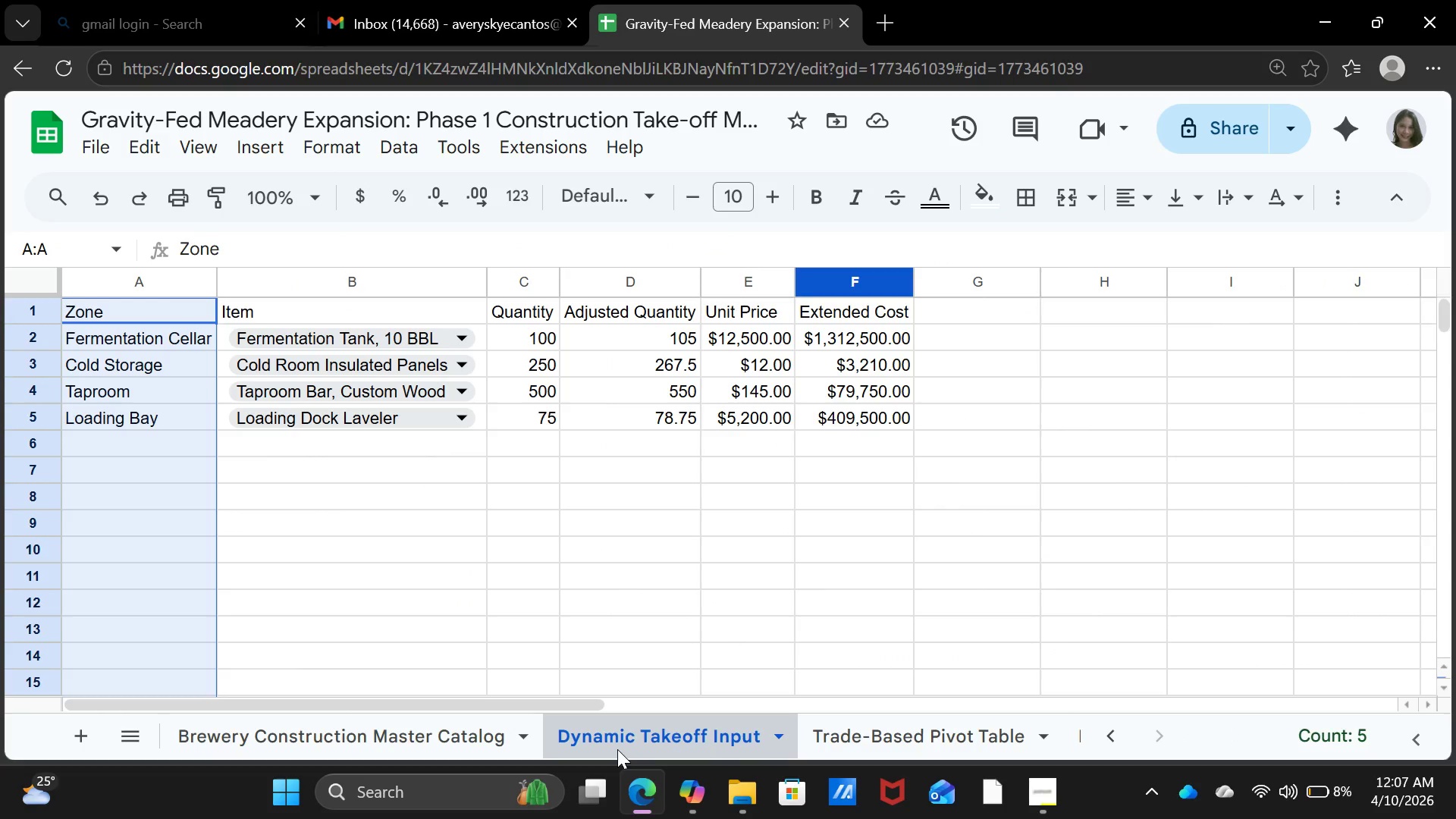 
wait(9.44)
 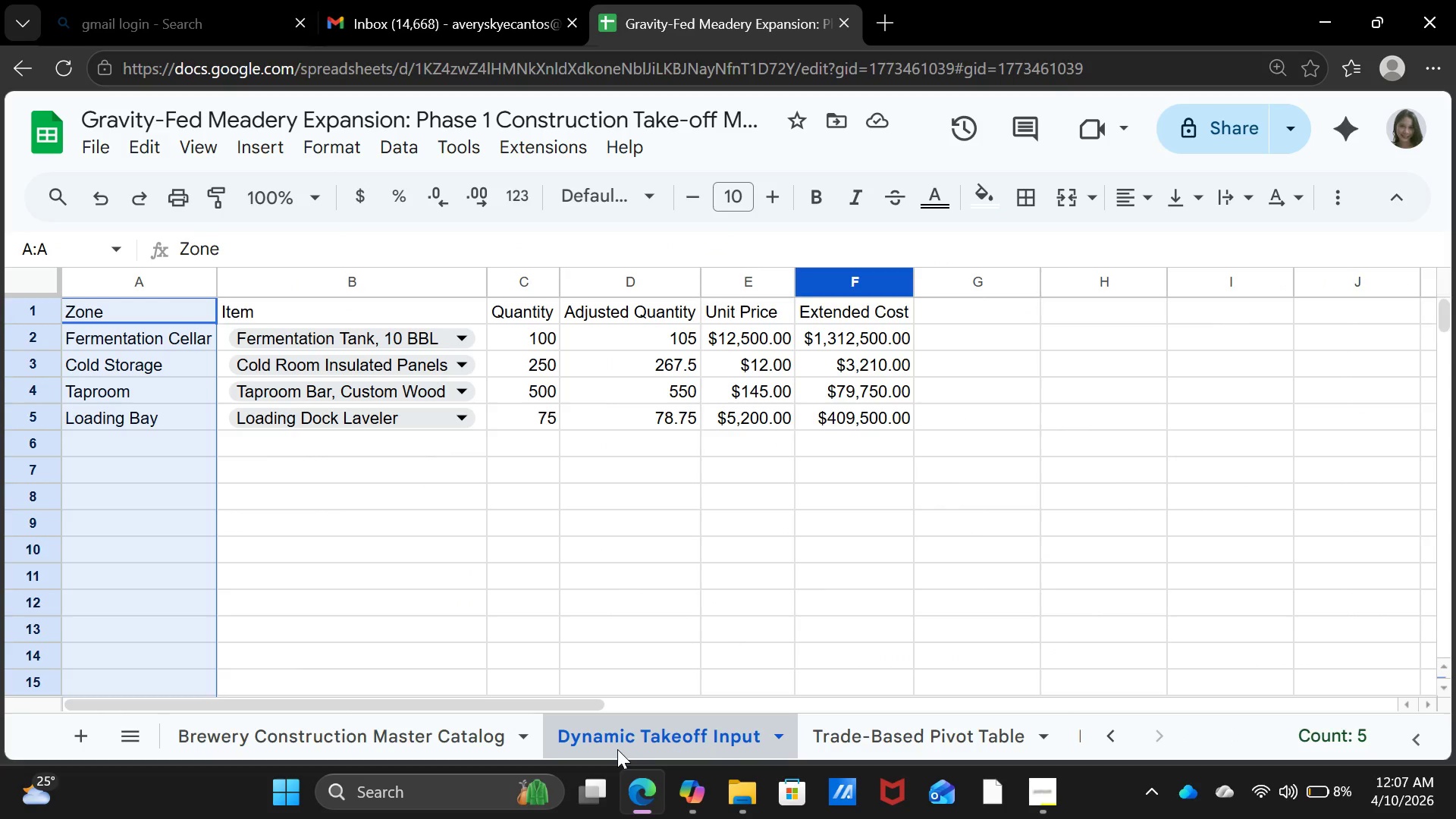 
left_click([974, 733])
 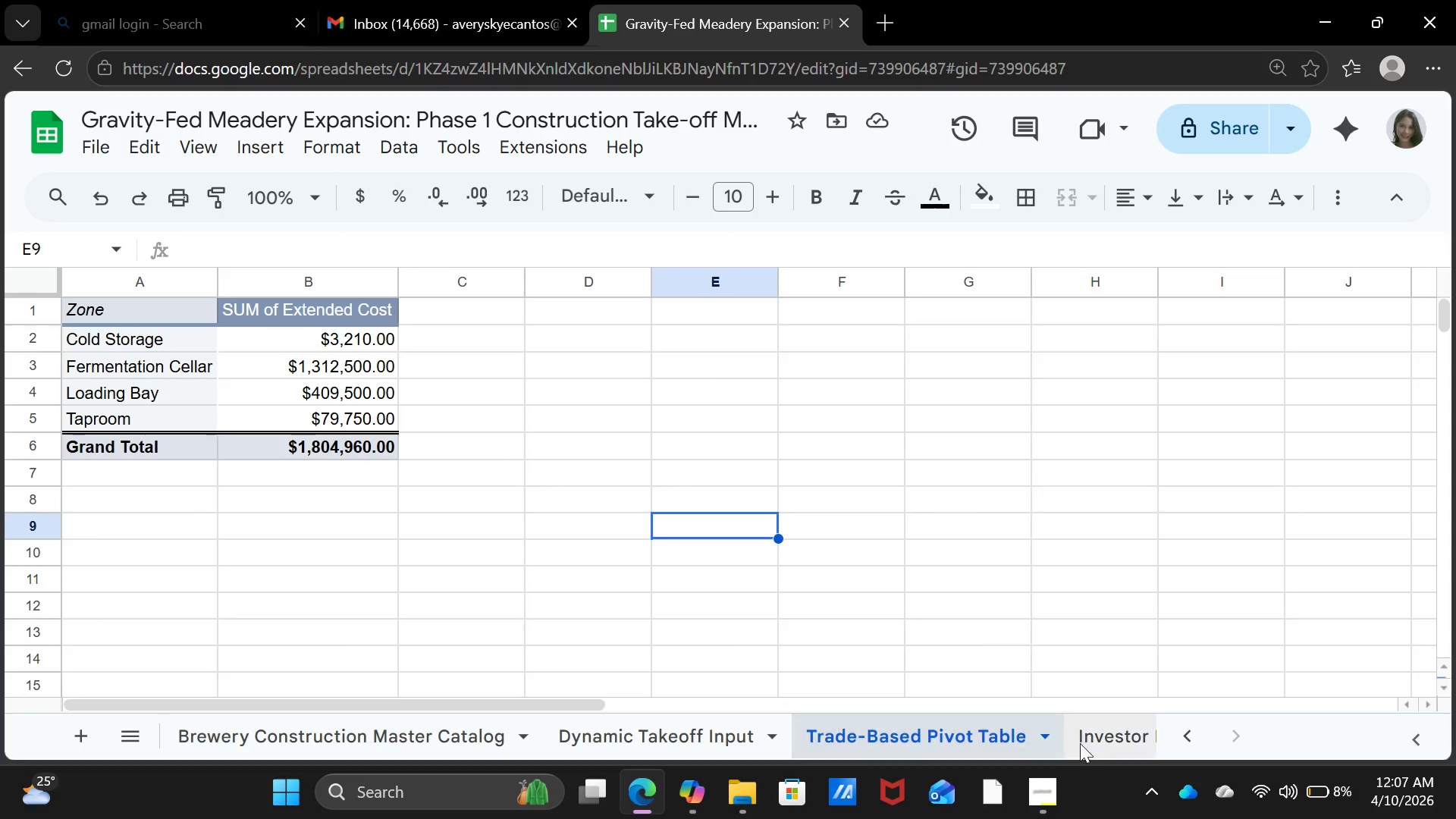 
left_click([1096, 740])
 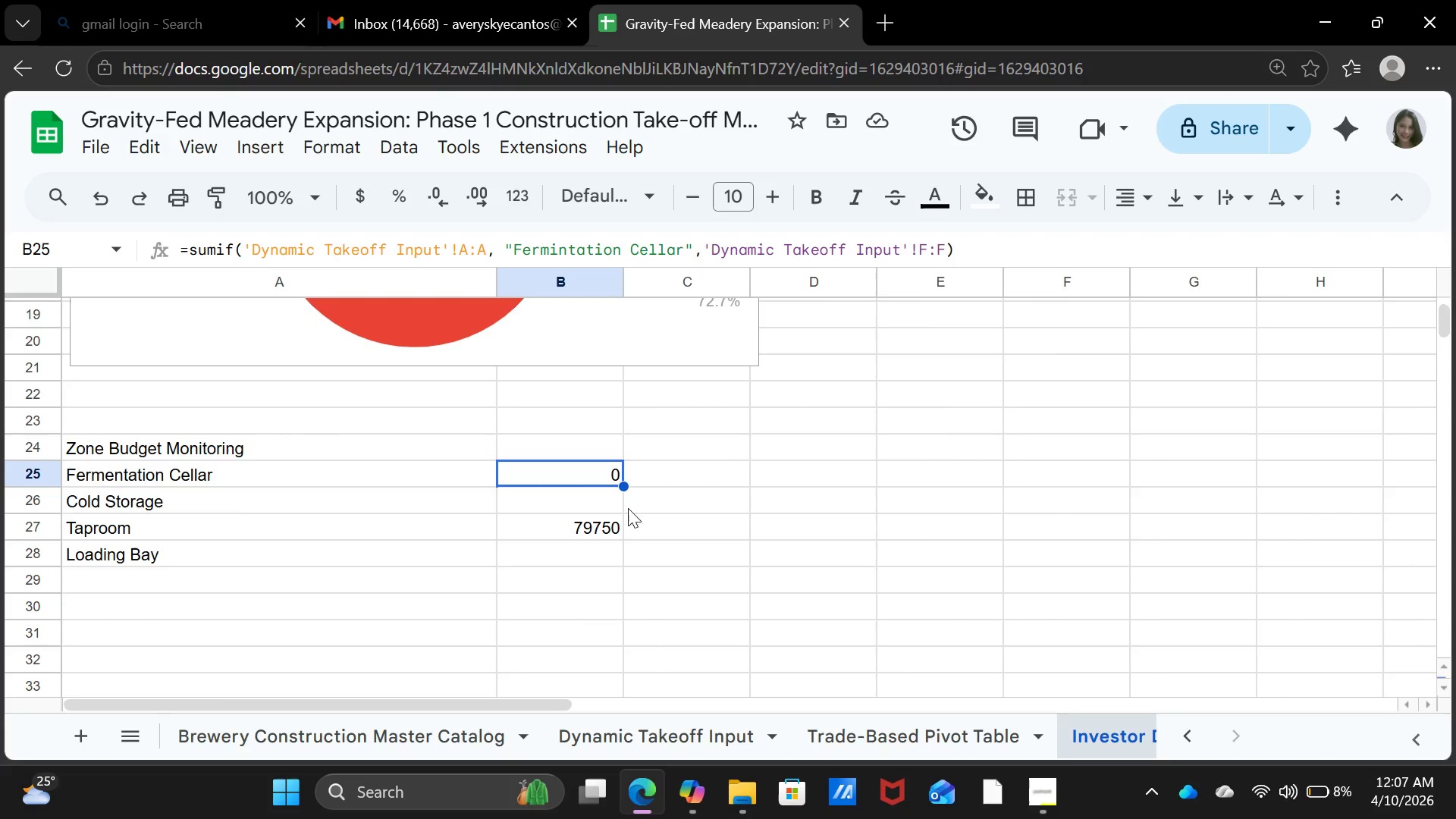 
left_click([578, 463])
 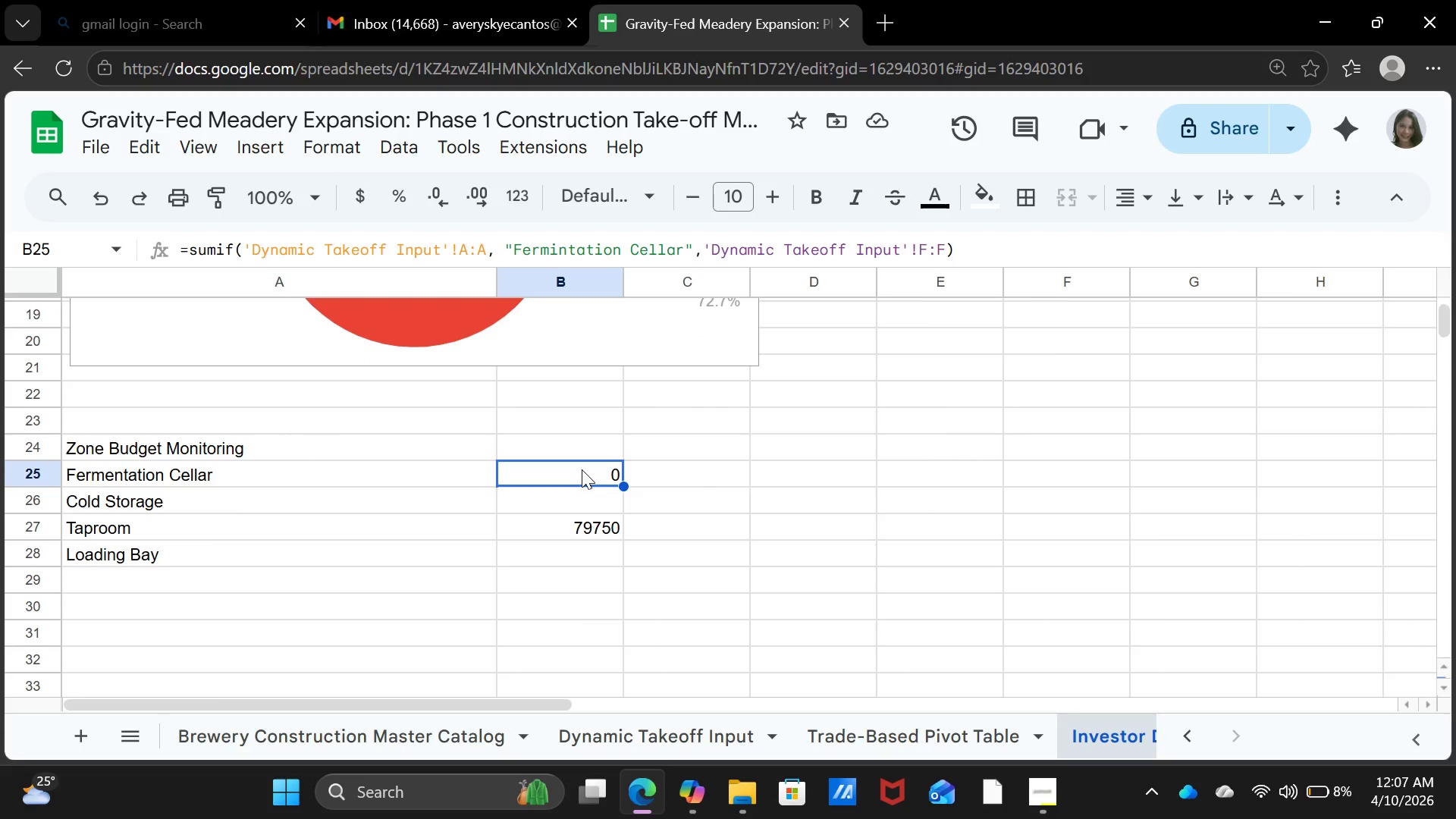 
left_click([582, 469])
 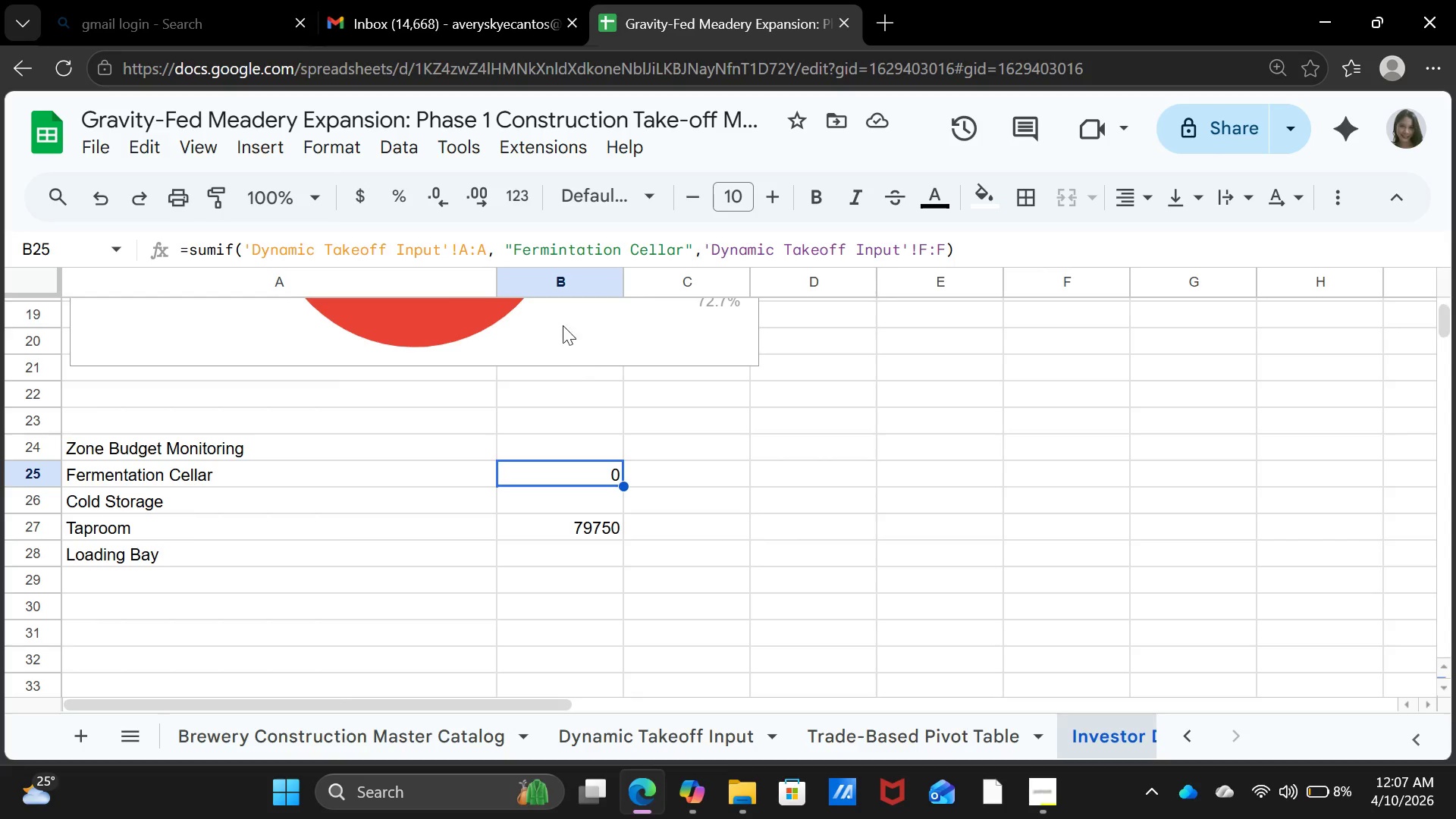 
left_click([557, 246])
 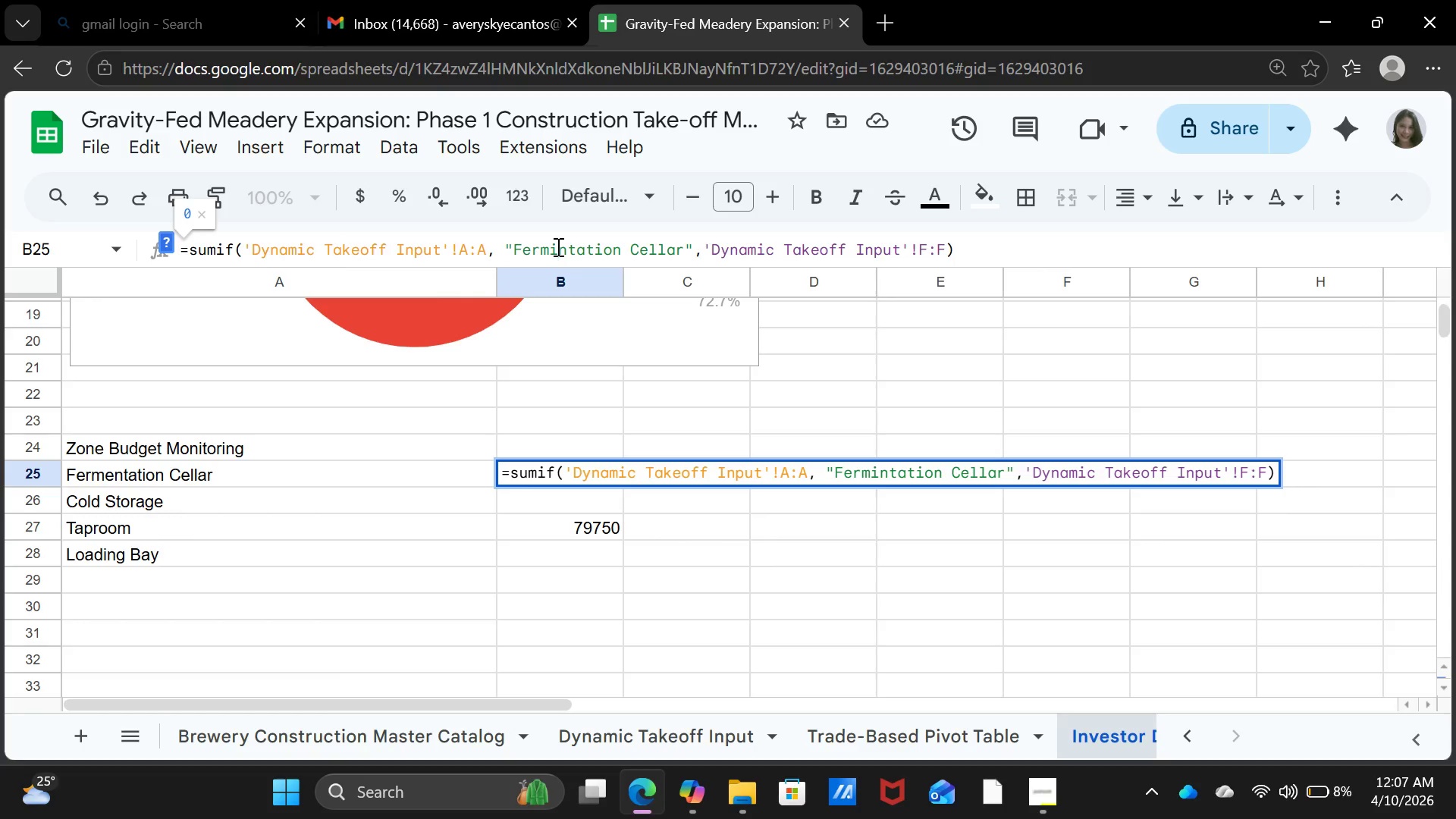 
key(Backspace)
 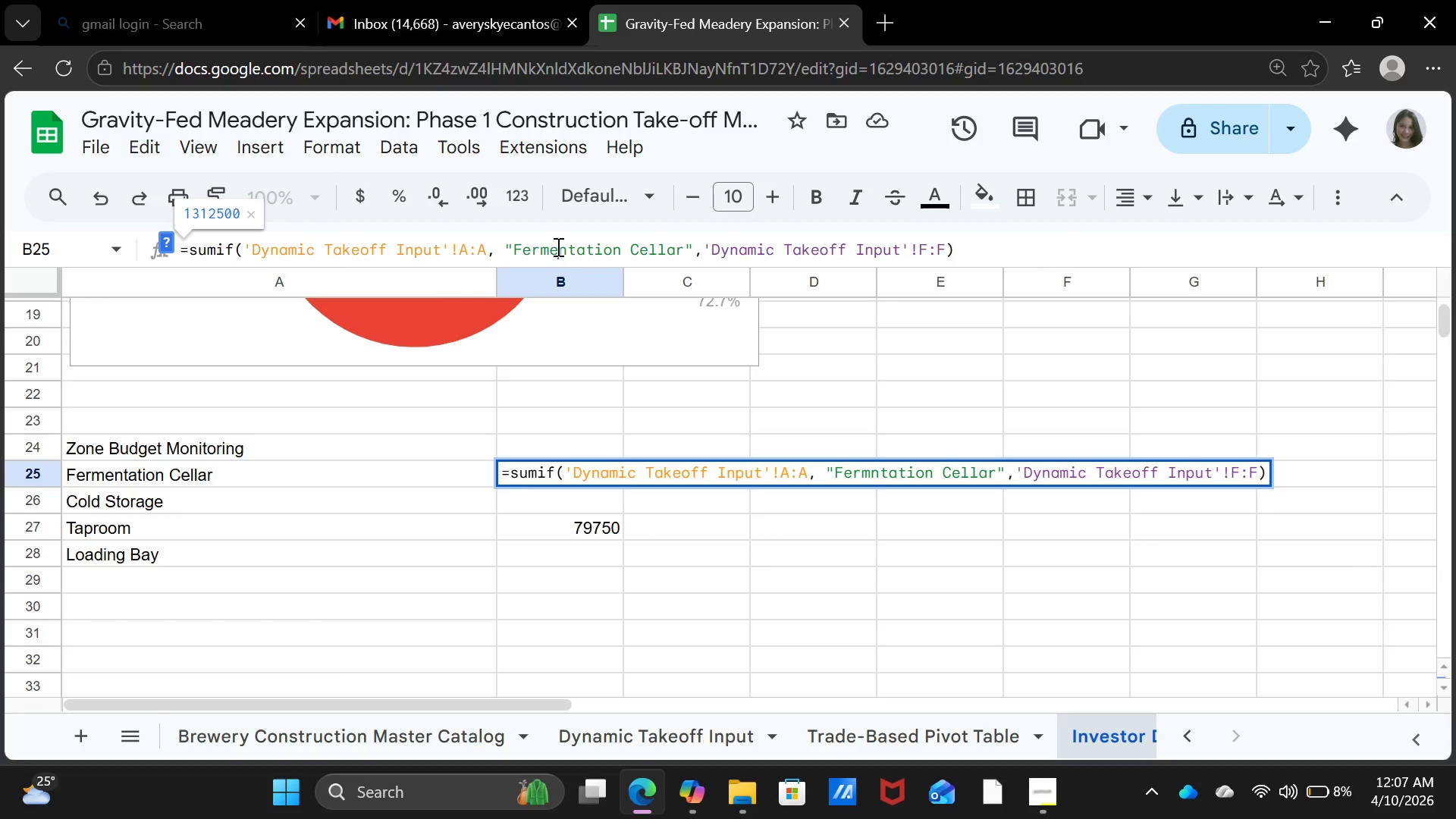 
key(E)
 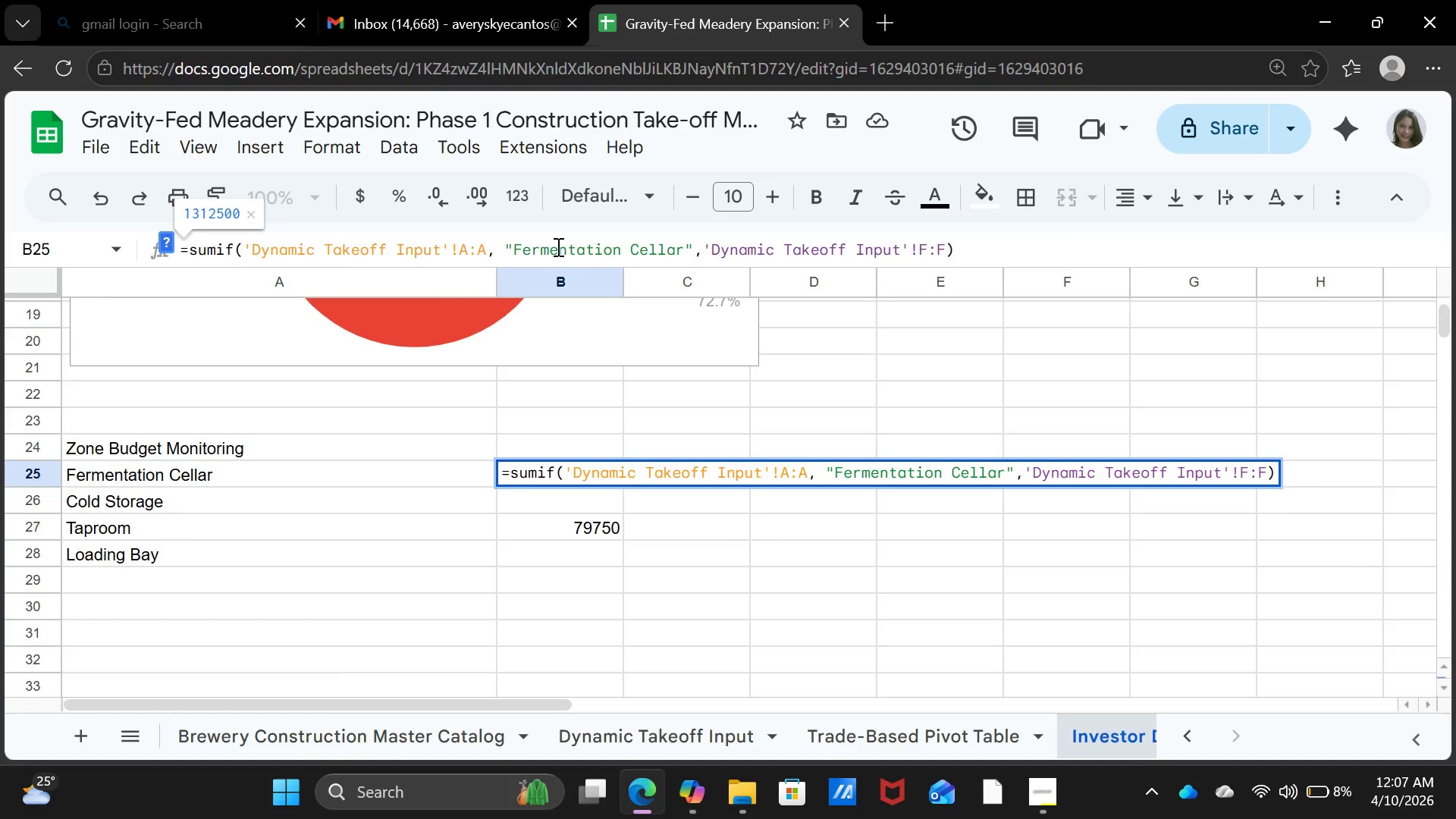 
key(Enter)
 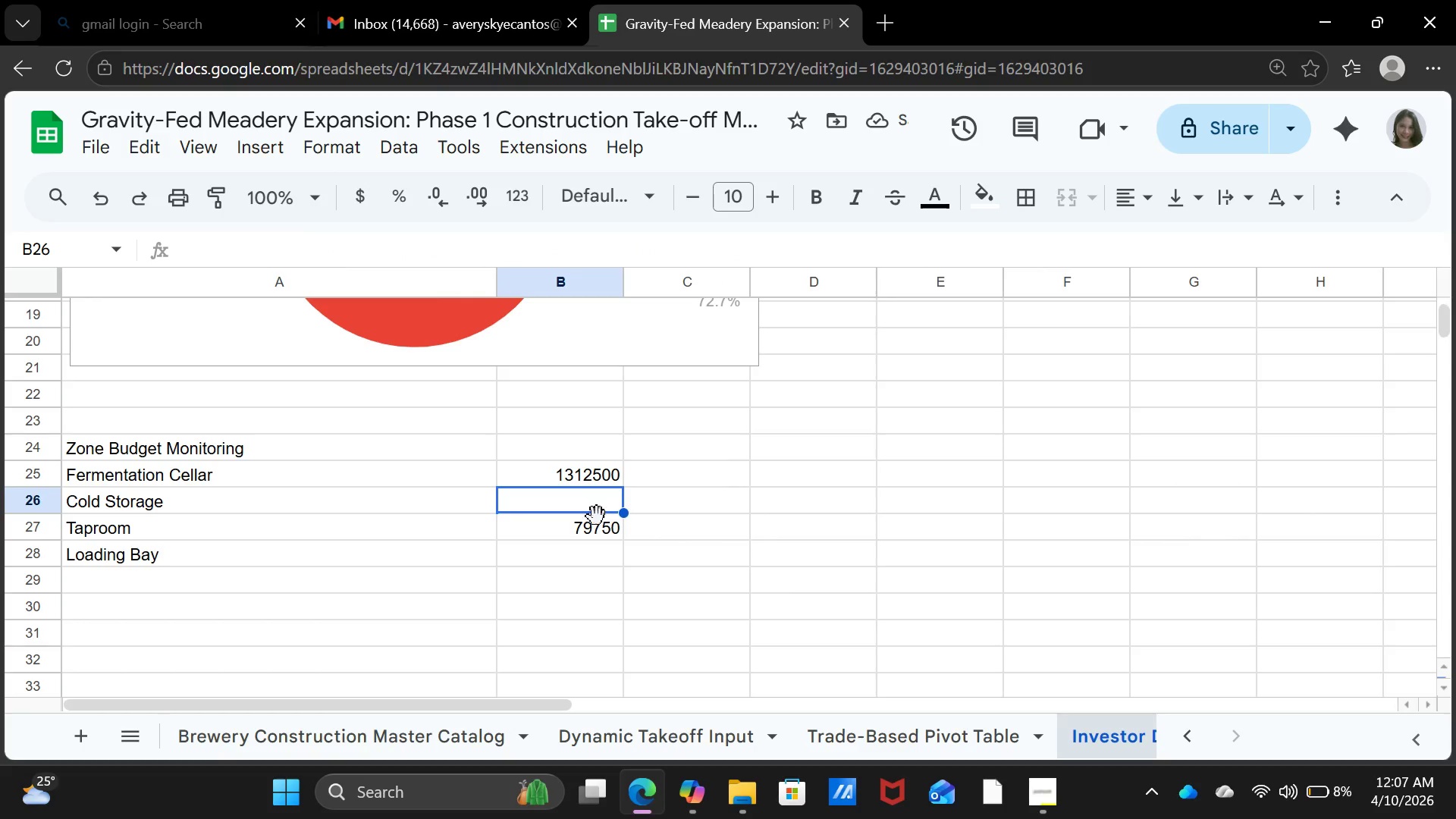 
left_click([592, 464])
 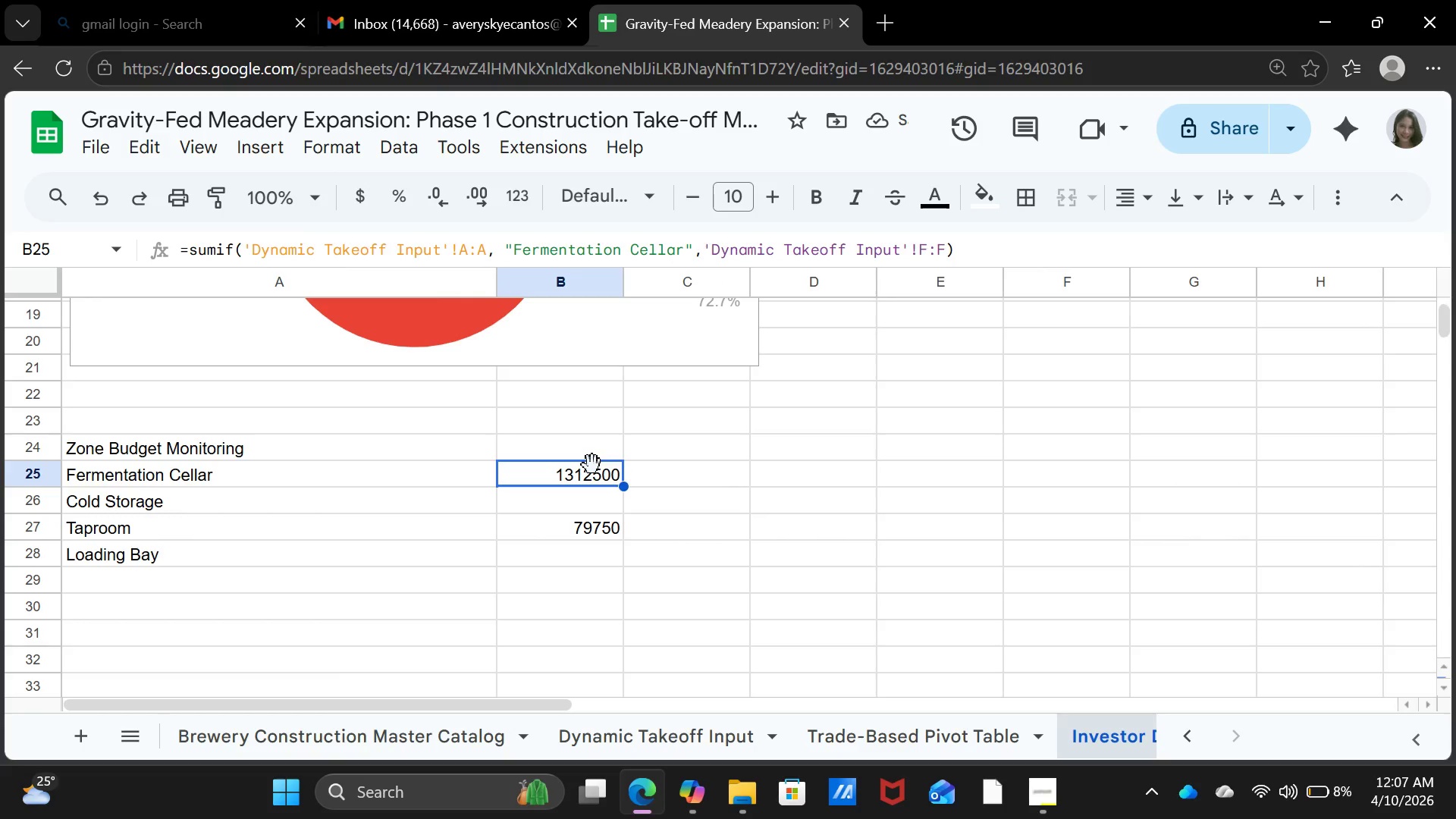 
key(Control+C)
 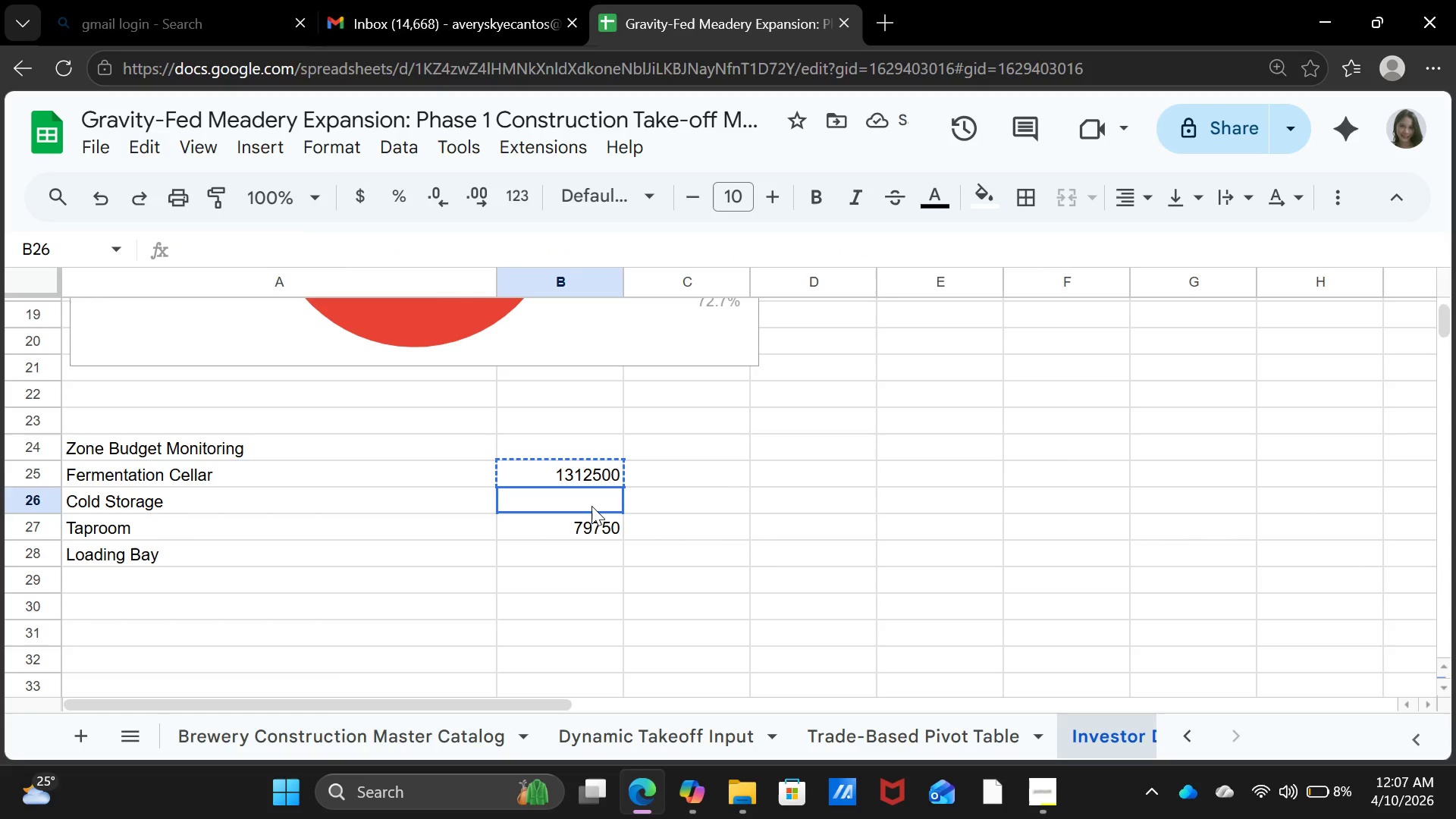 
left_click([592, 506])
 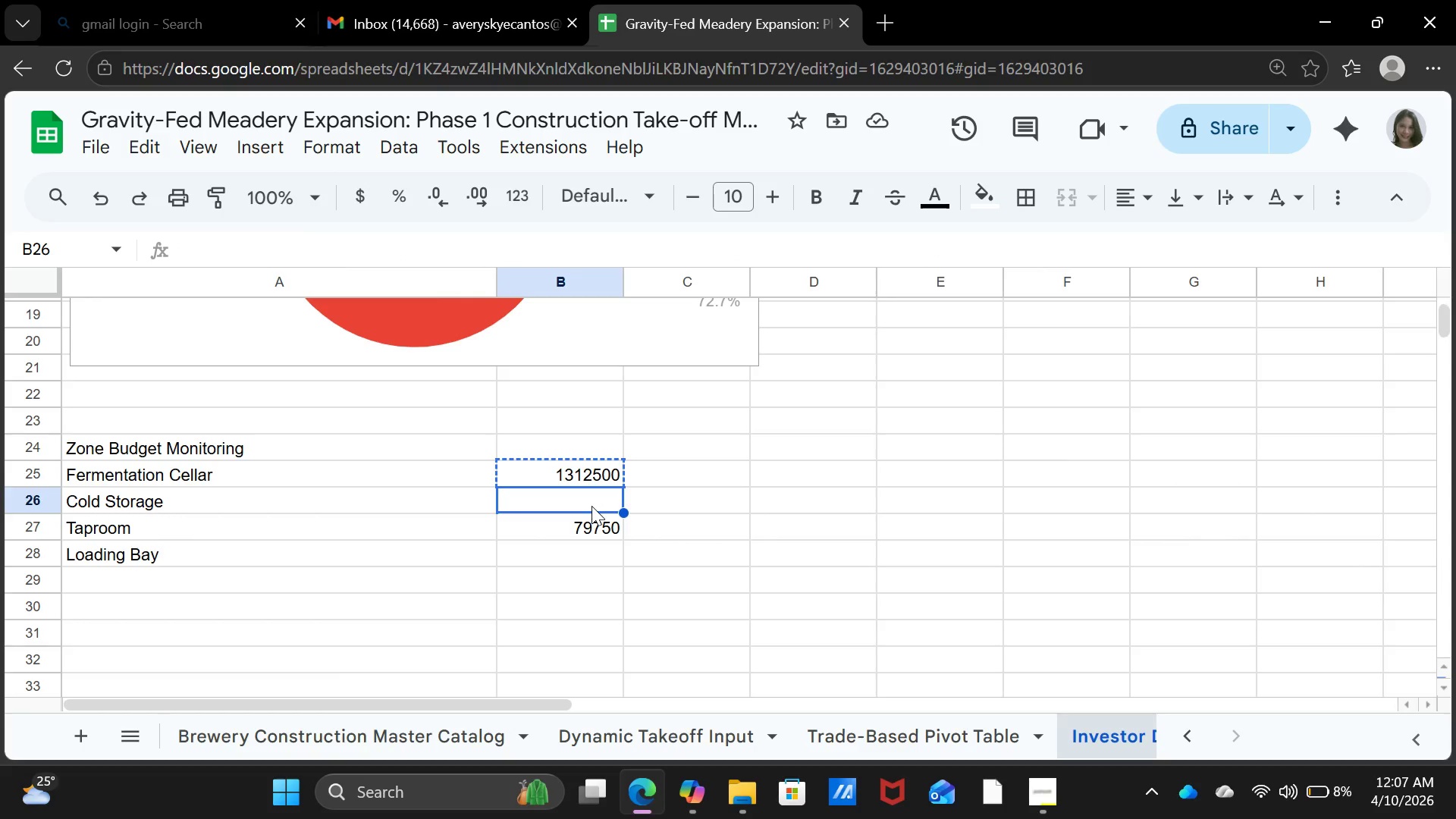 
key(Control+V)
 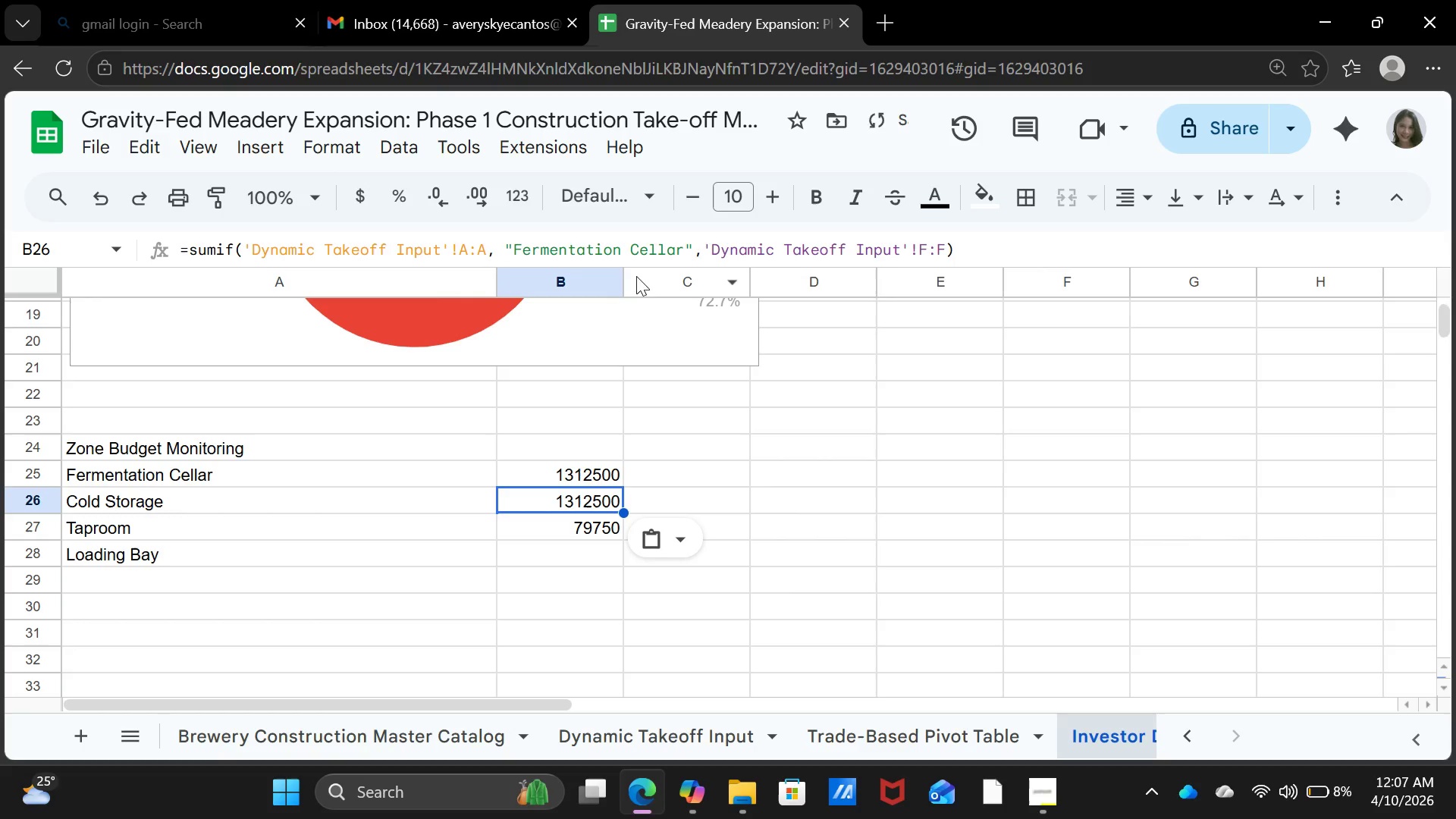 
left_click([683, 248])
 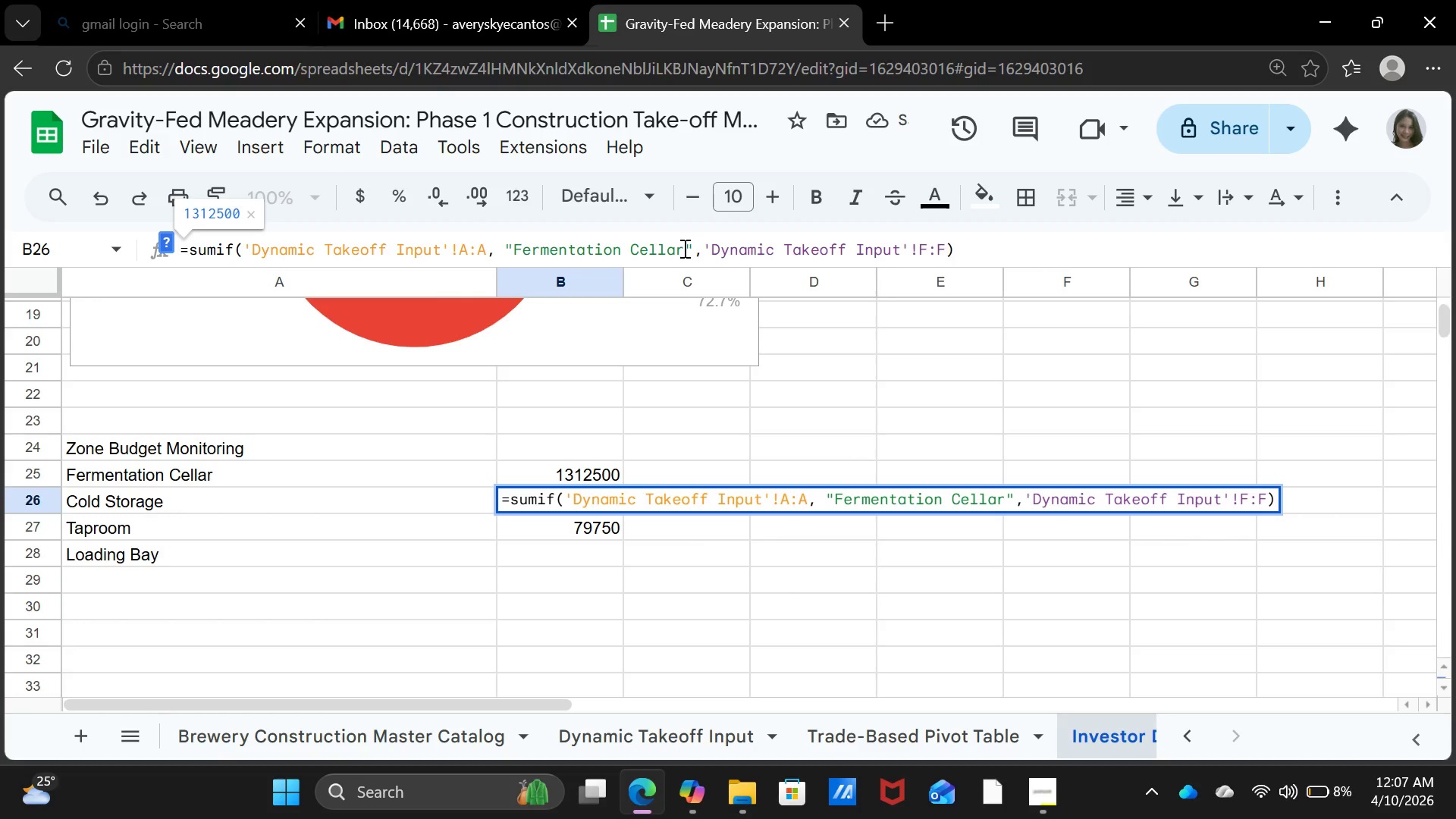 
key(Backspace)
key(Backspace)
key(Backspace)
key(Backspace)
key(Backspace)
key(Backspace)
key(Backspace)
key(Backspace)
key(Backspace)
key(Backspace)
key(Backspace)
key(Backspace)
key(Backspace)
key(Backspace)
key(Backspace)
key(Backspace)
key(Backspace)
key(Backspace)
key(Backspace)
type(Cold Storage)
 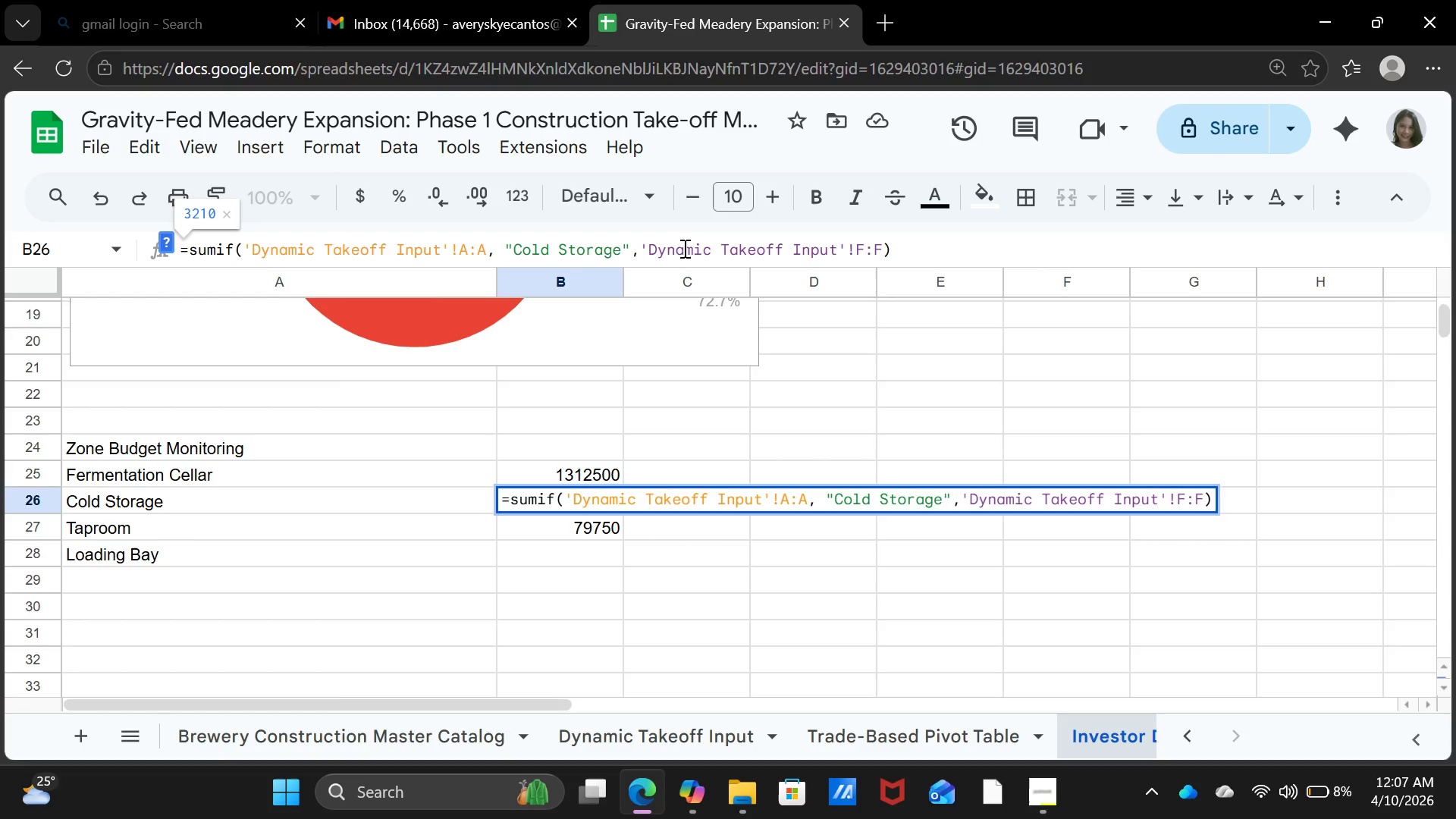 
key(Enter)
 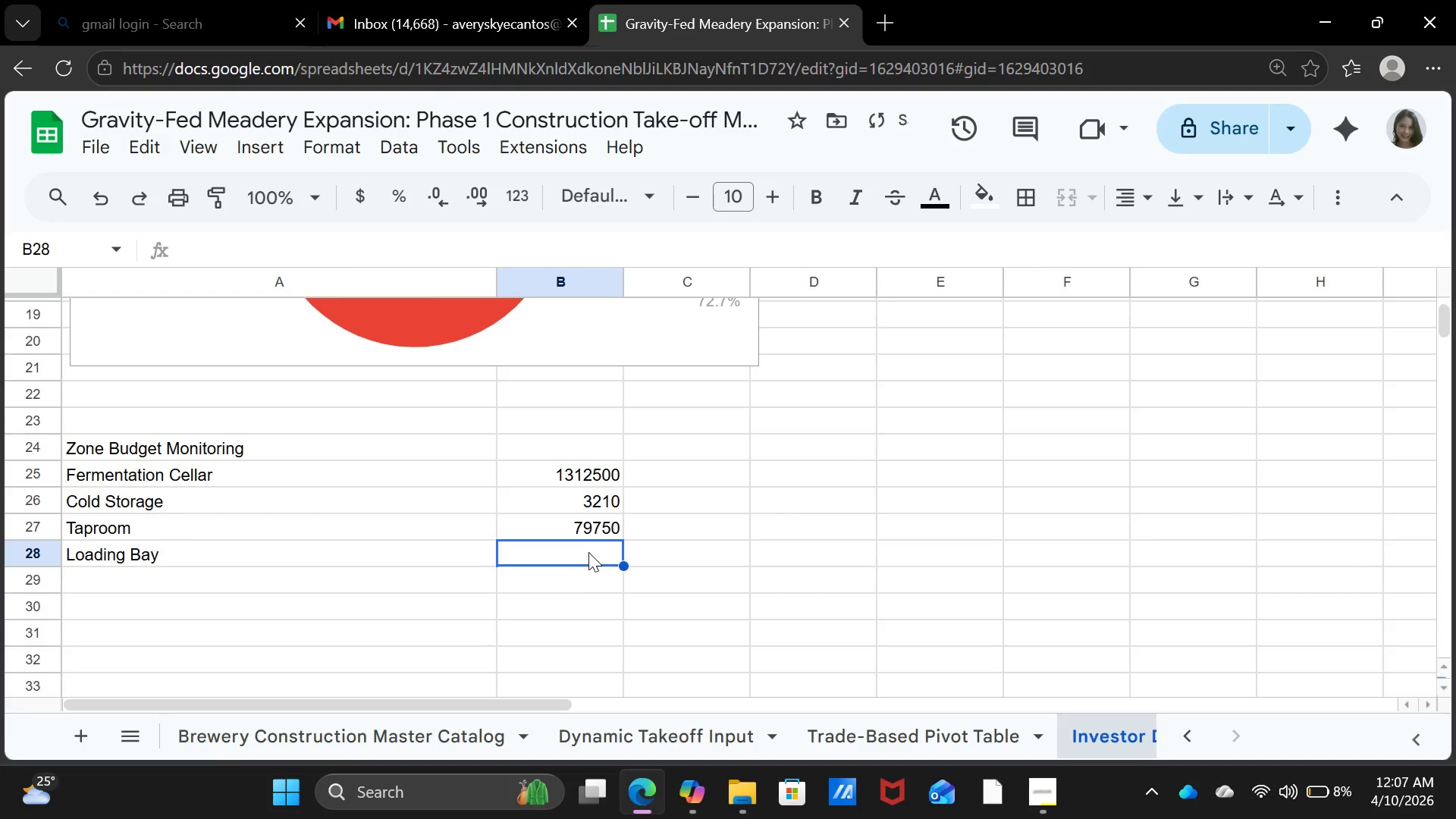 
double_click([587, 521])
 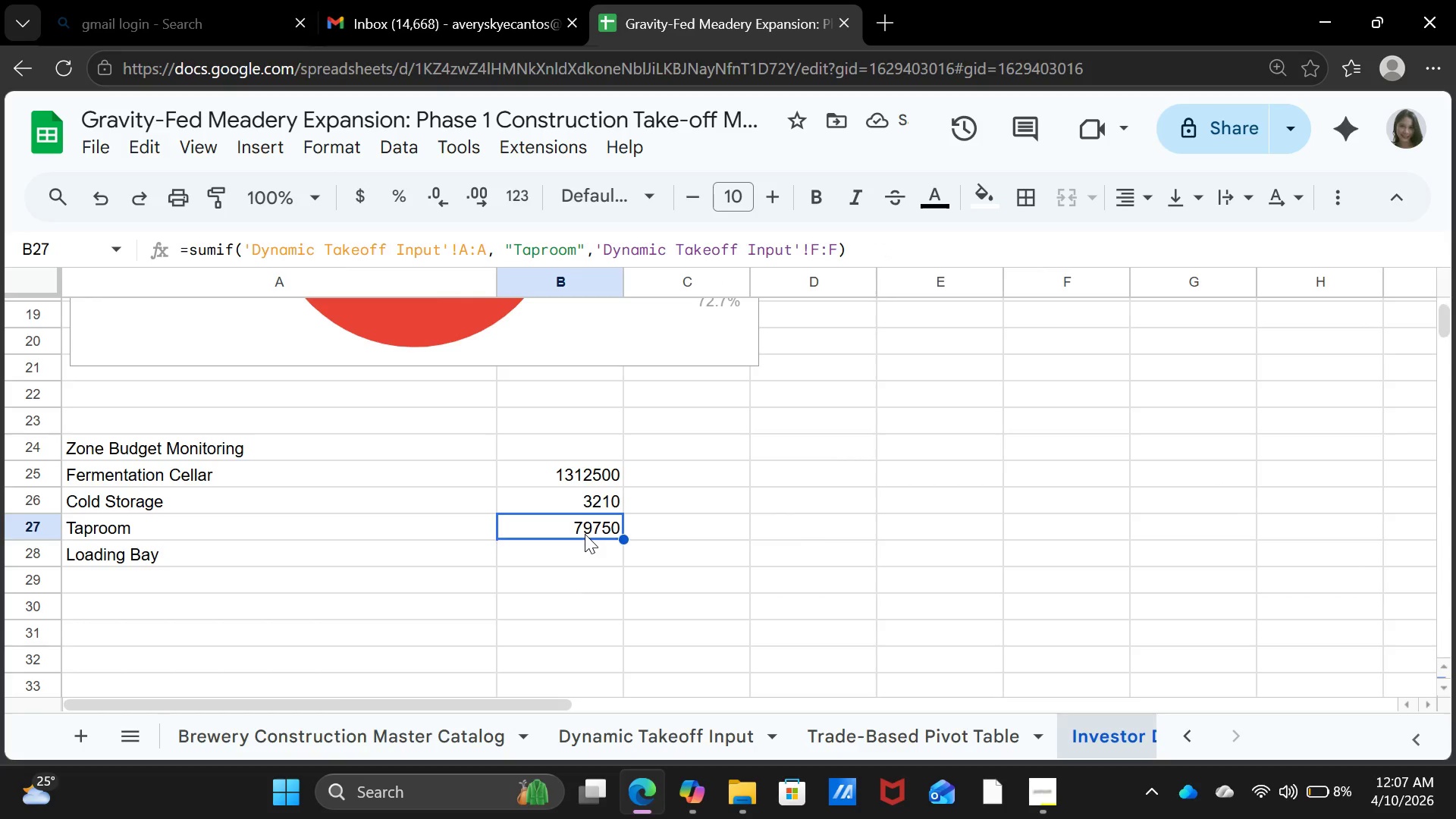 
key(Control+C)
 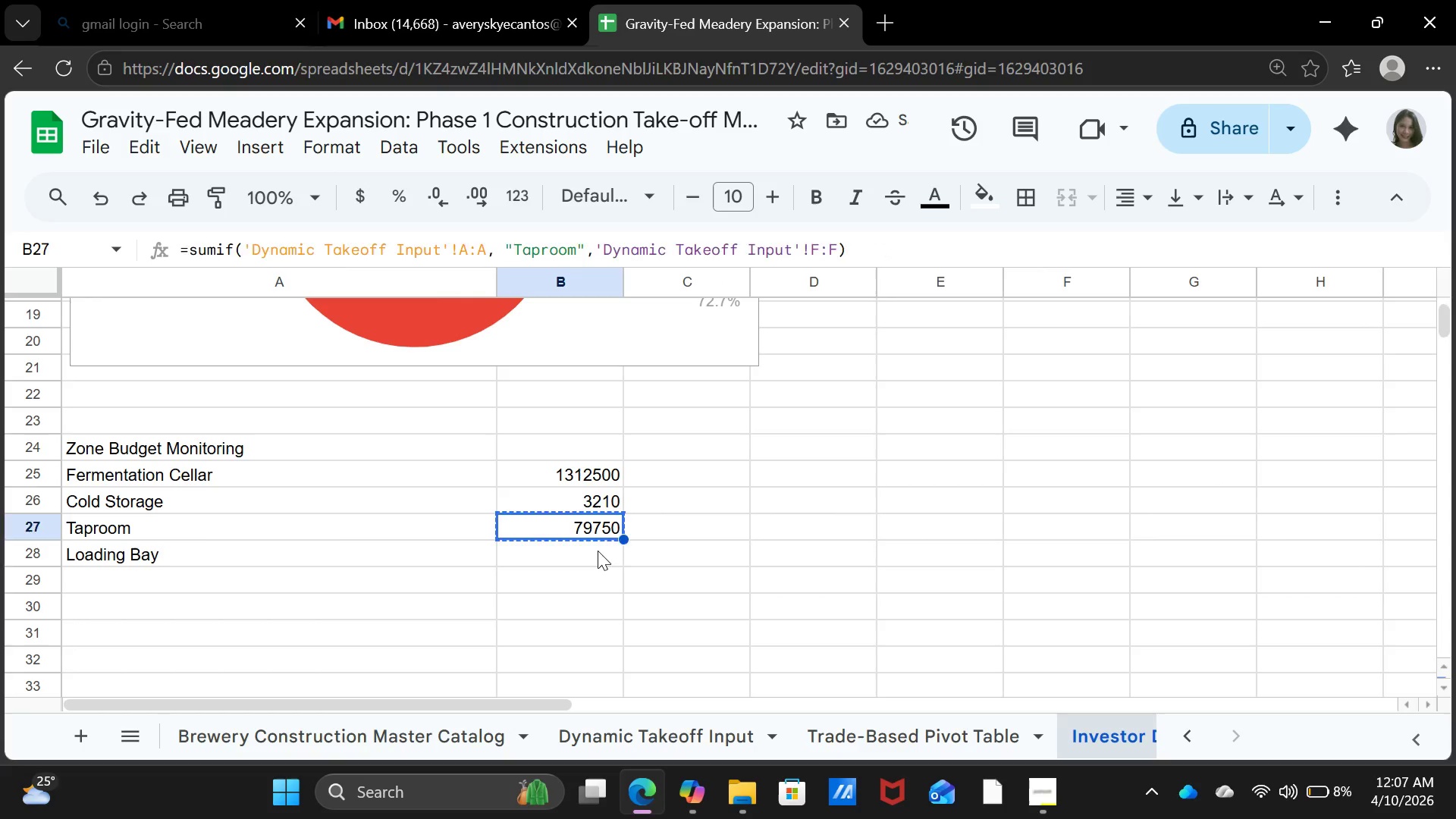 
left_click([598, 551])
 